 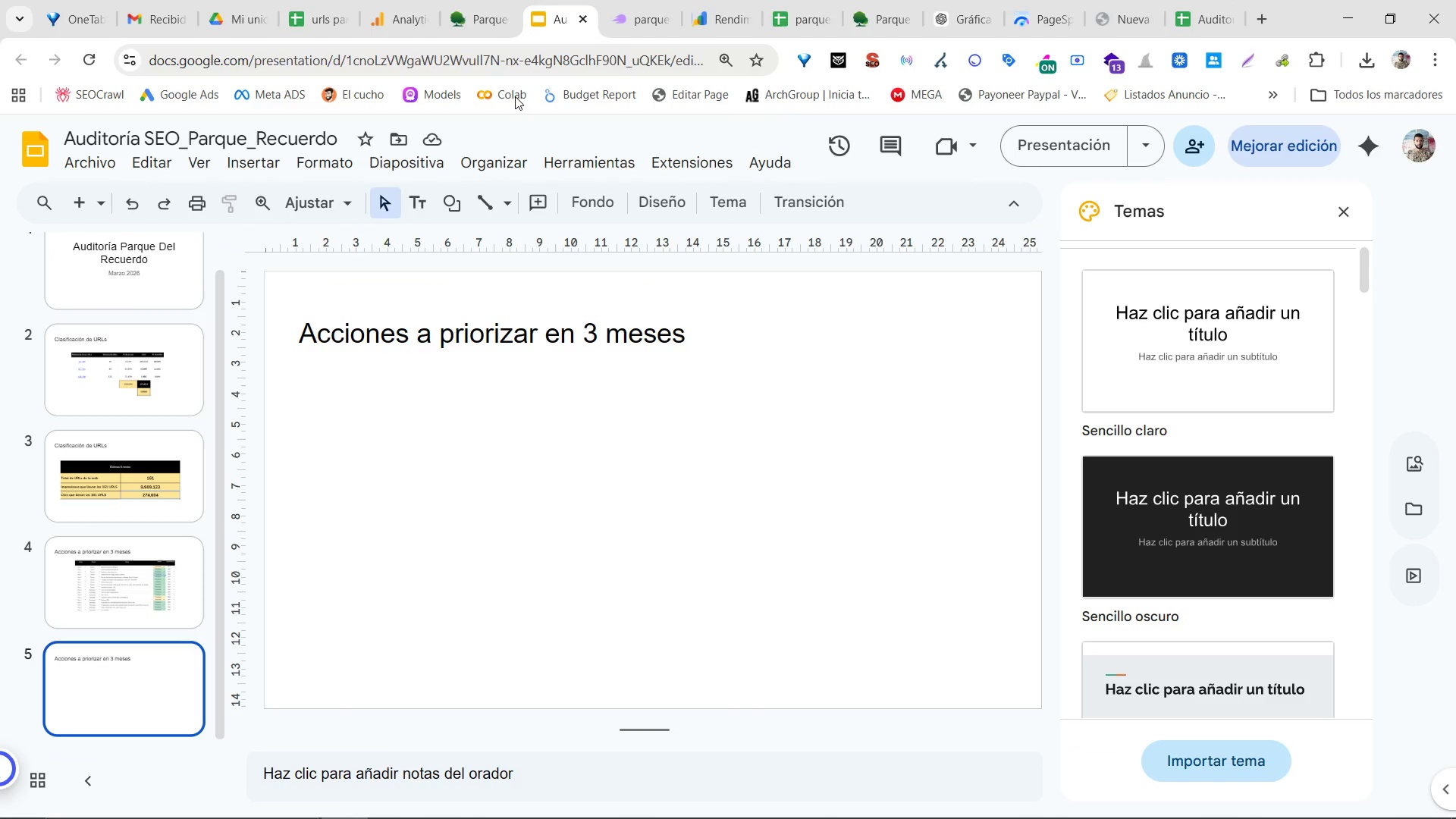 
double_click([509, 335])
 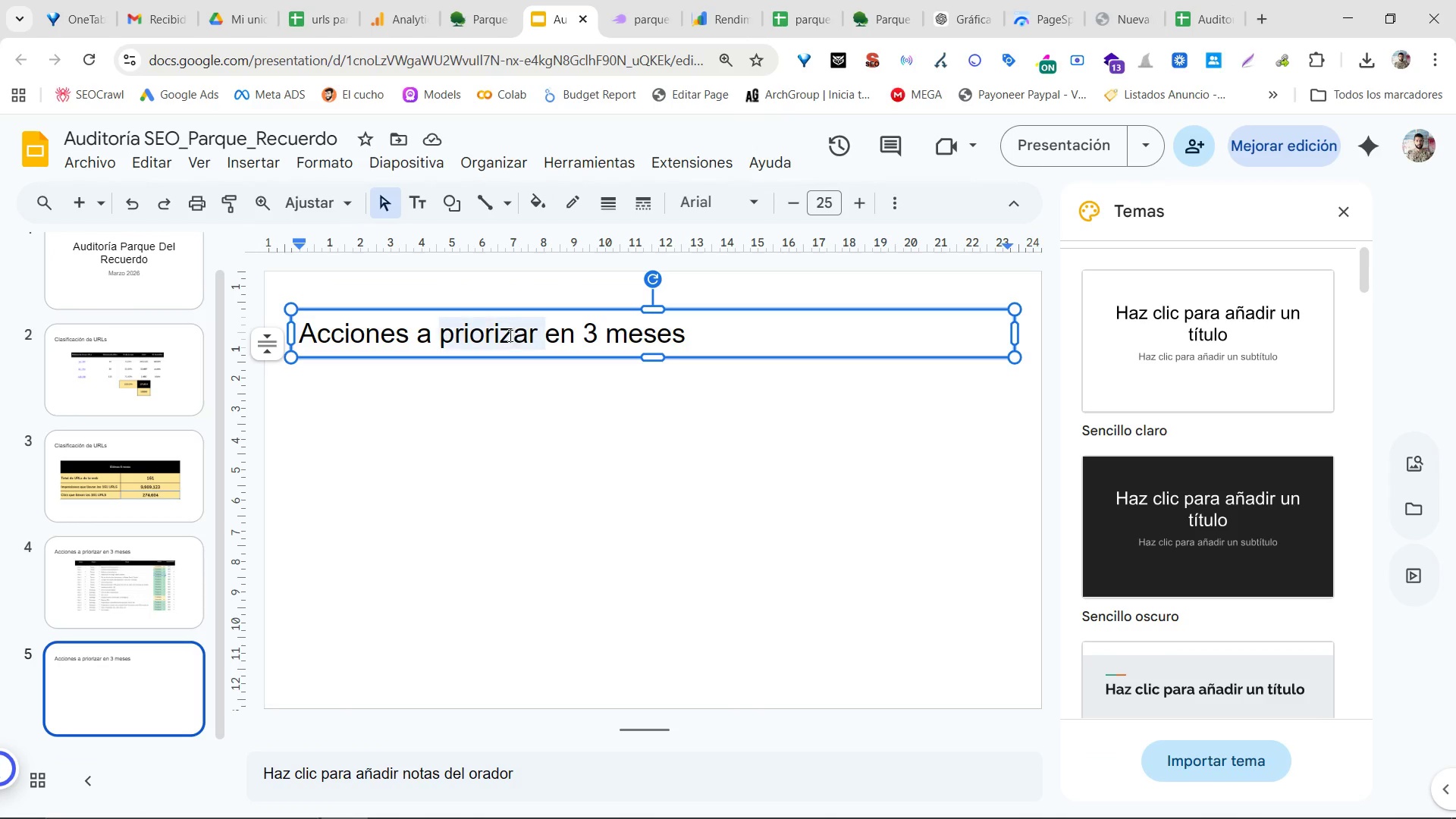 
triple_click([509, 335])
 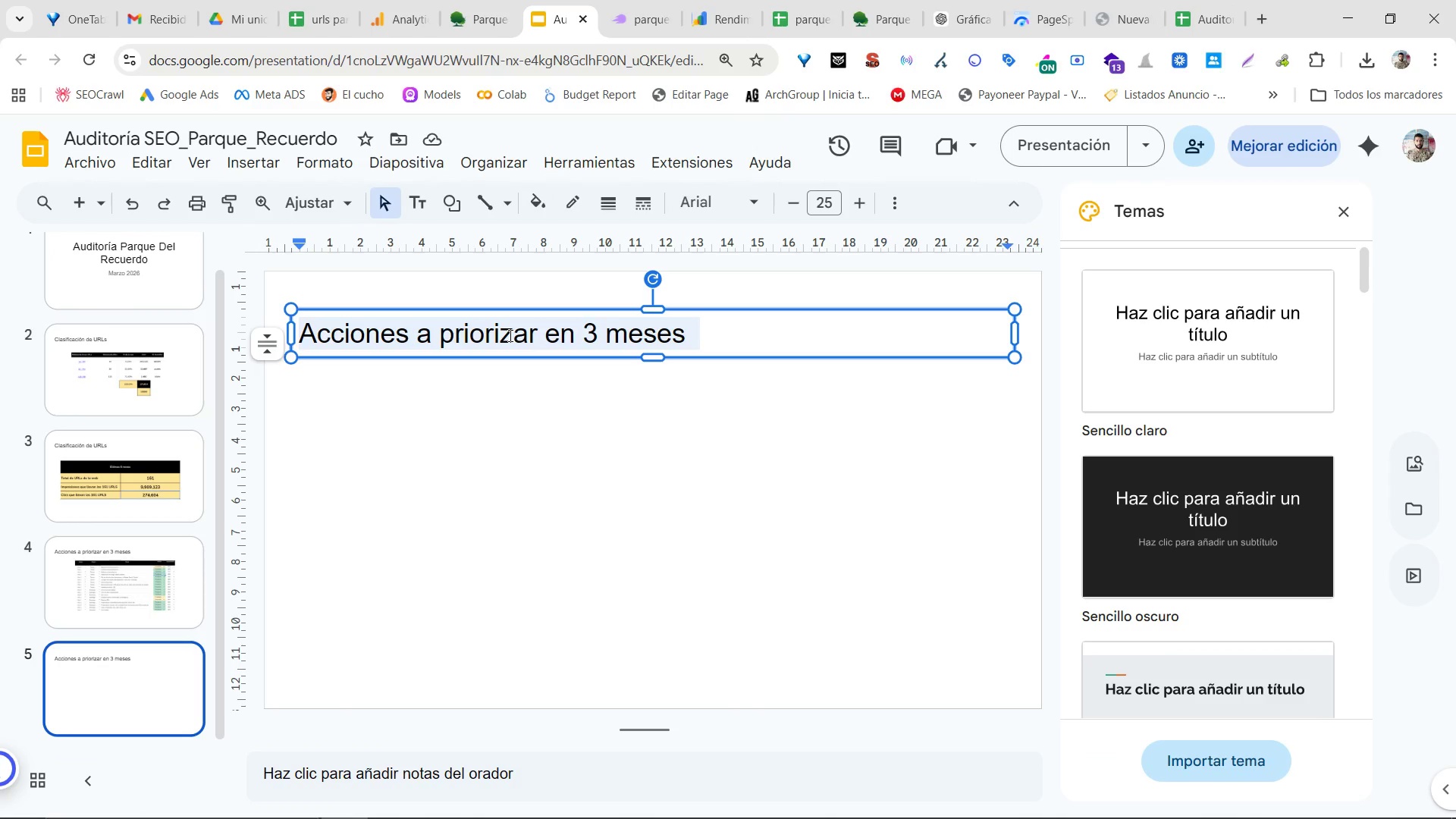 
type(KPIs a tres meses )
 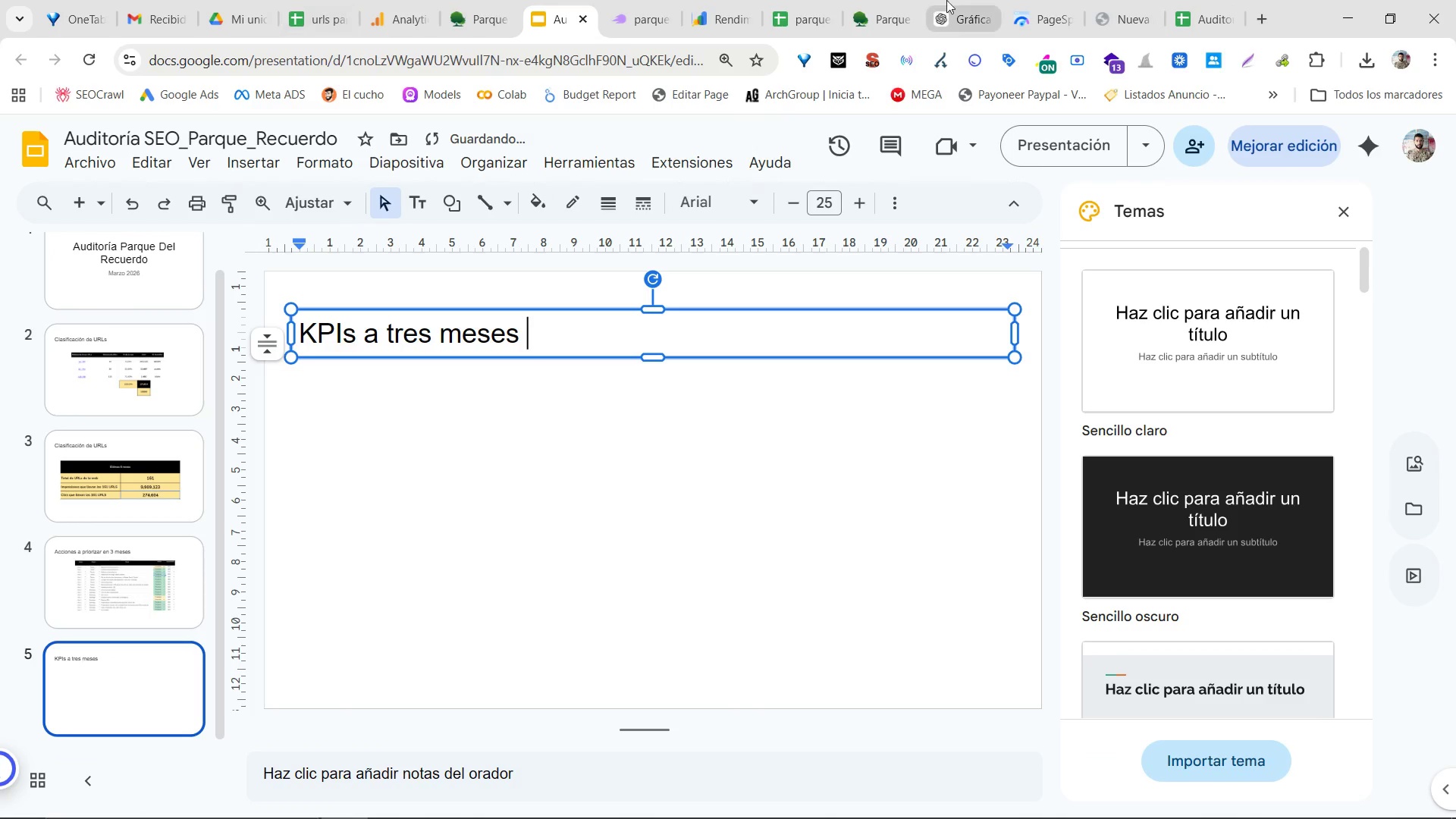 
double_click([805, 0])
 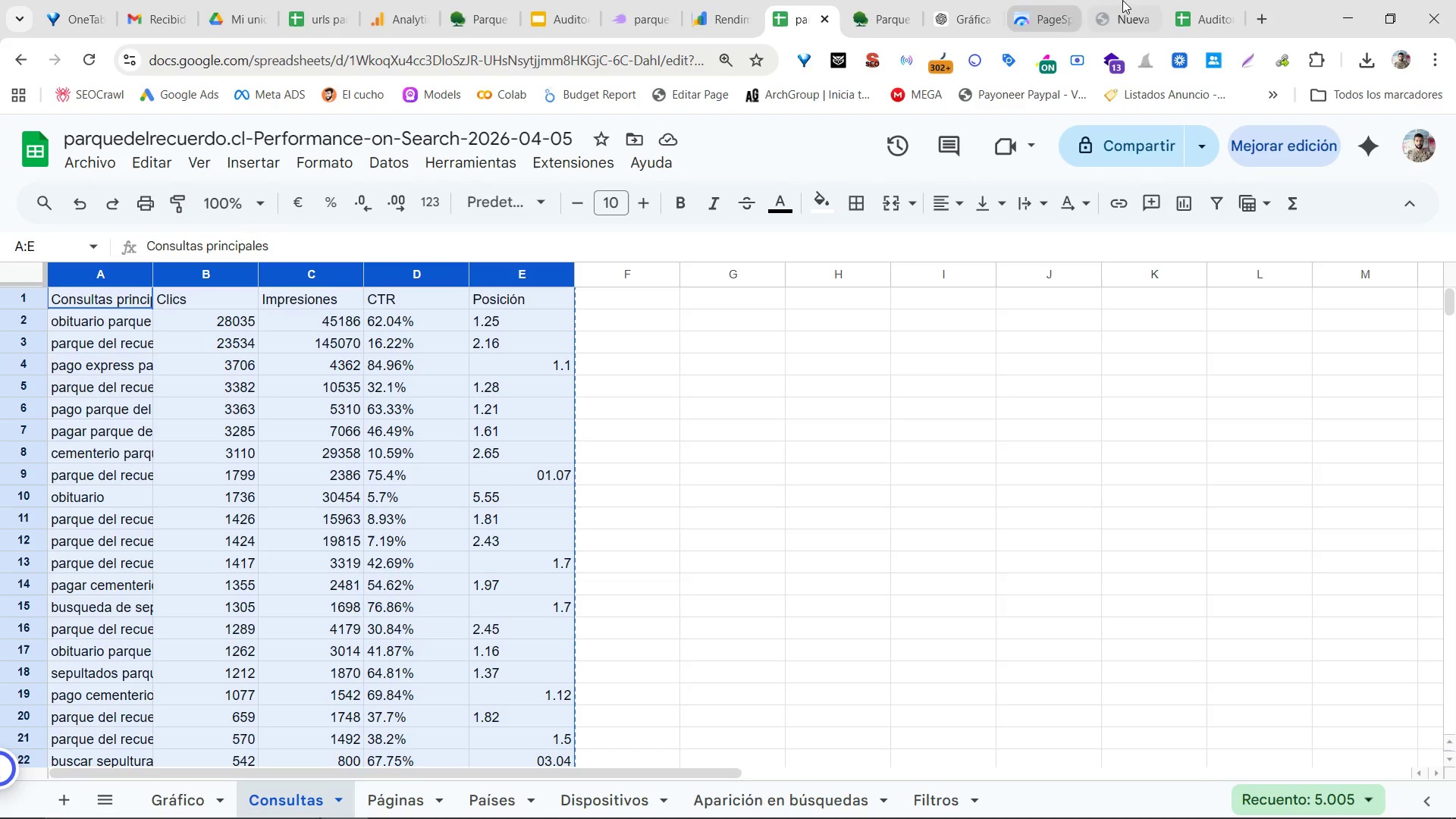 
triple_click([1184, 0])
 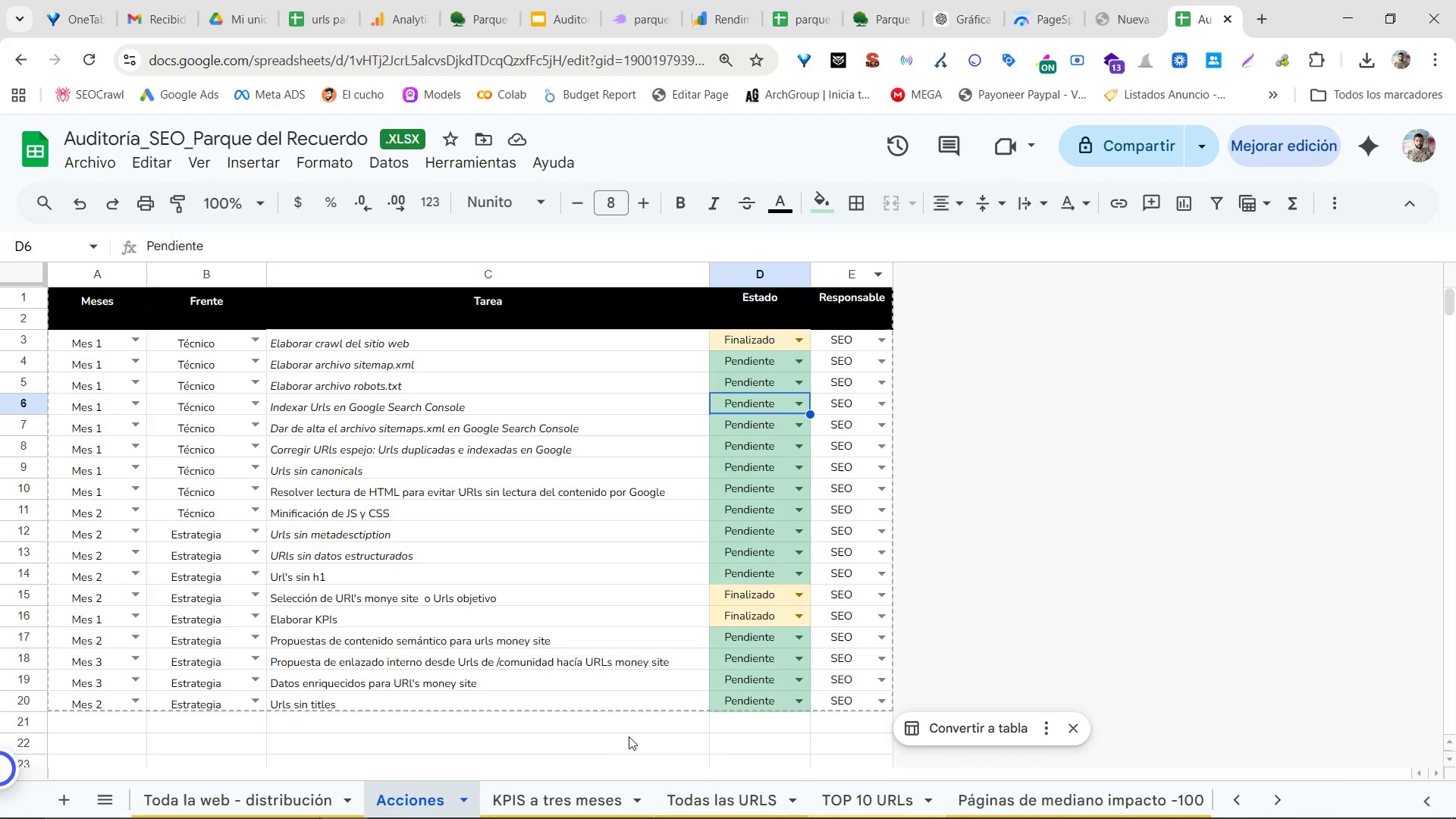 
left_click([514, 794])
 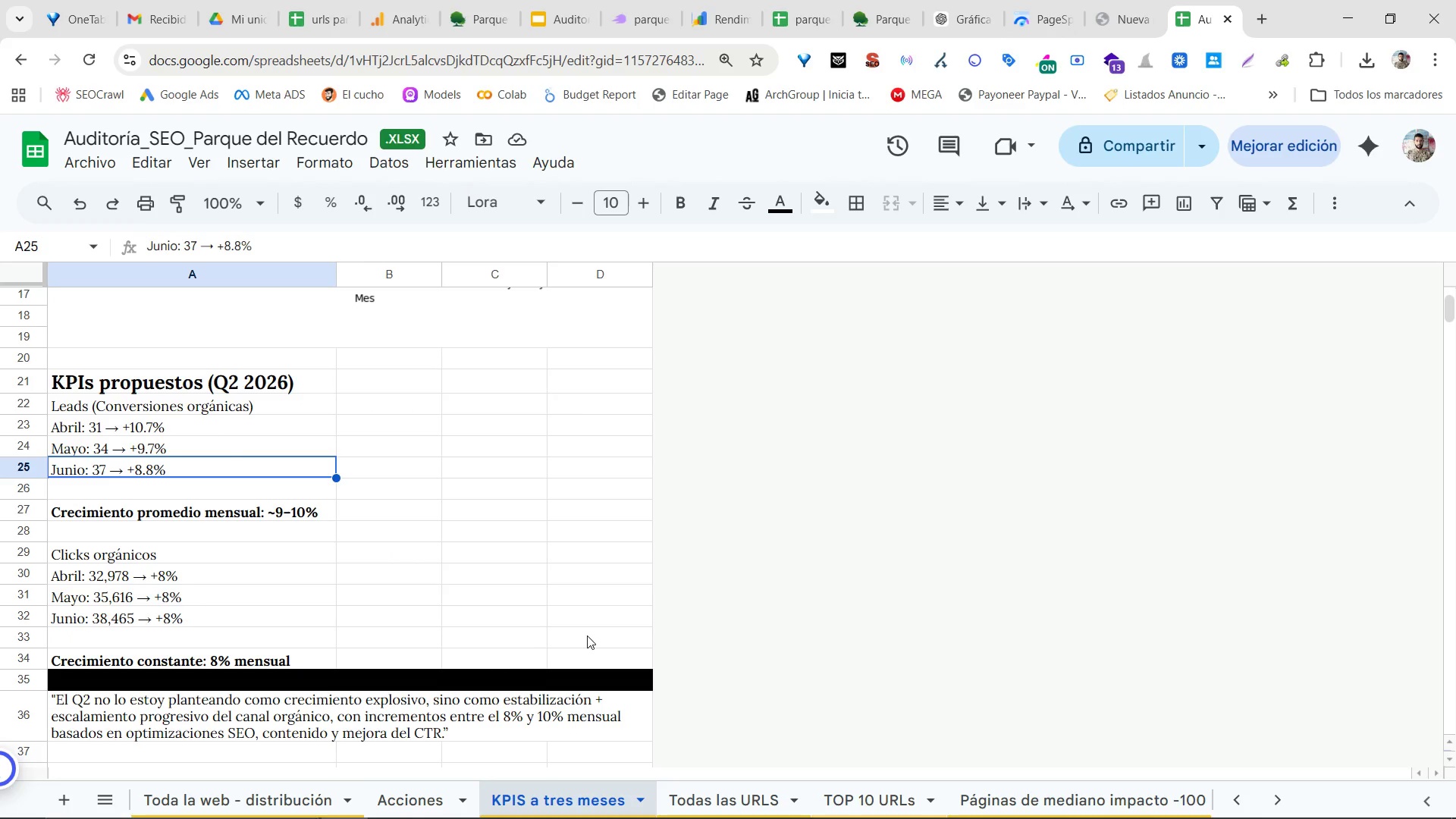 
key(Meta+MetaLeft)
 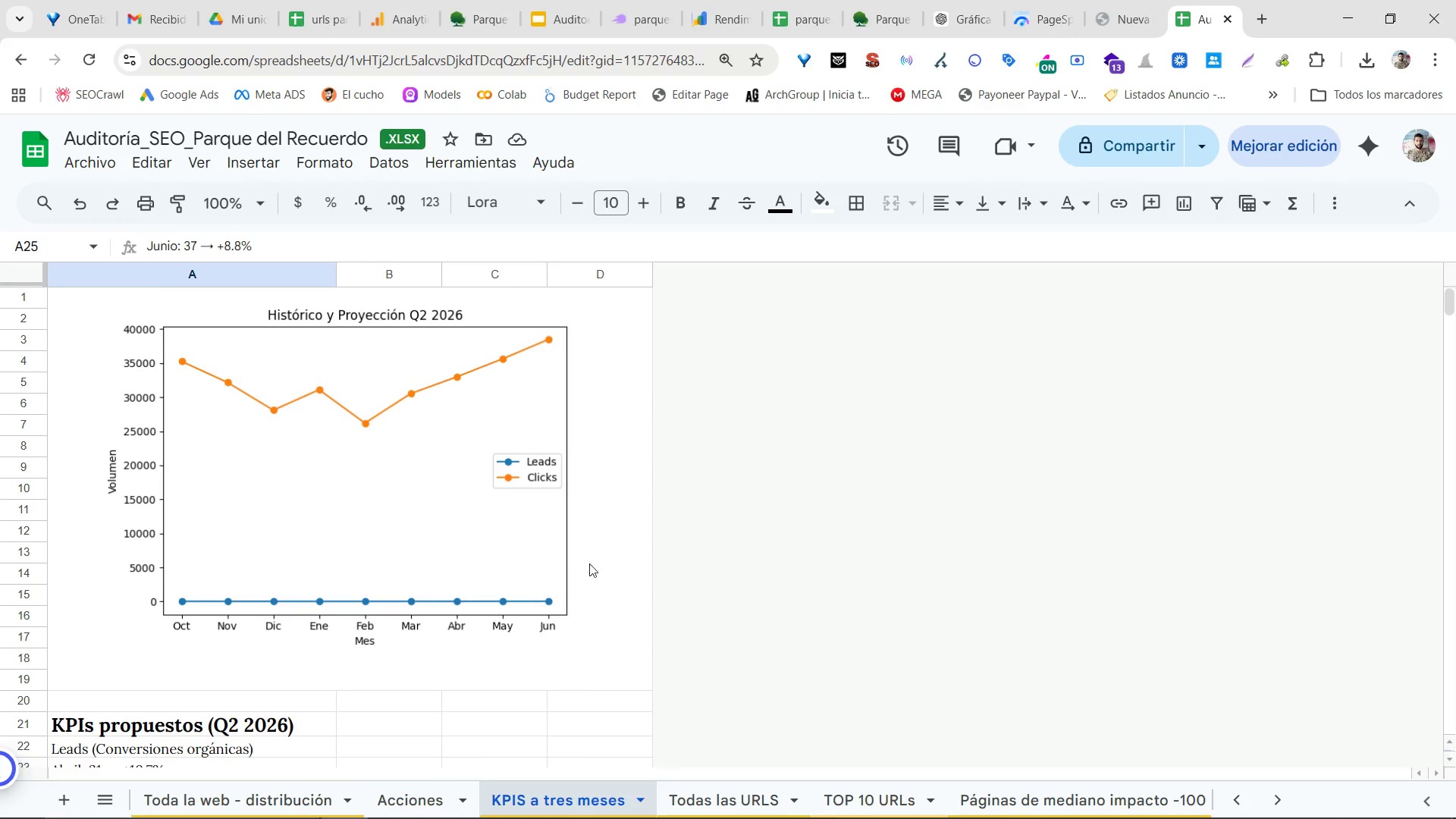 
key(Meta+Shift+ShiftLeft)
 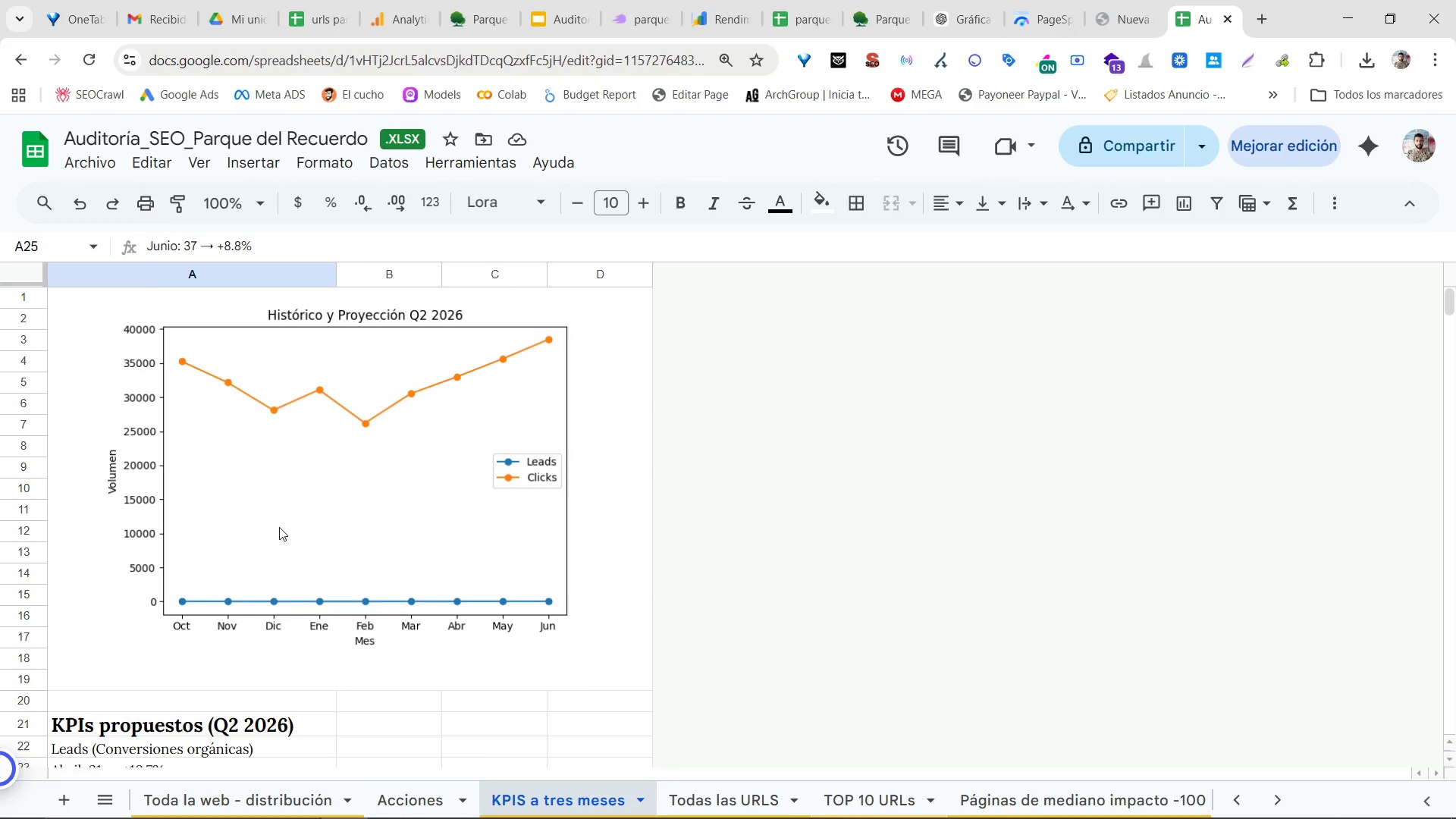 
scroll: coordinate [570, 579], scroll_direction: up, amount: 10.0
 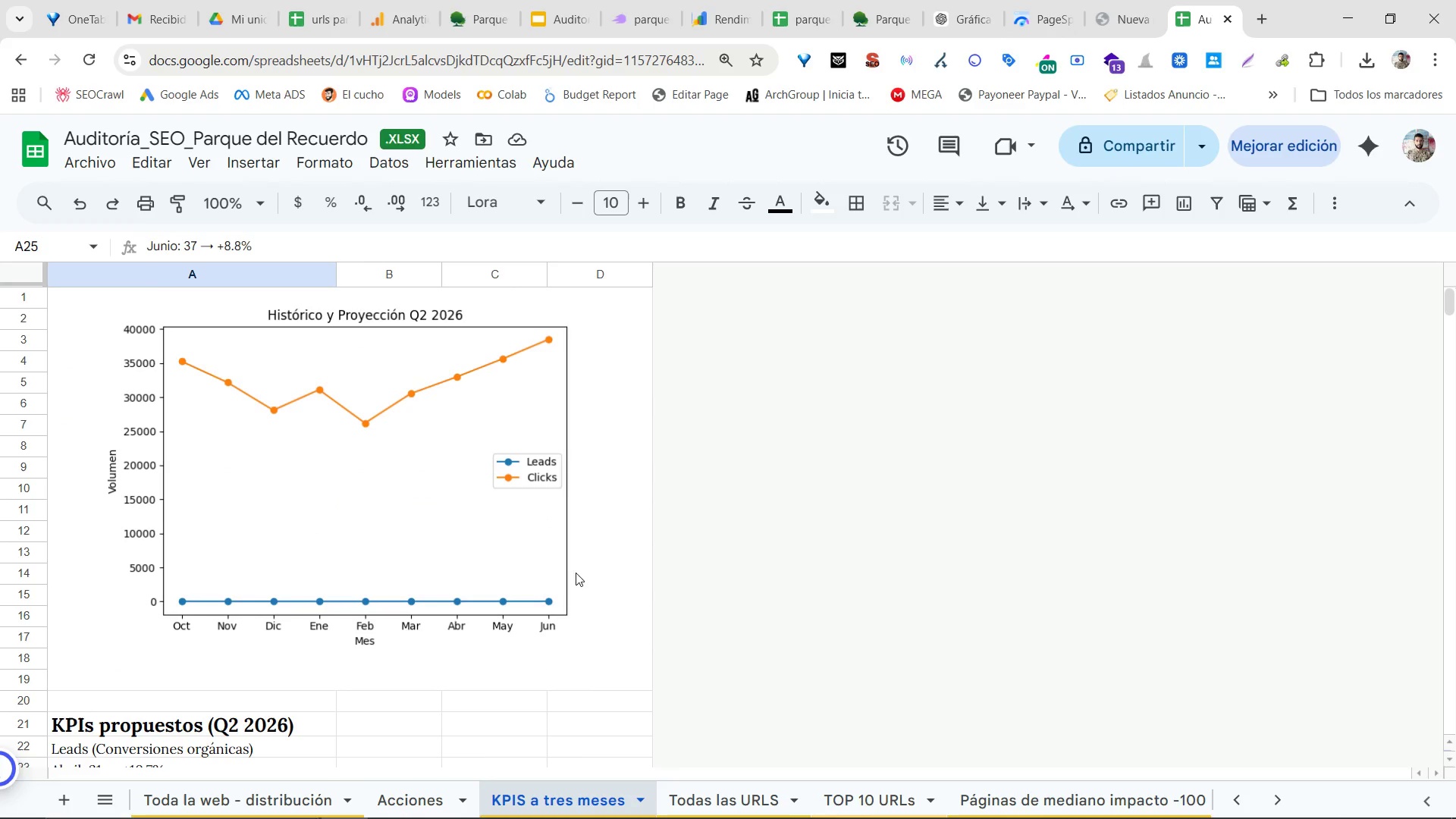 
right_click([279, 526])
 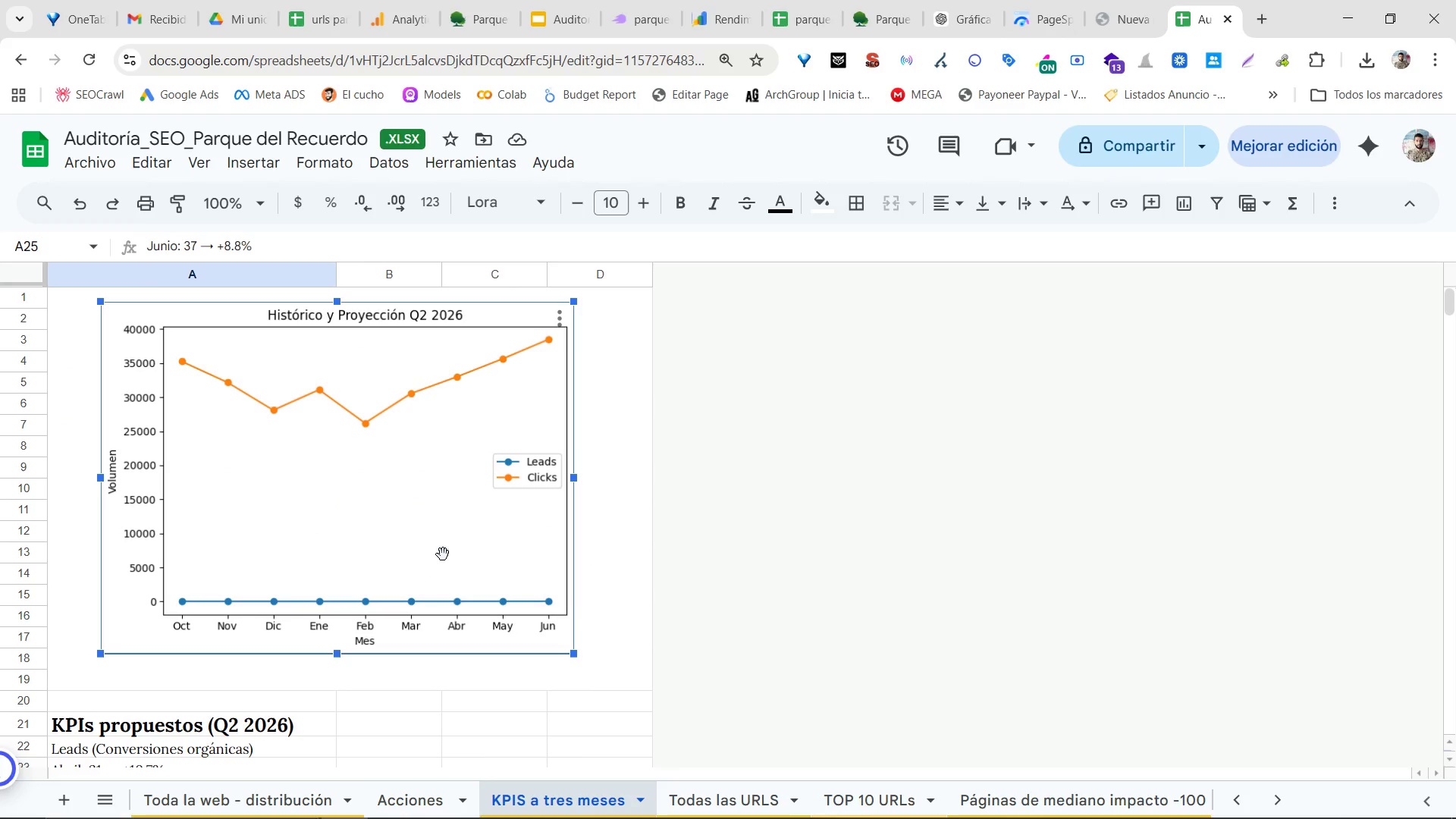 
key(Meta+Shift+MetaLeft)
 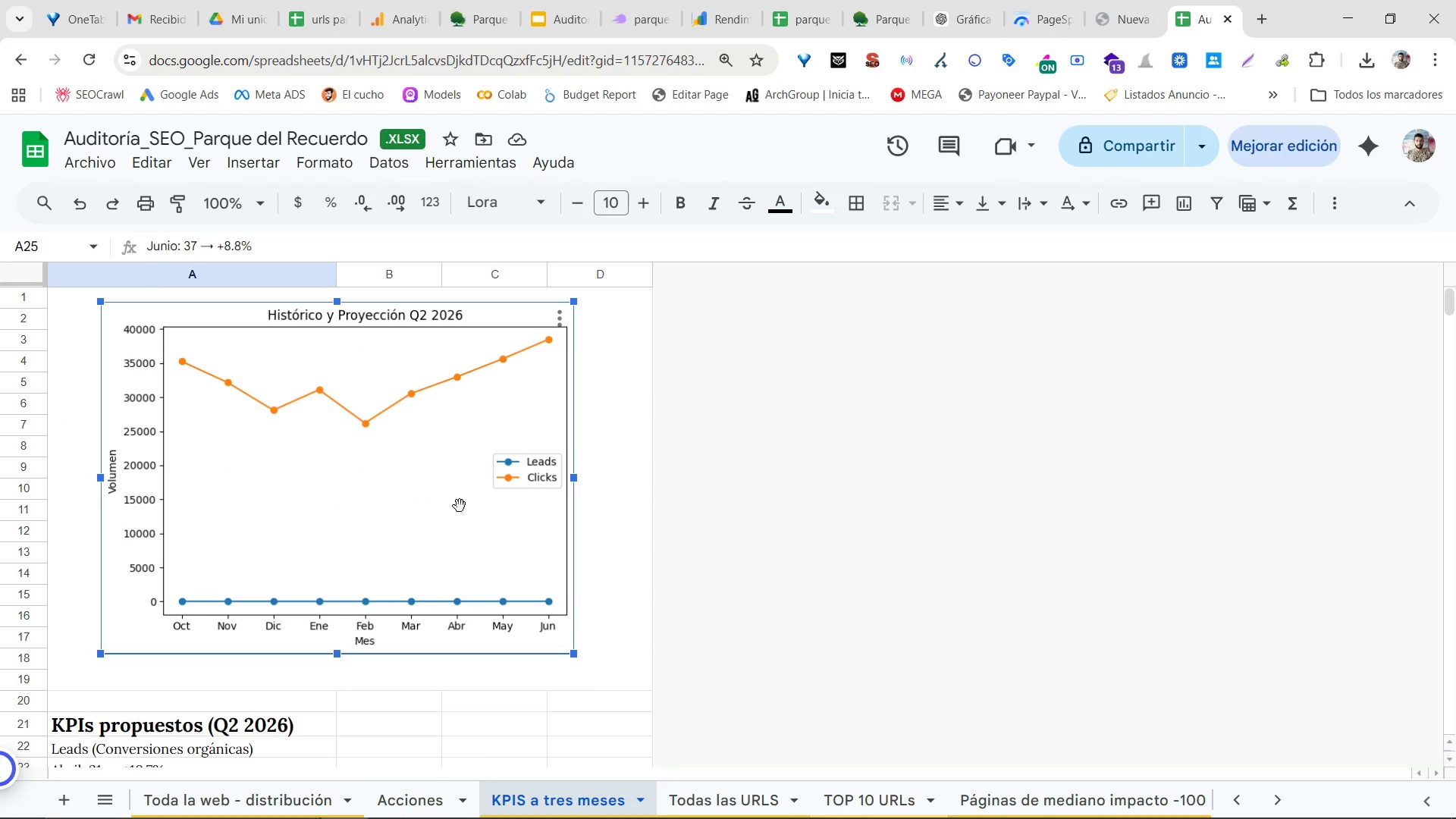 
key(Shift+ShiftLeft)
 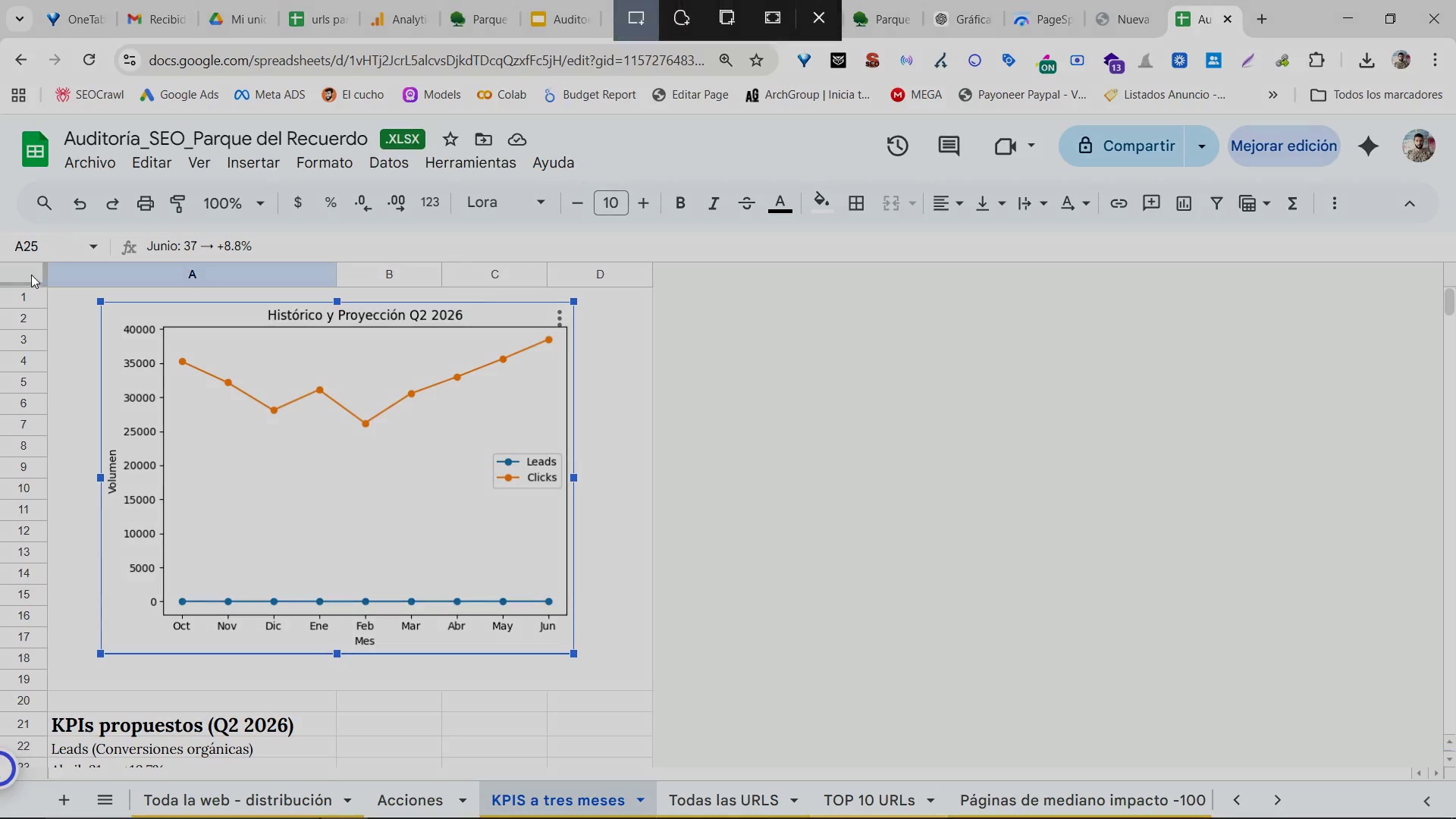 
key(Meta+Shift+S)
 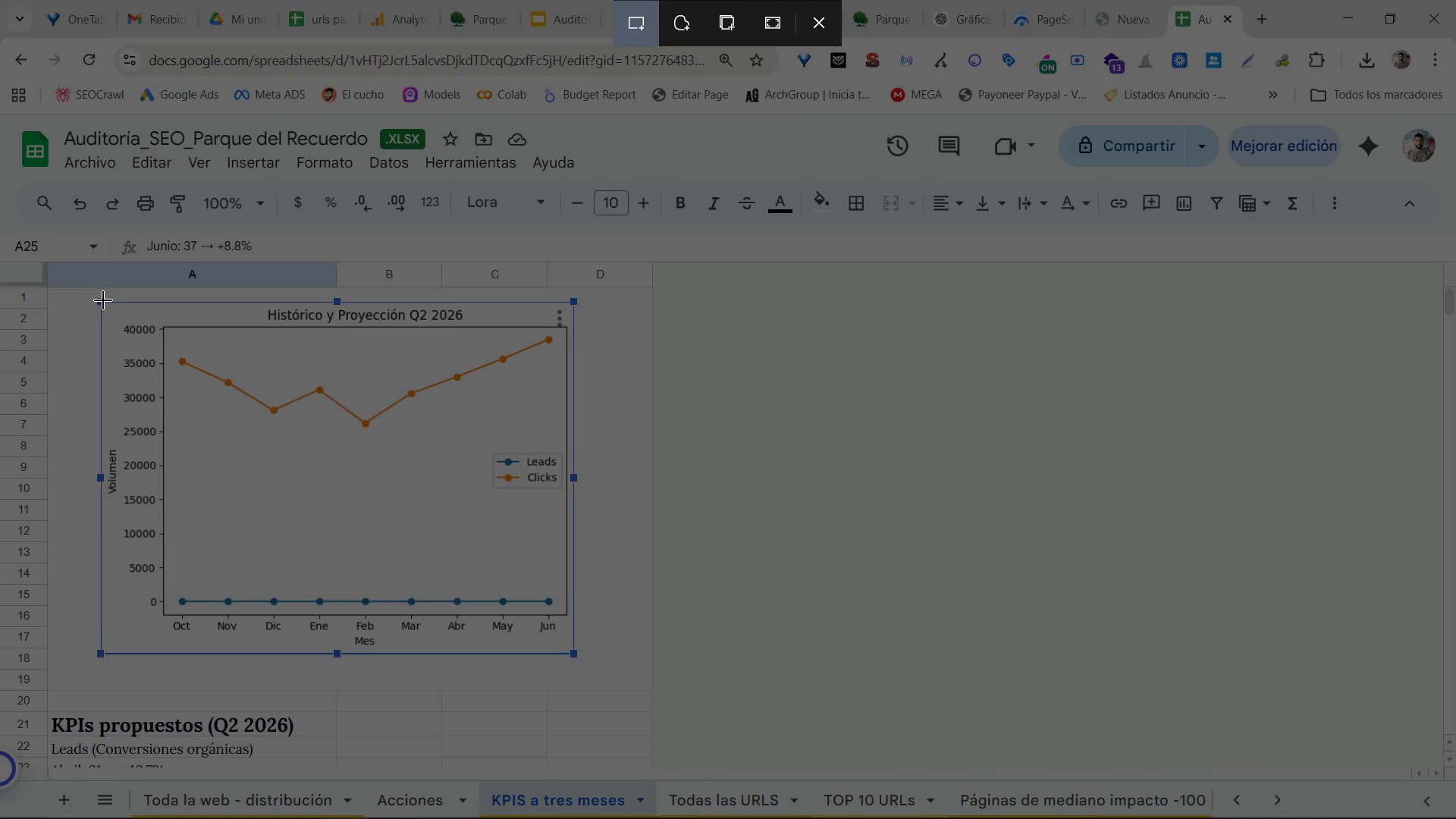 
left_click_drag(start_coordinate=[104, 302], to_coordinate=[572, 648])
 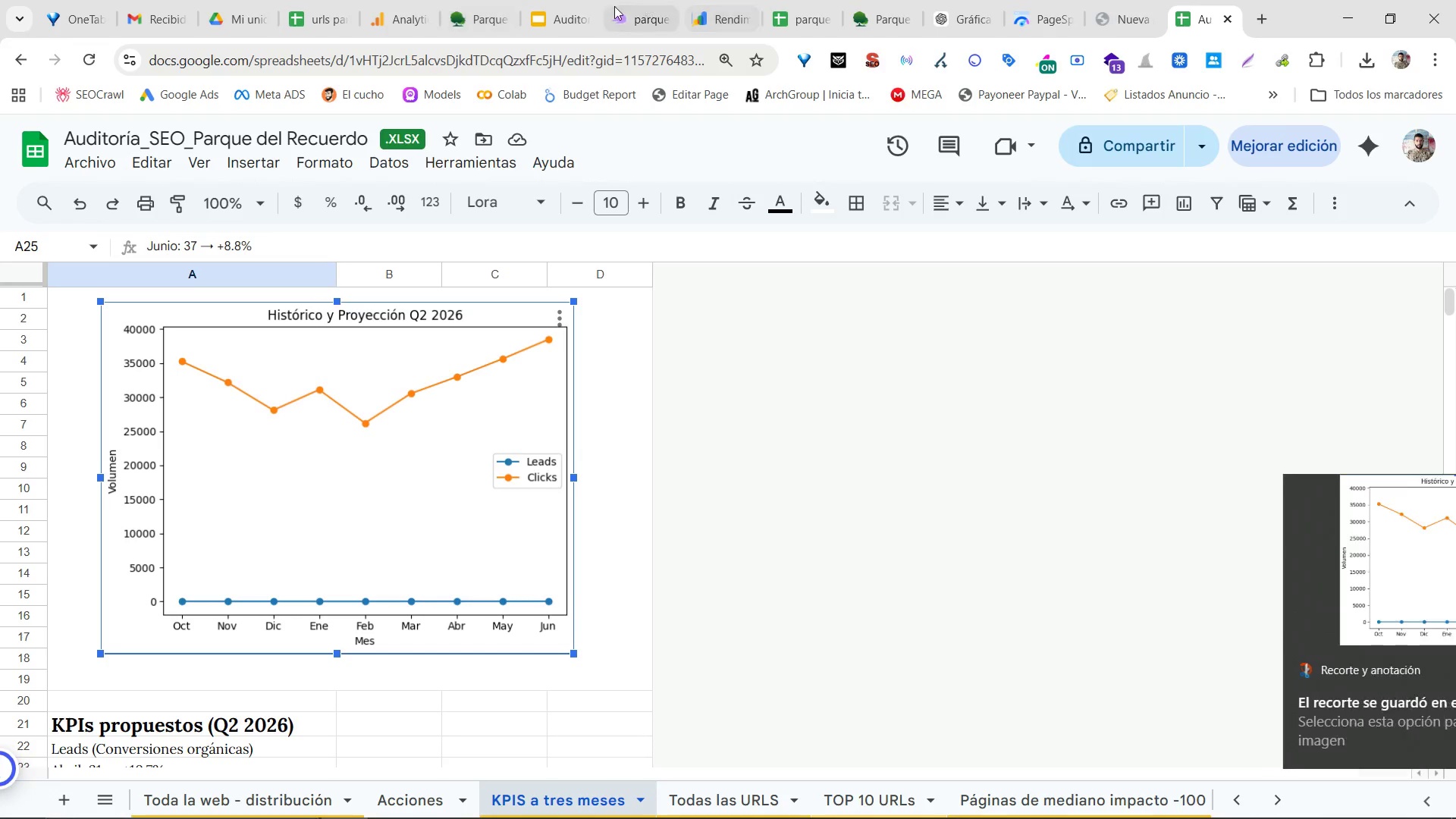 
left_click([568, 0])
 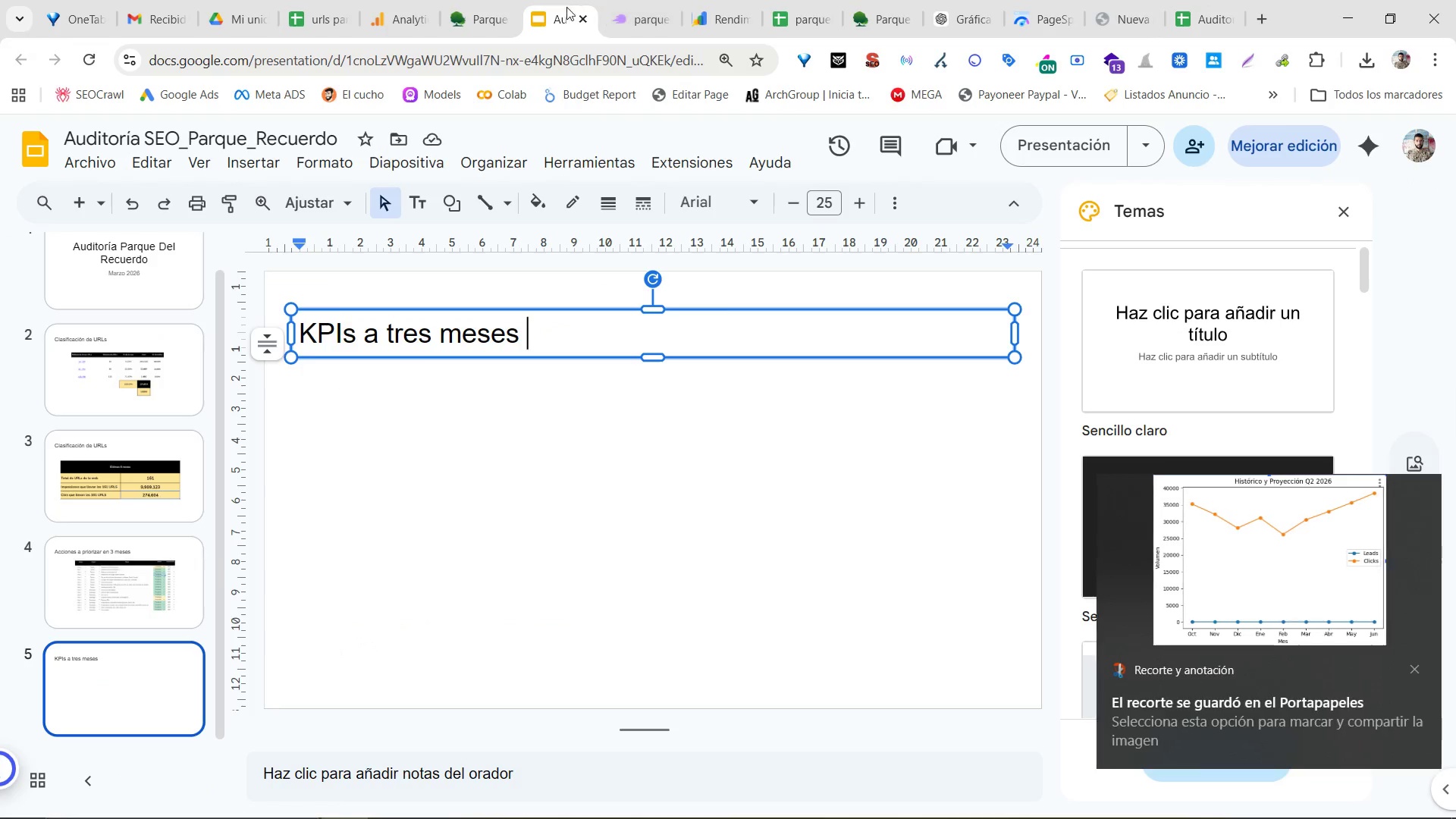 
key(Control+ControlLeft)
 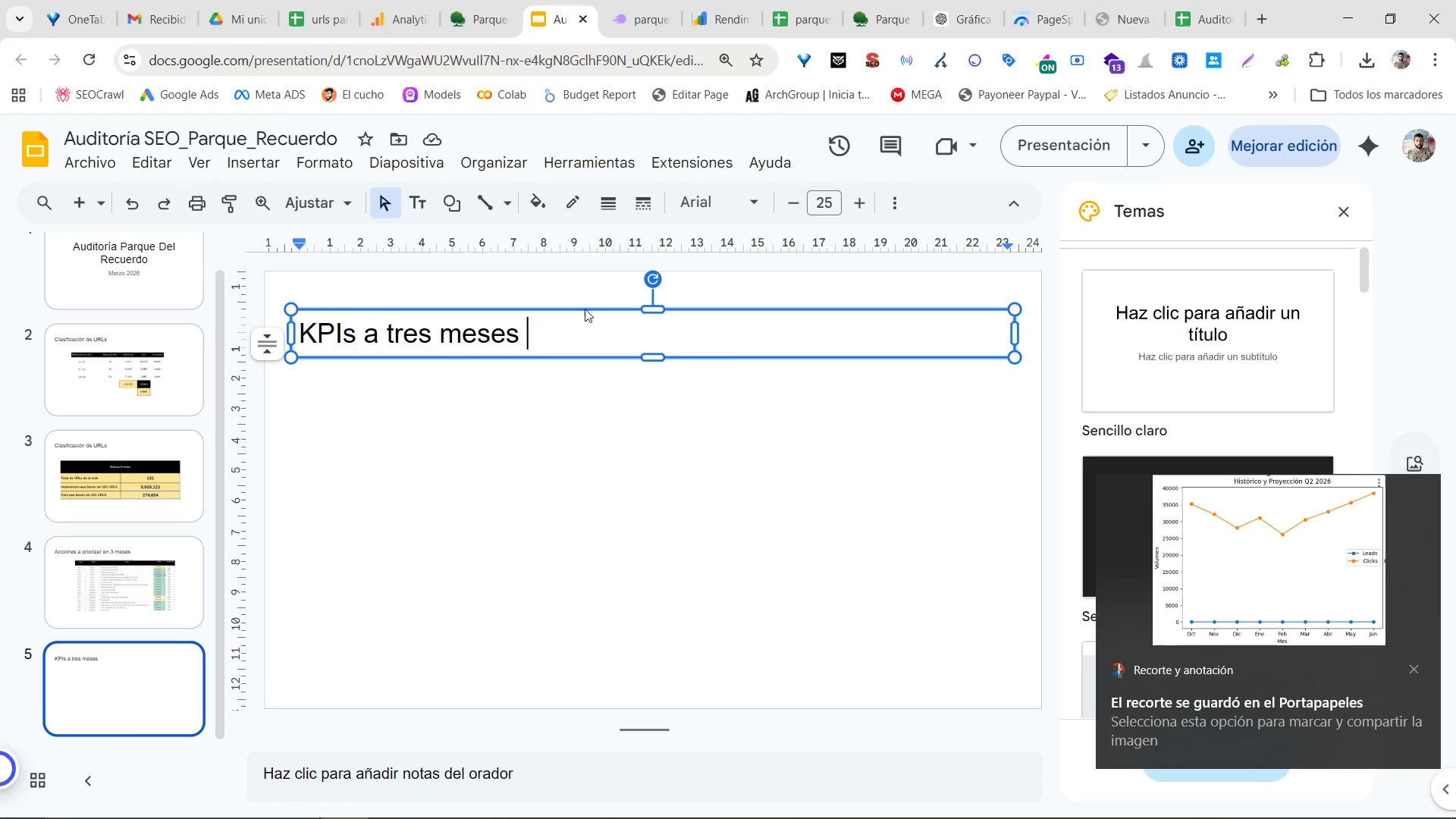 
key(Control+V)
 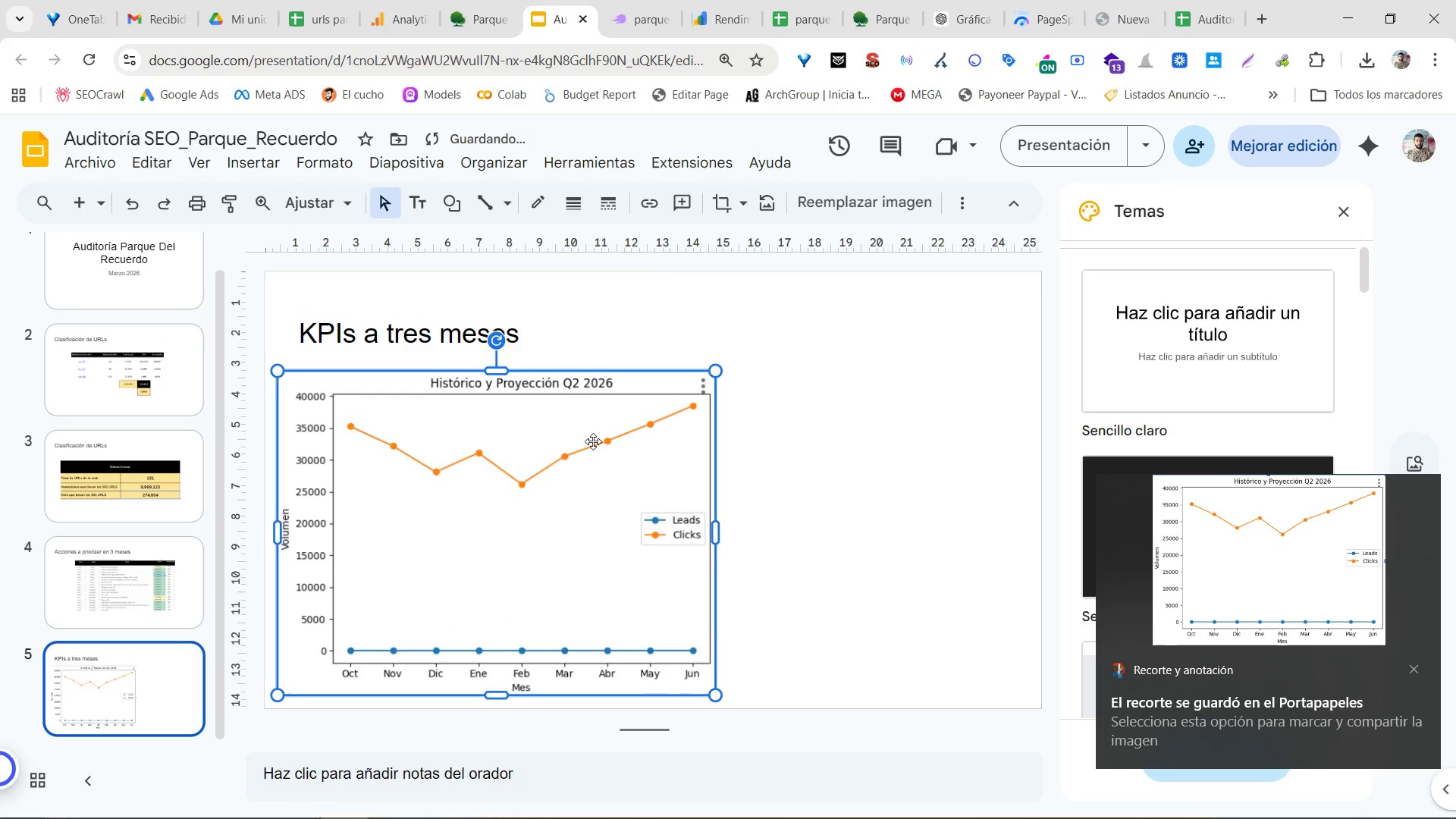 
left_click_drag(start_coordinate=[593, 441], to_coordinate=[730, 426])
 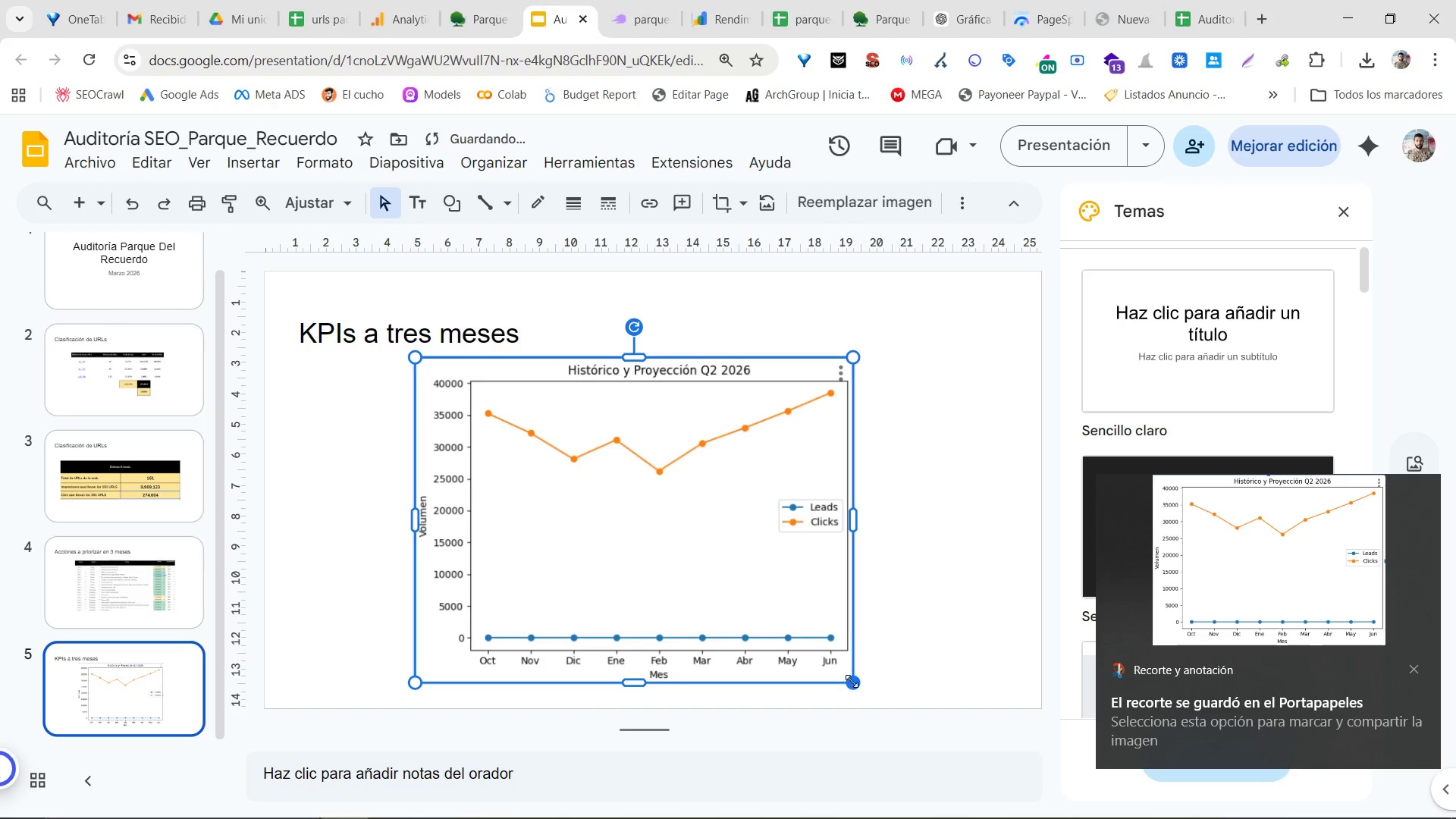 
left_click_drag(start_coordinate=[855, 681], to_coordinate=[769, 595])
 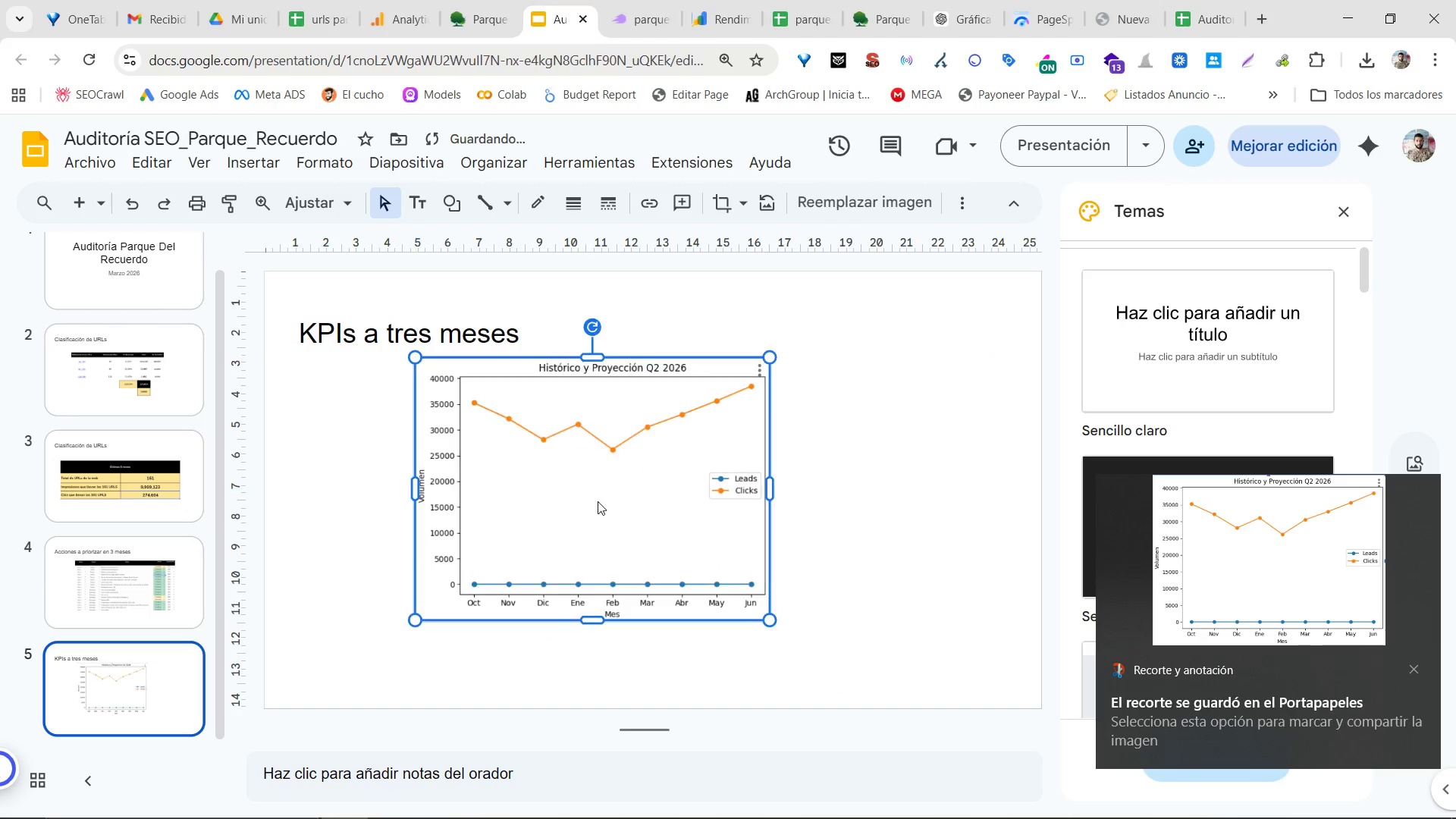 
left_click_drag(start_coordinate=[598, 501], to_coordinate=[506, 527])
 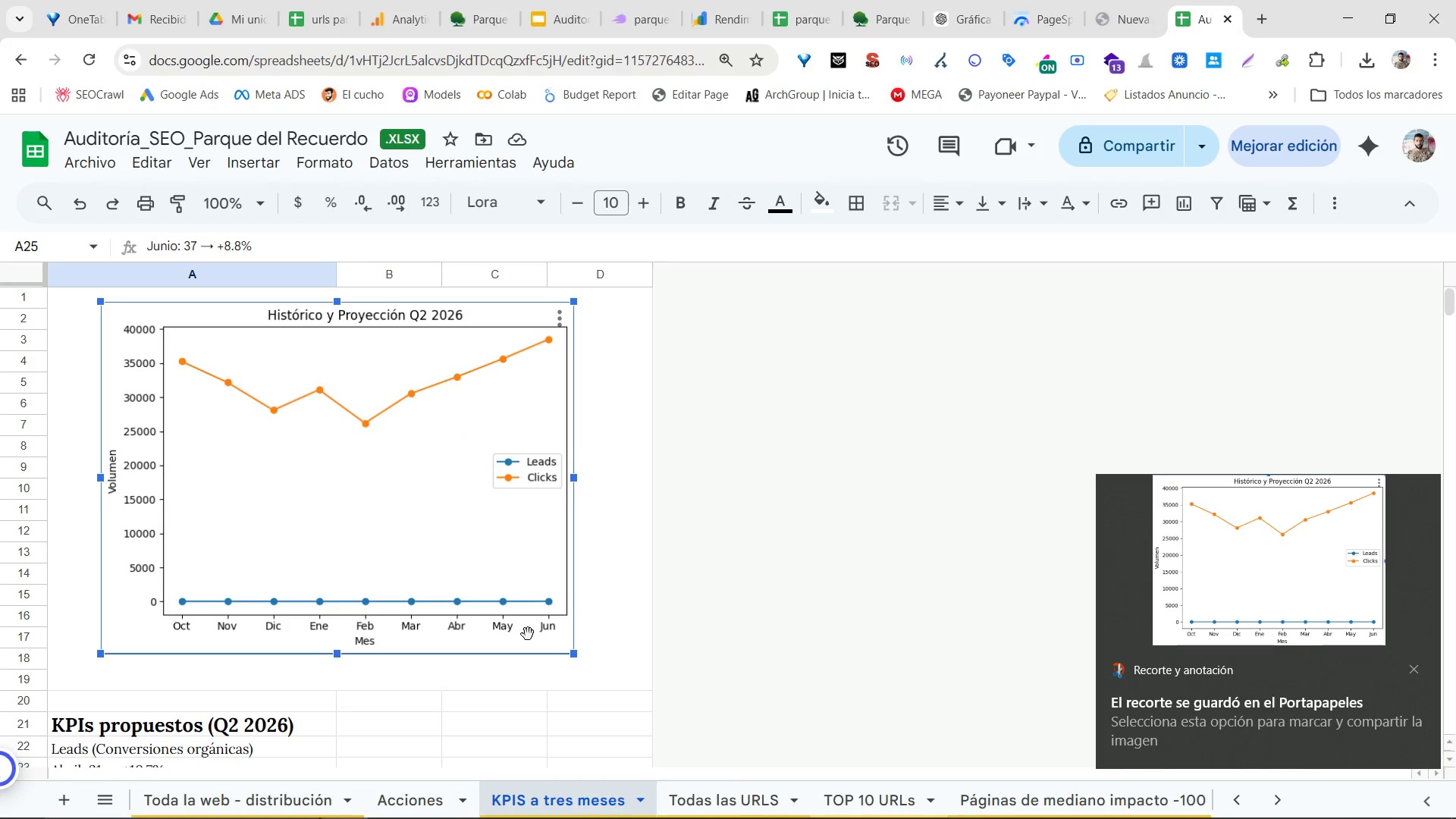 
scroll: coordinate [425, 704], scroll_direction: down, amount: 3.0
 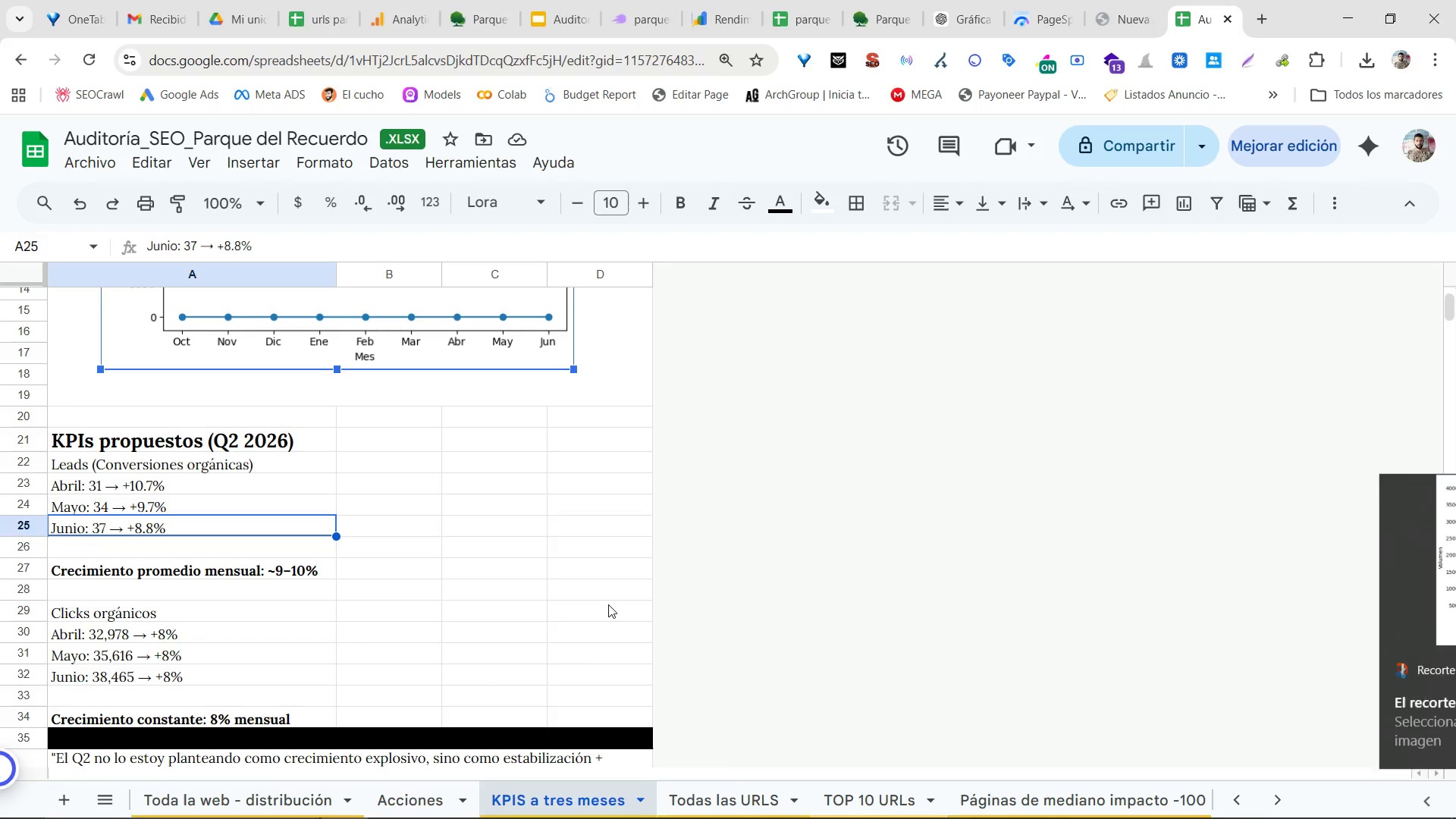 
left_click([608, 604])
 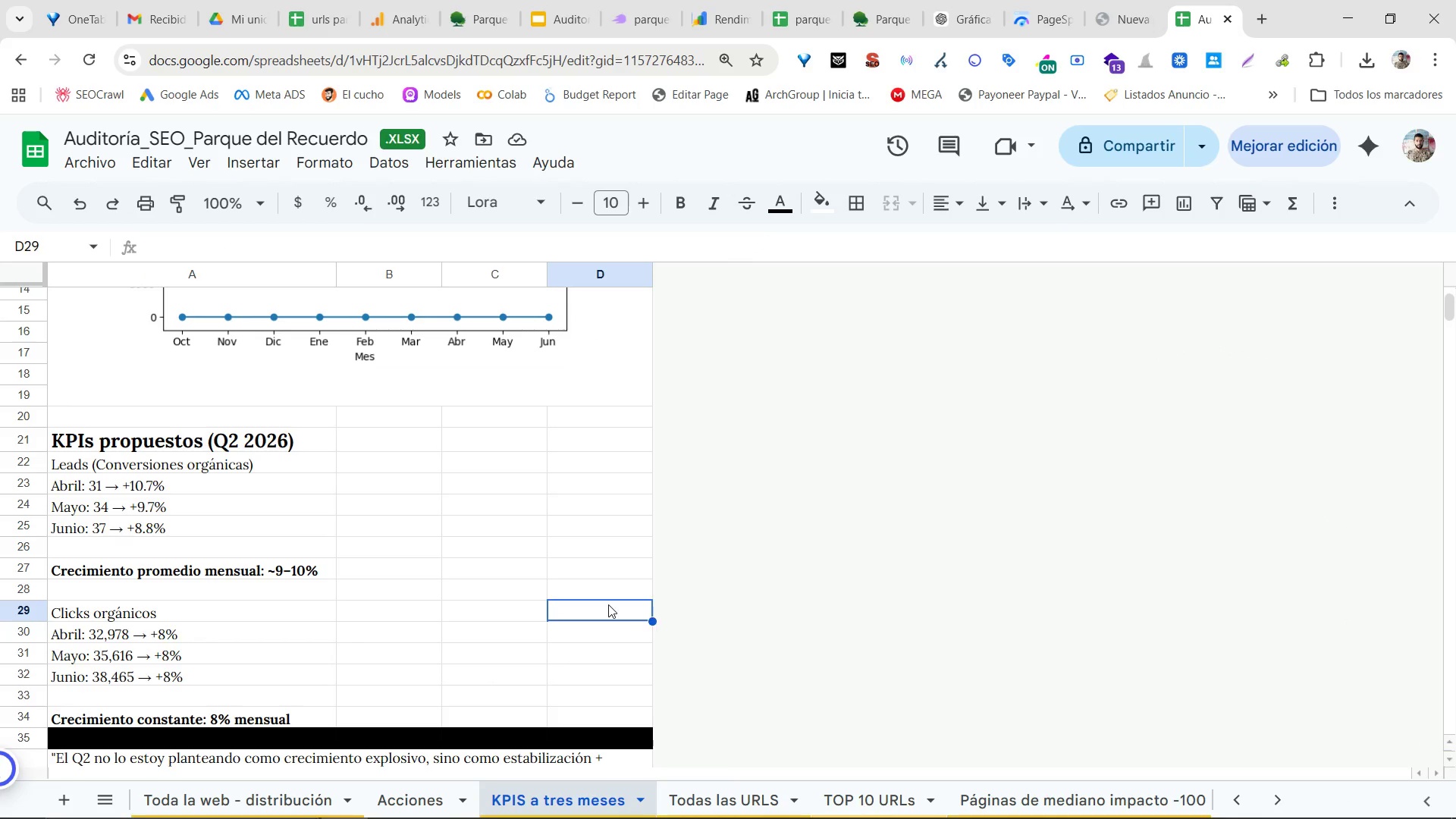 
key(Meta+Shift+S)
 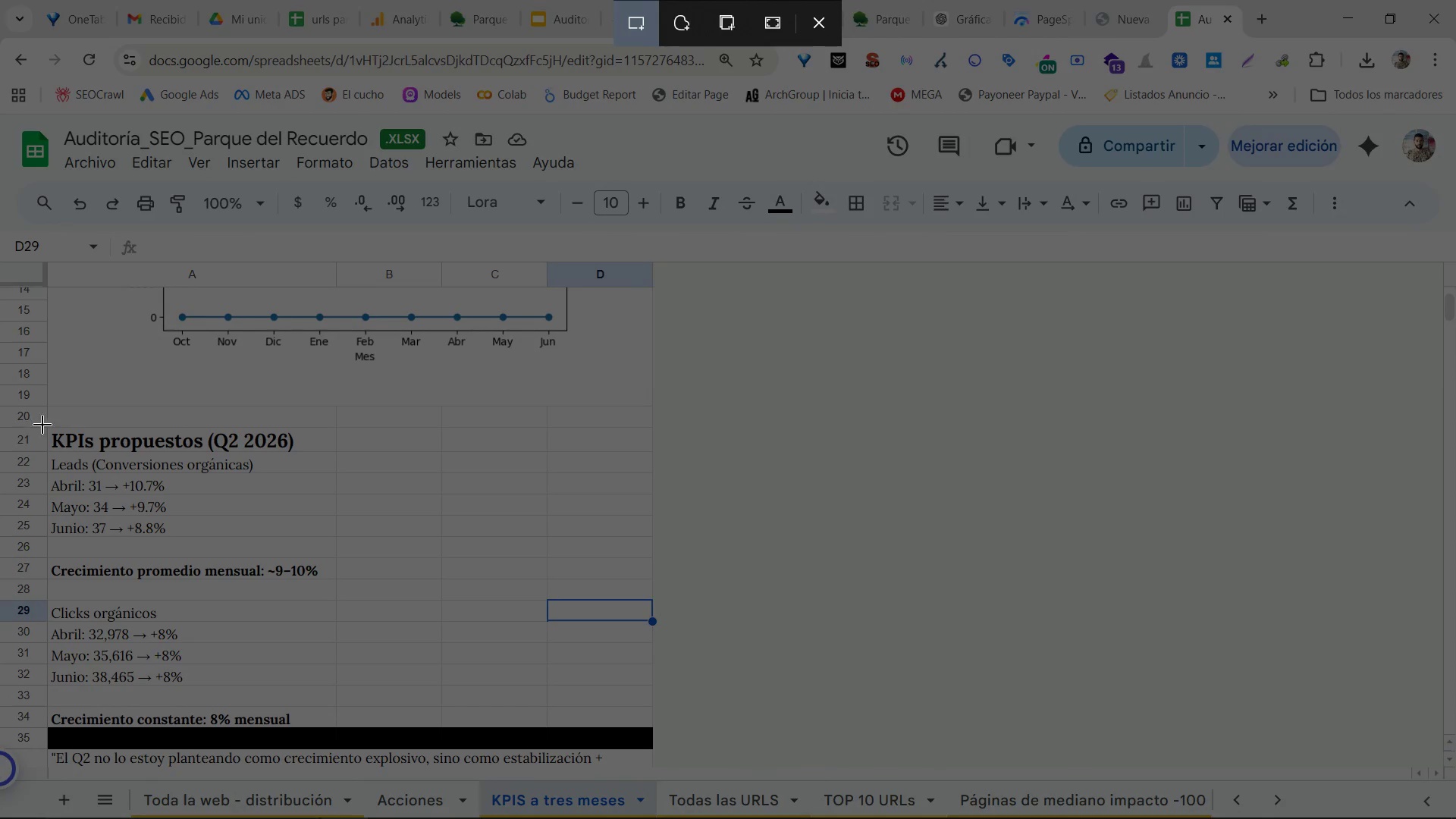 
left_click_drag(start_coordinate=[46, 429], to_coordinate=[336, 721])
 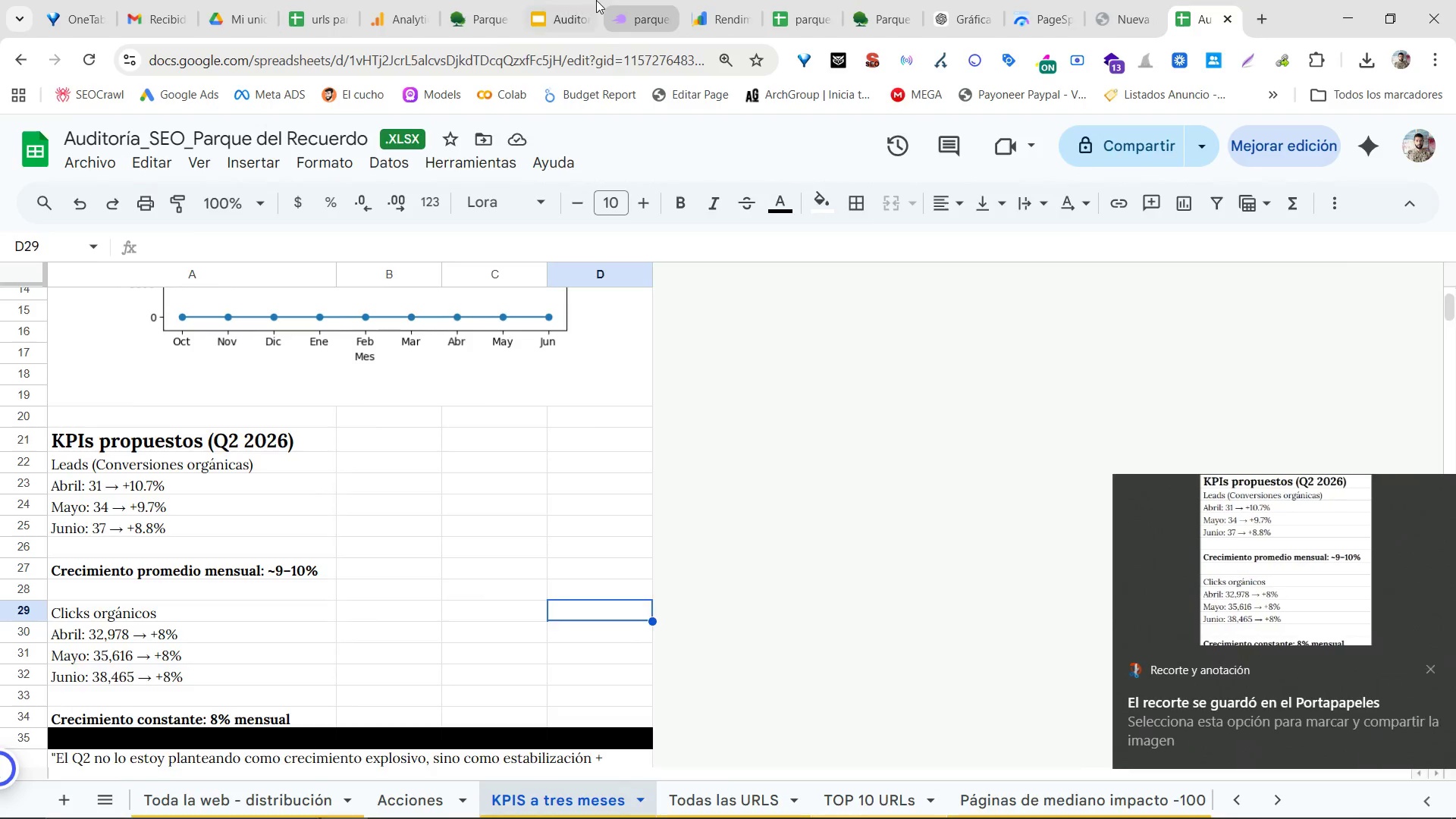 
key(Control+ControlLeft)
 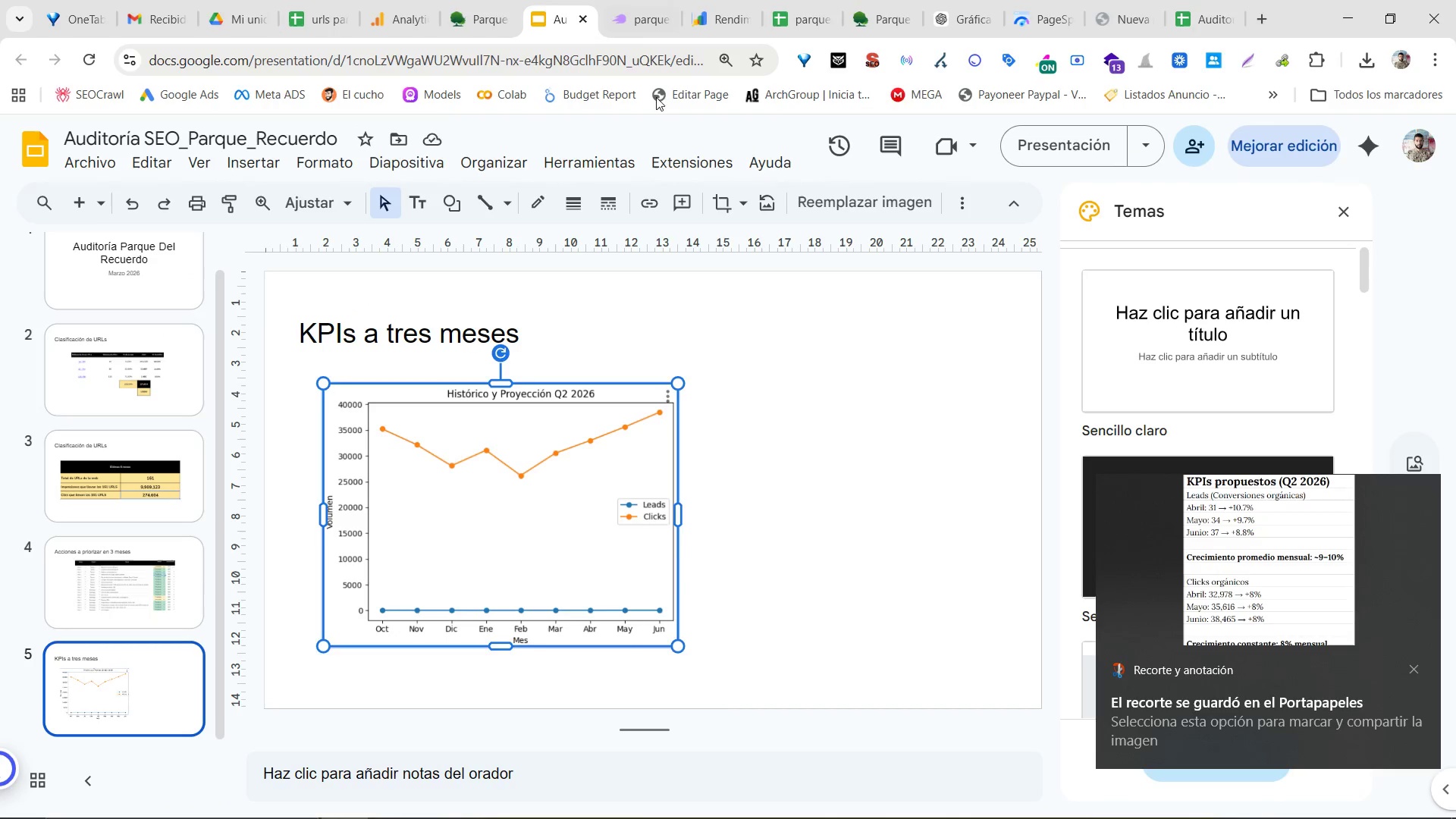 
key(Control+V)
 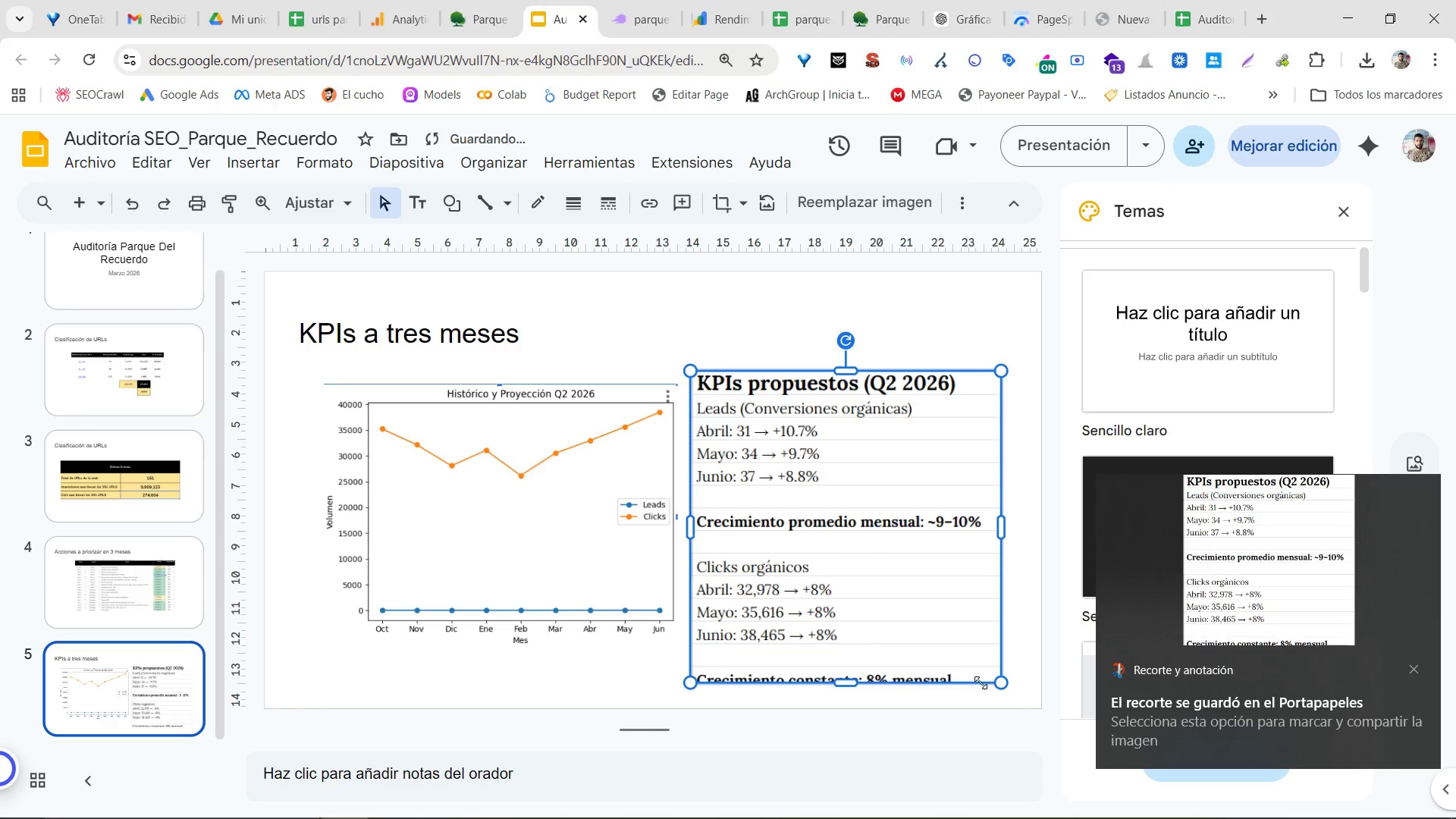 
left_click([912, 655])
 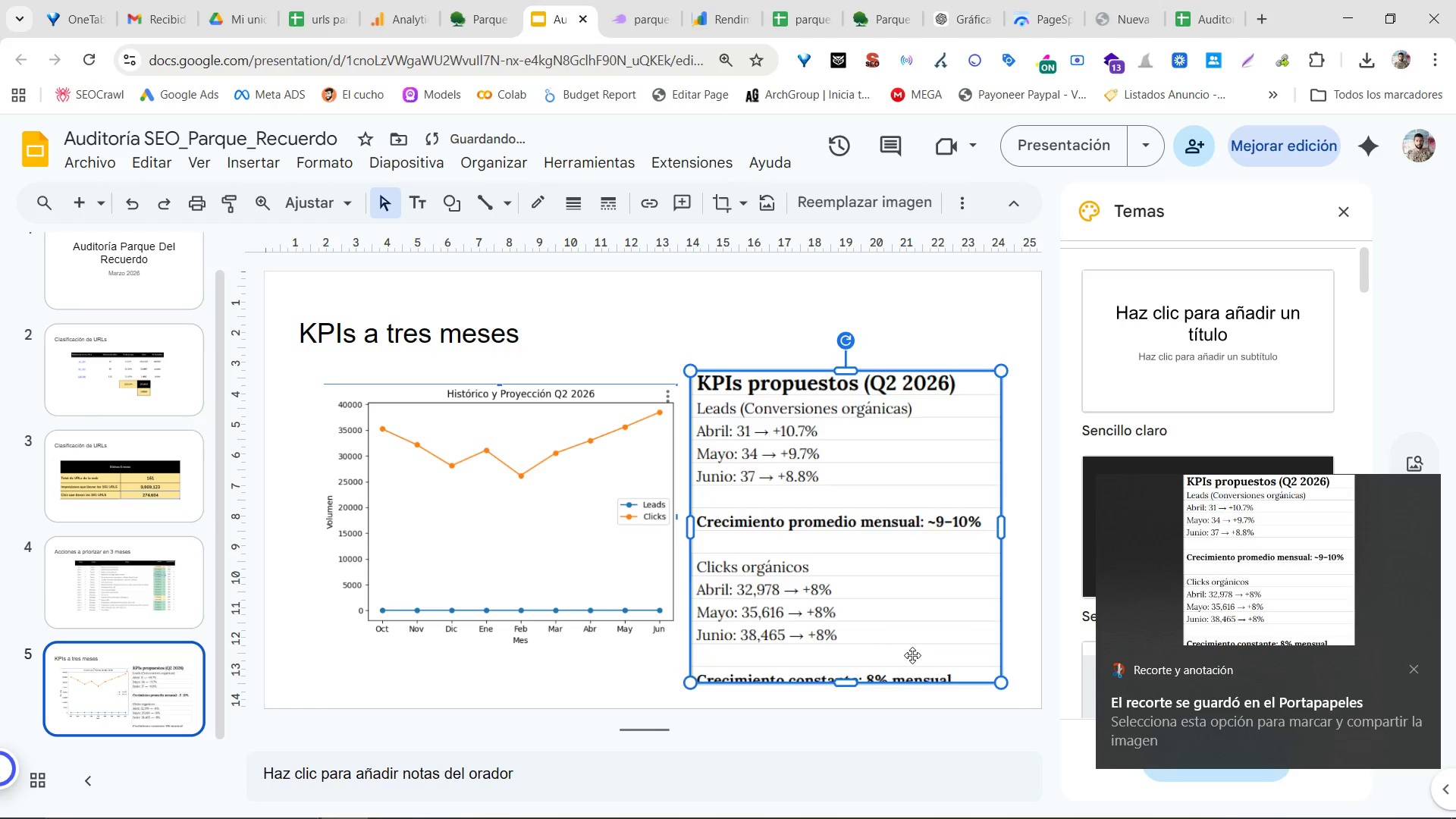 
key(BracketRight)
 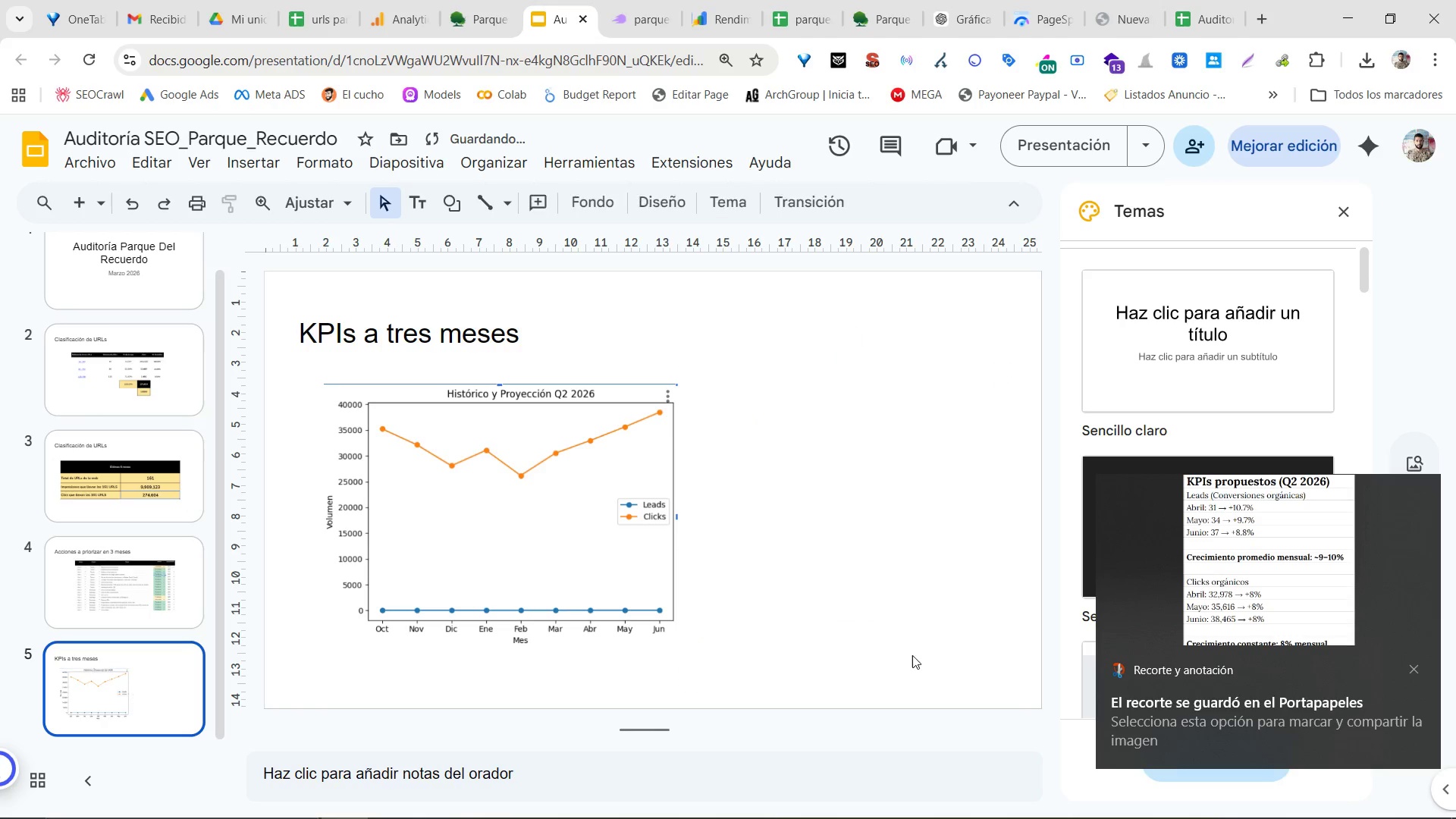 
key(Backspace)
 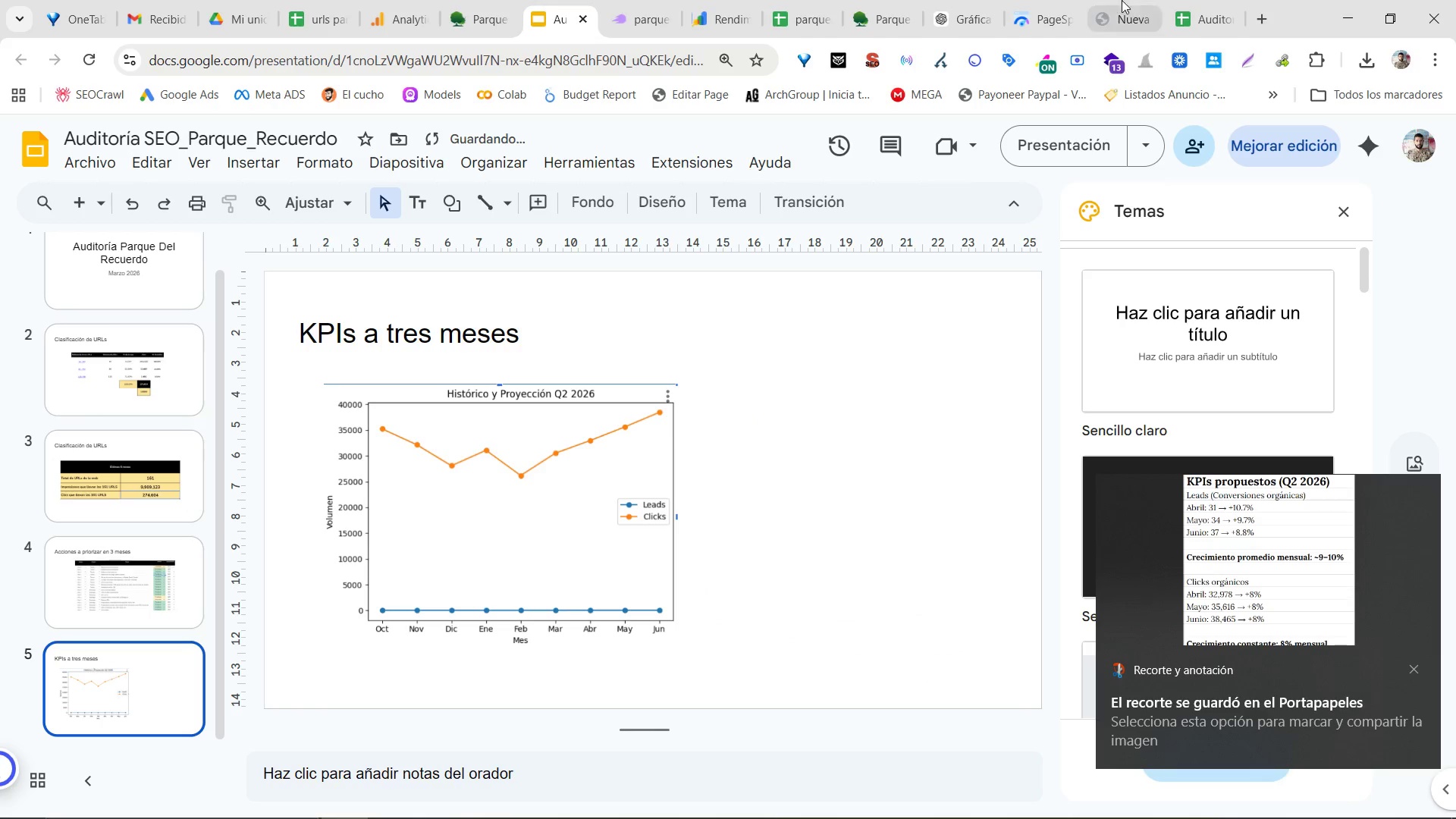 
left_click([1166, 0])
 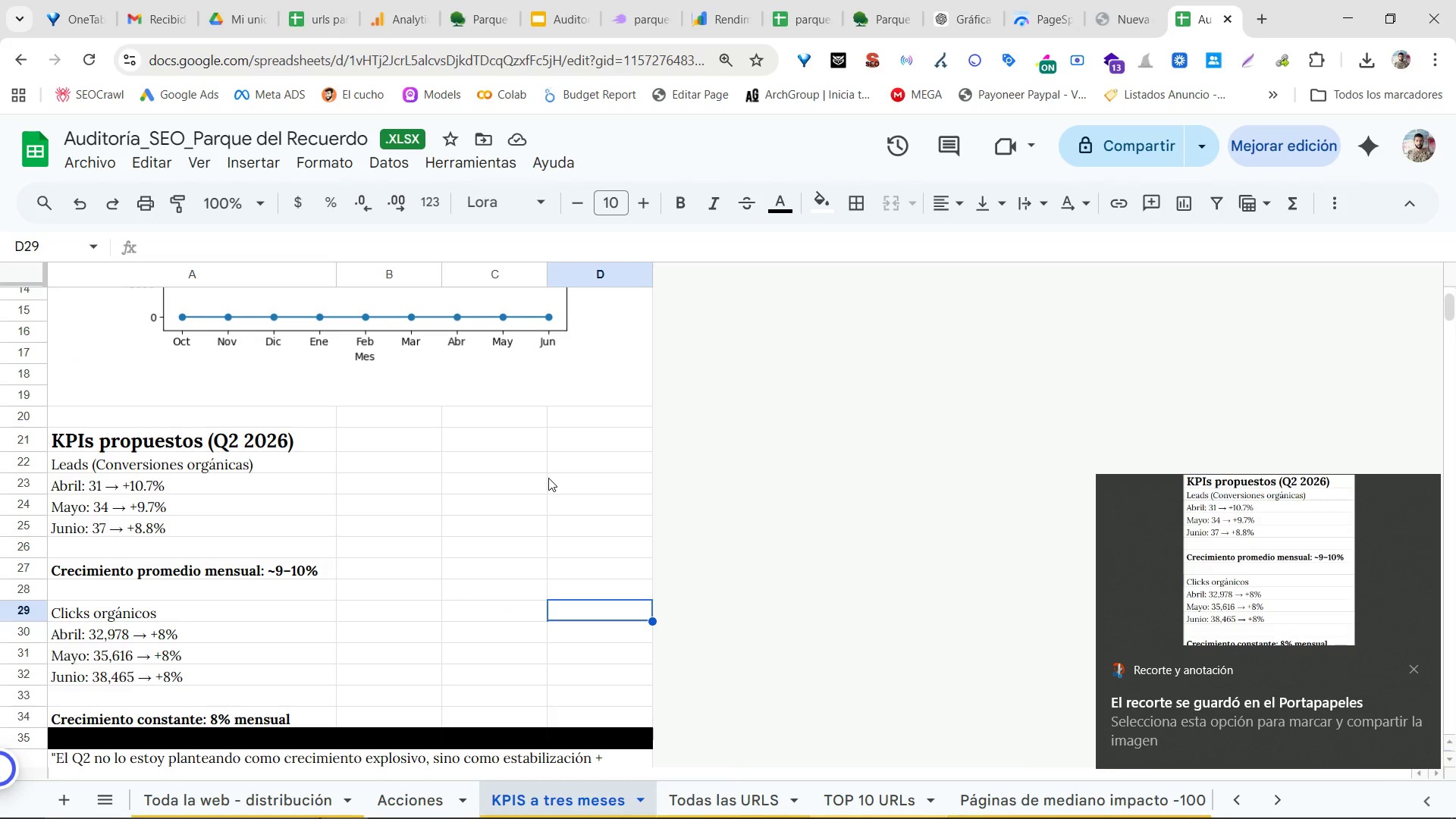 
key(Meta+Shift+S)
 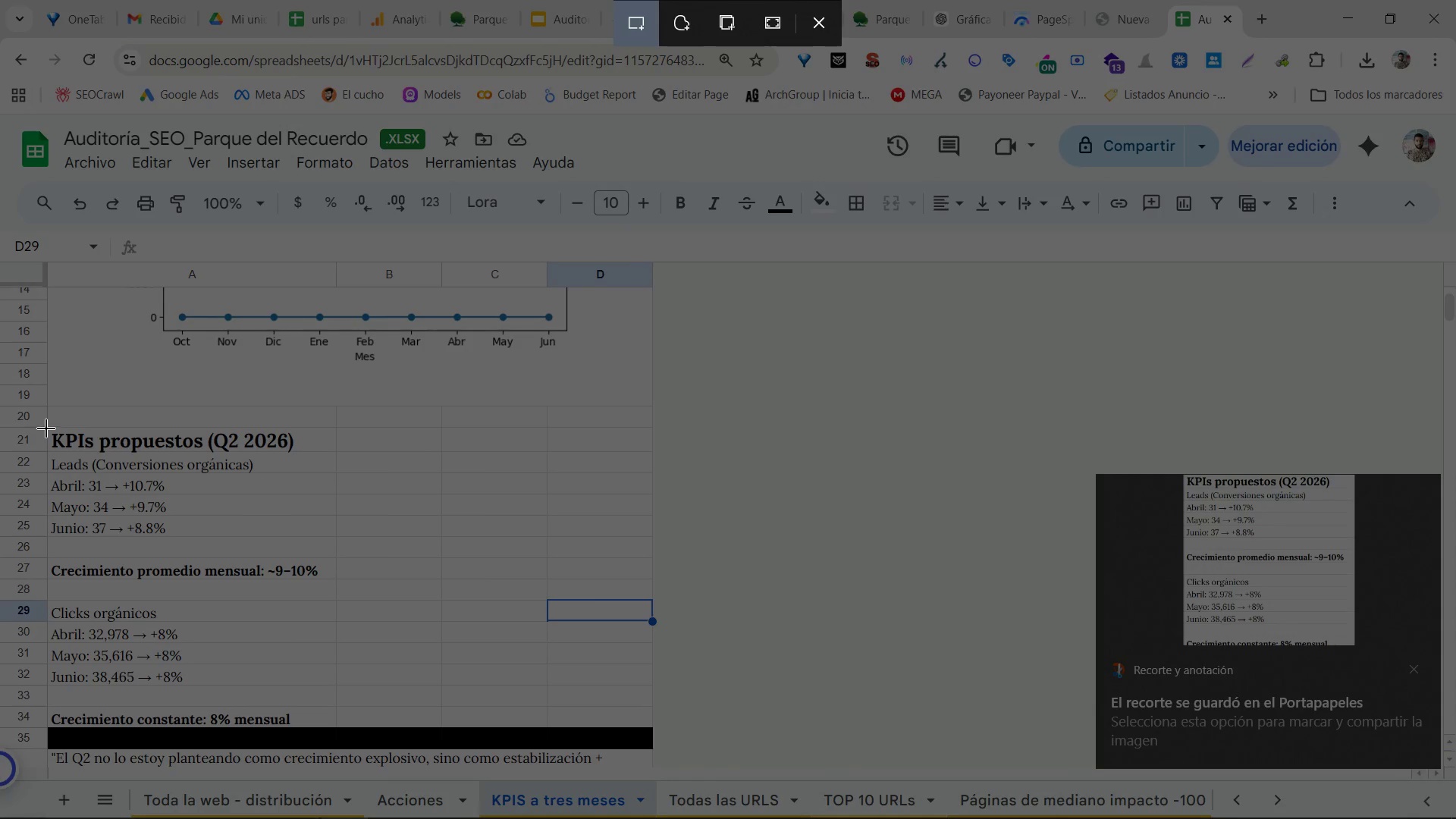 
left_click_drag(start_coordinate=[46, 428], to_coordinate=[333, 727])
 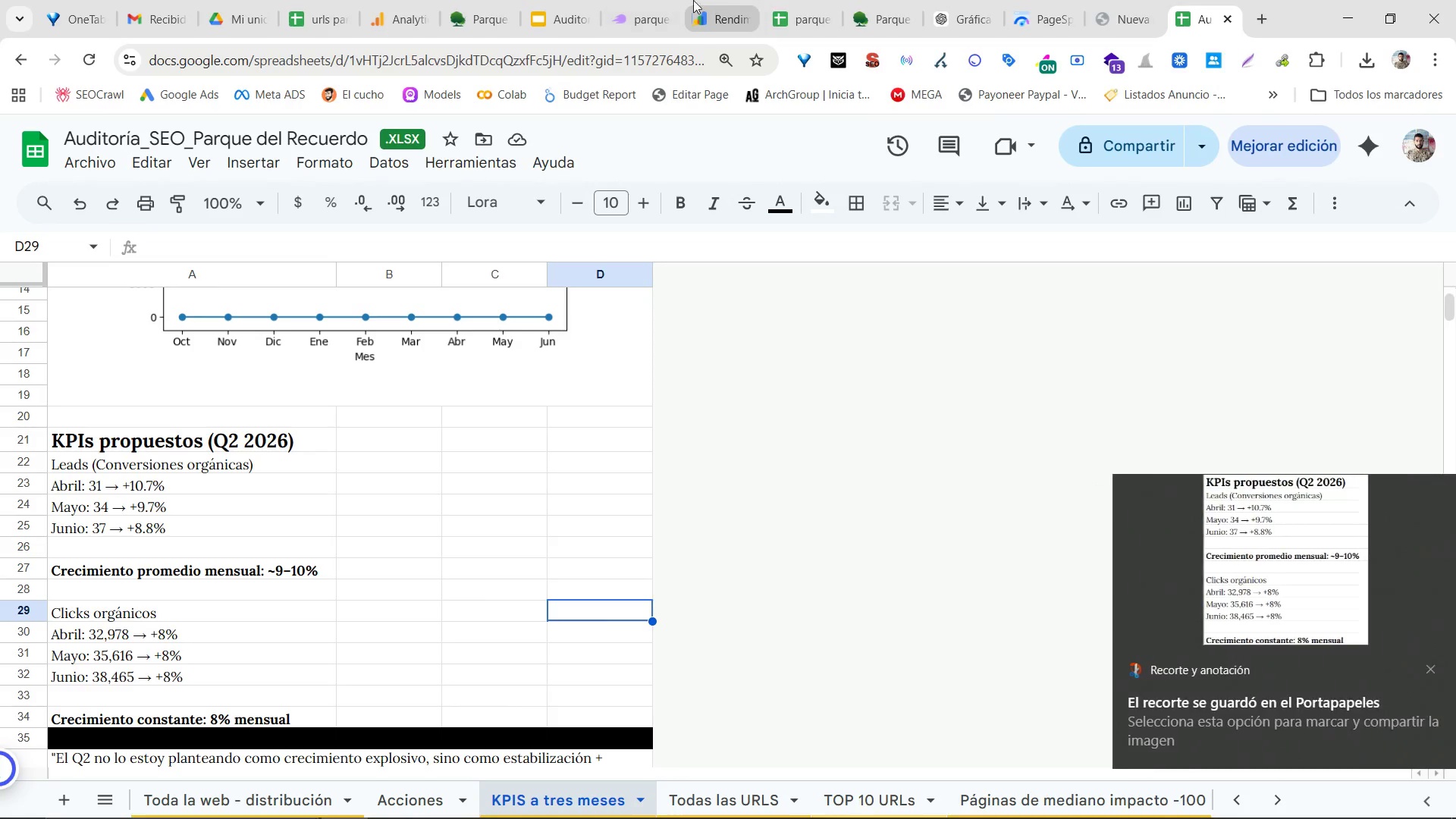 
left_click([572, 0])
 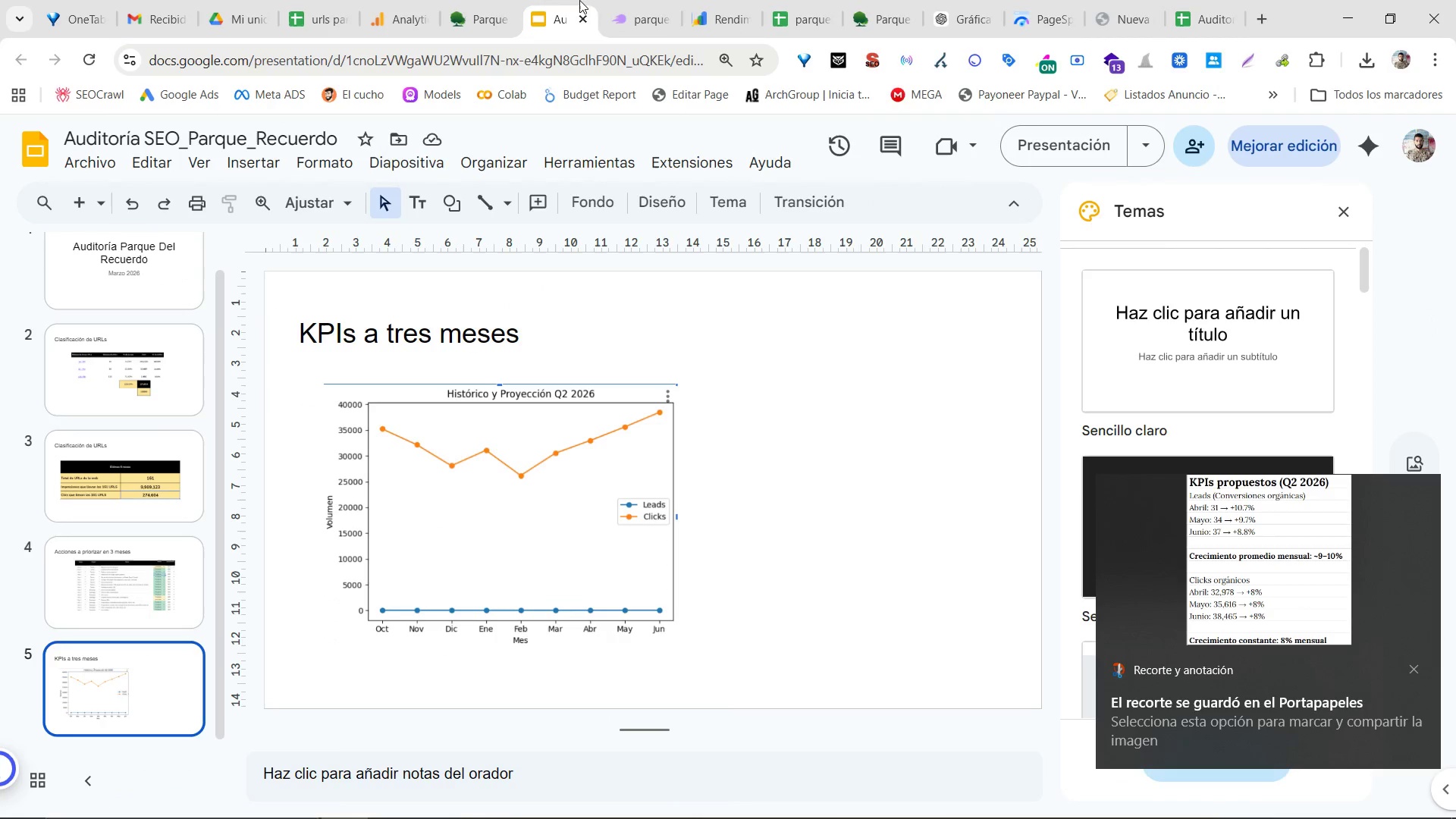 
key(Control+ControlLeft)
 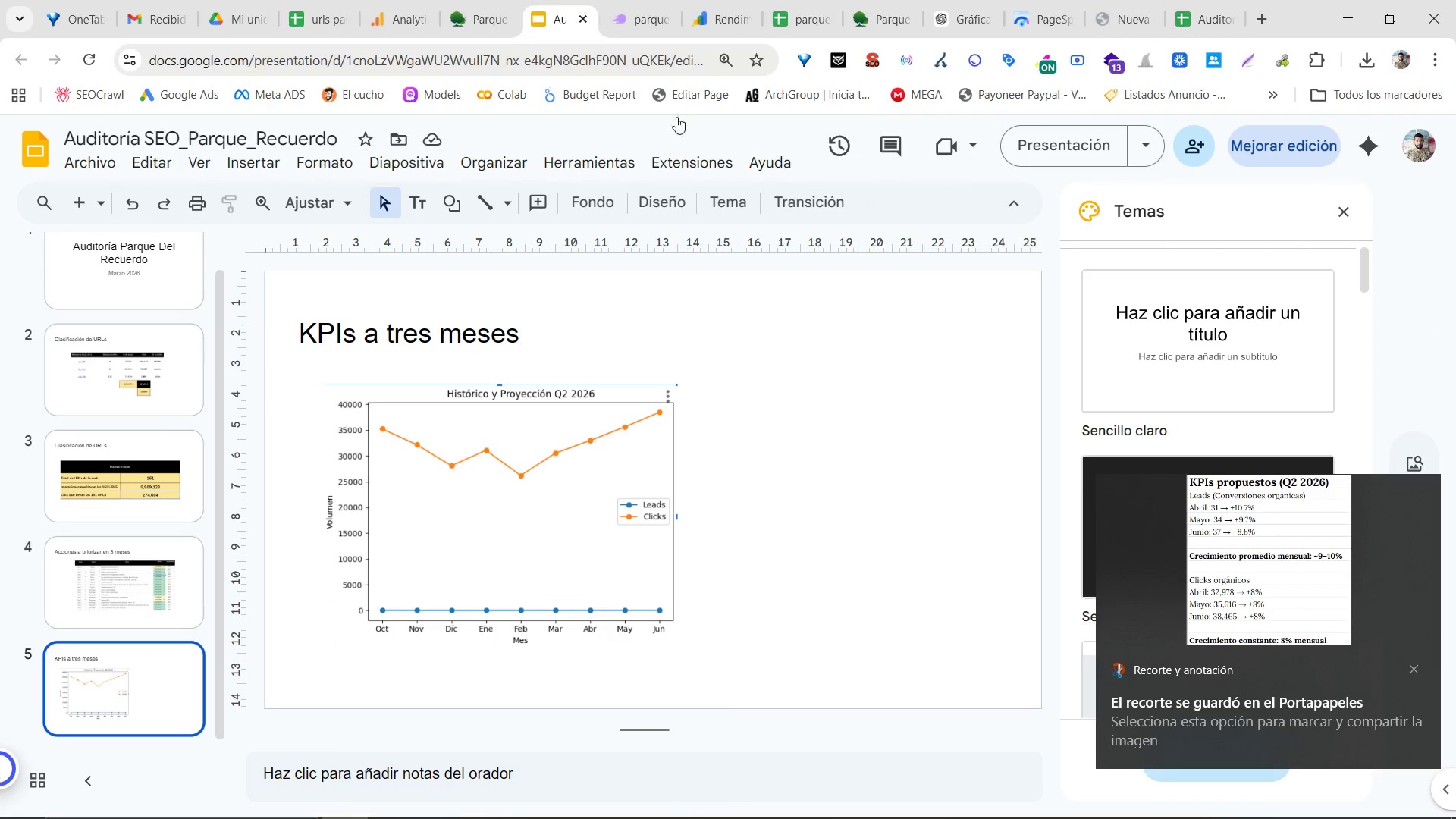 
key(Control+V)
 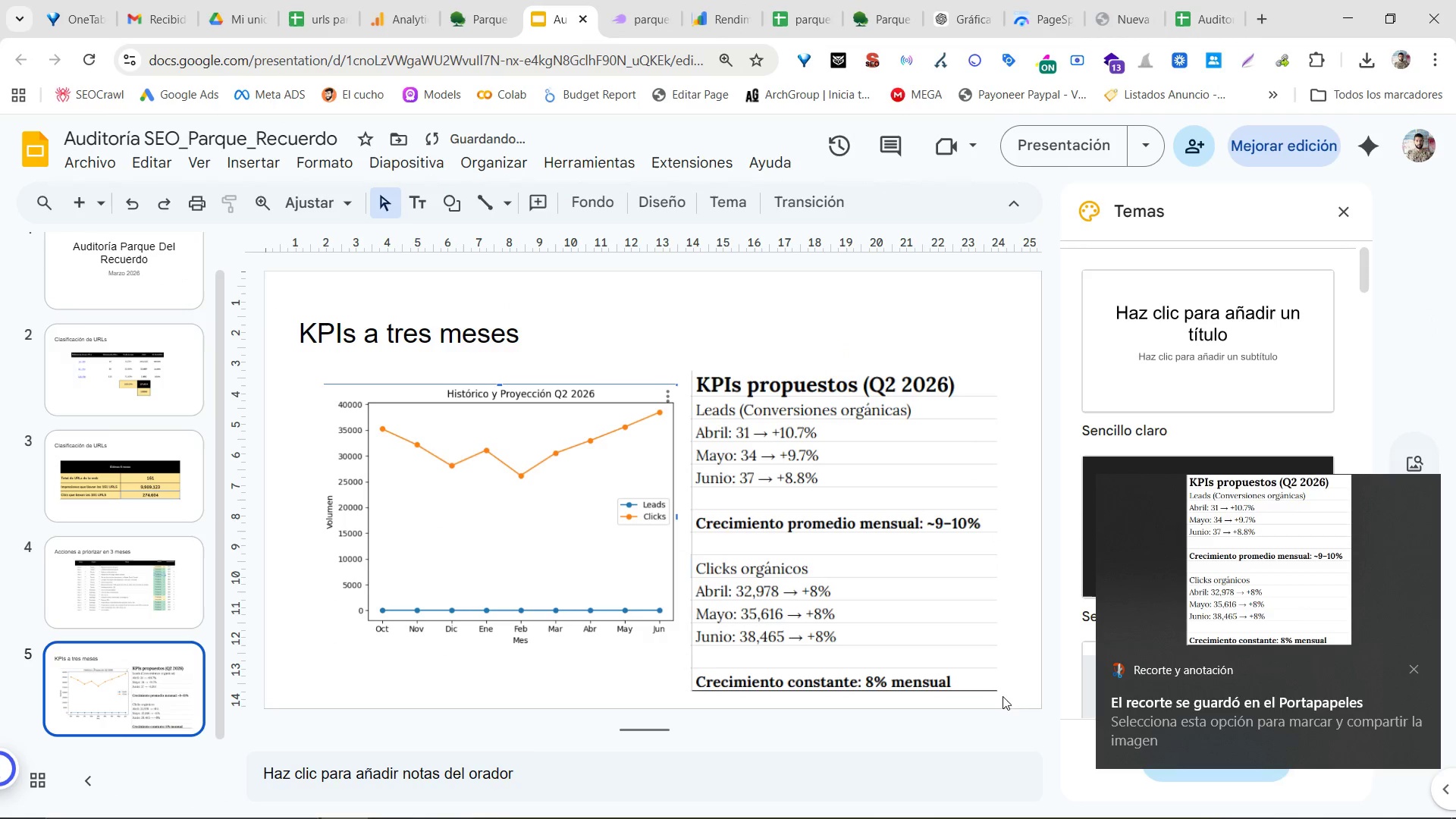 
double_click([991, 689])
 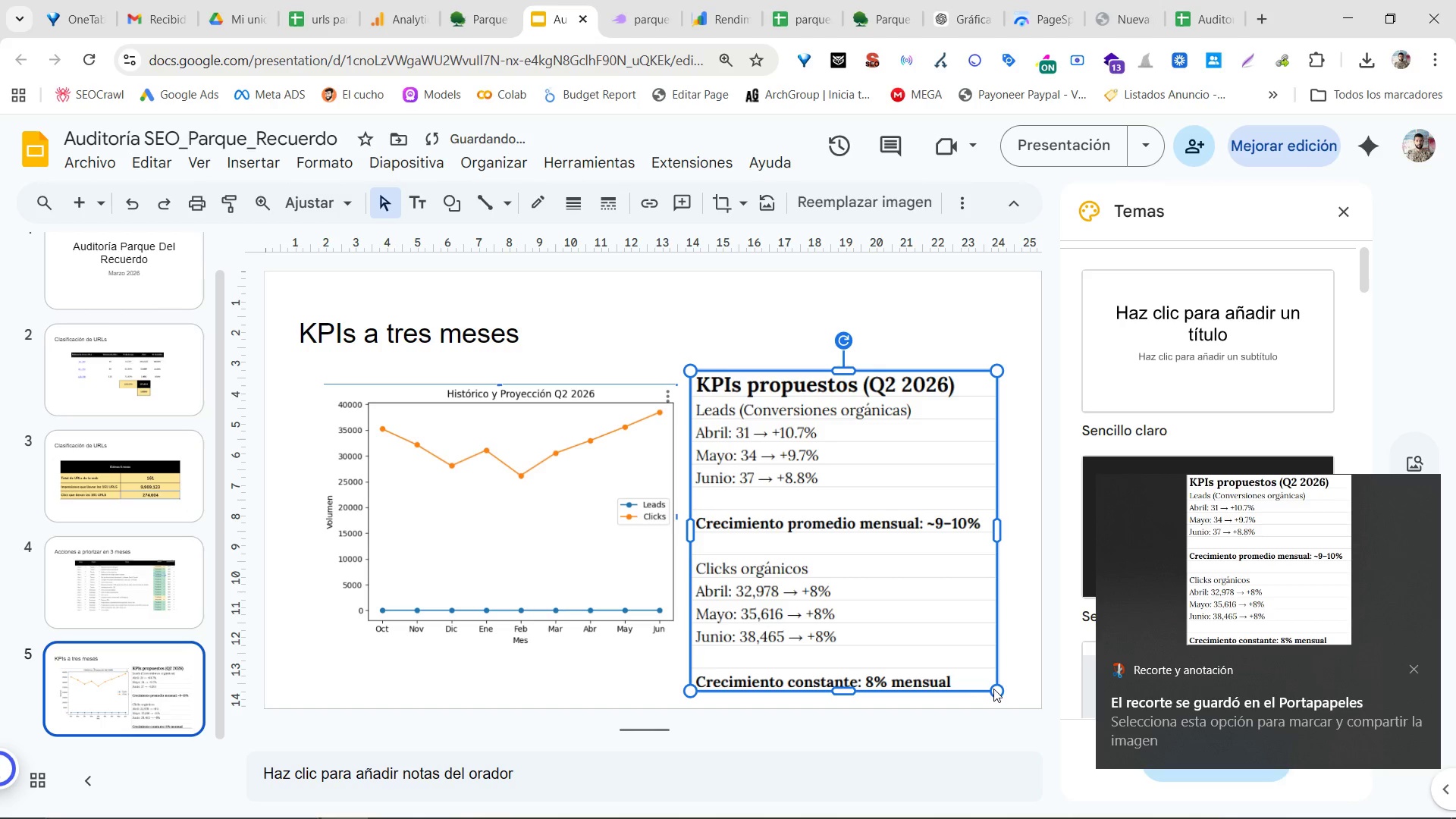 
left_click_drag(start_coordinate=[994, 689], to_coordinate=[973, 656])
 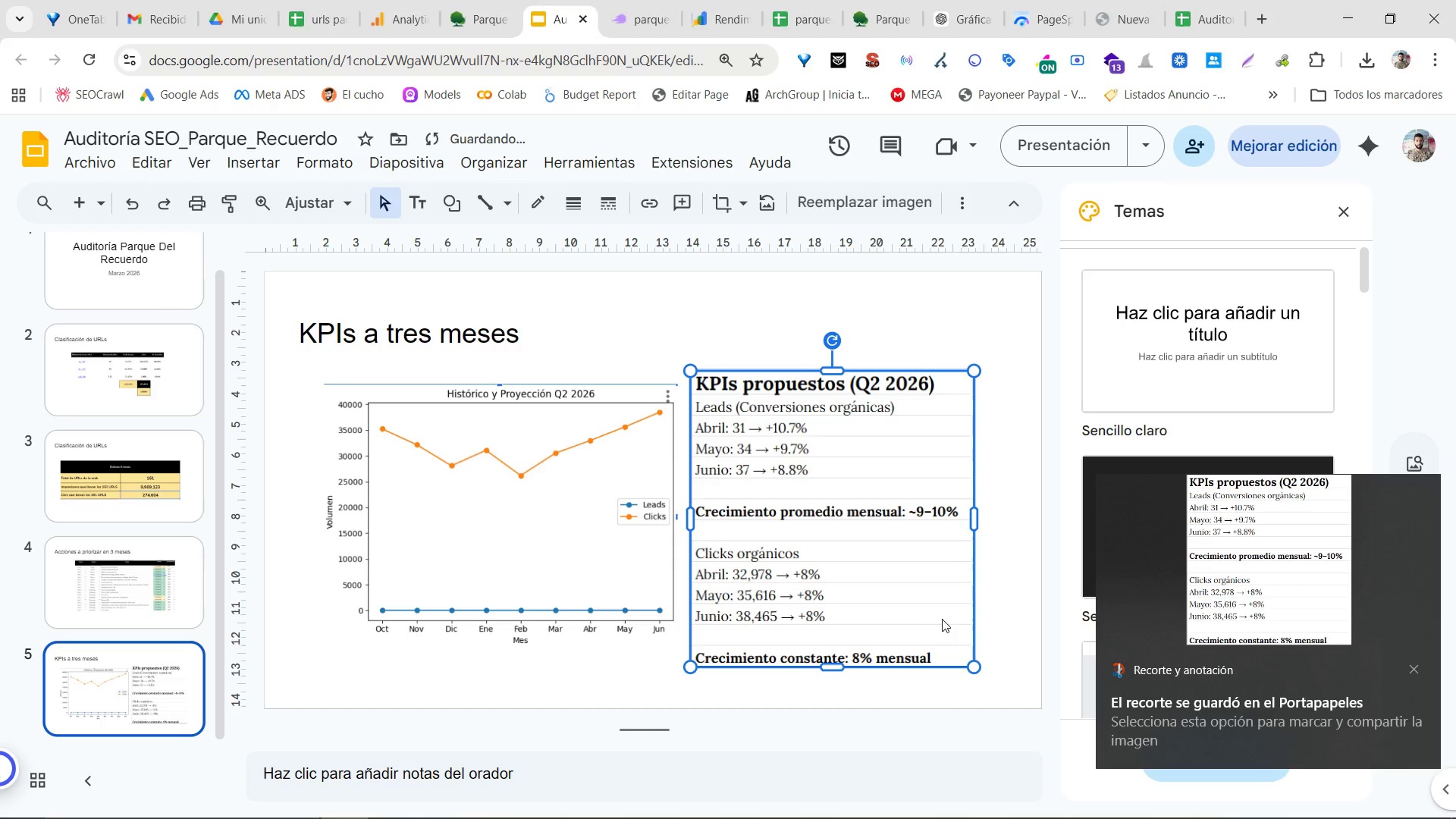 
left_click_drag(start_coordinate=[942, 619], to_coordinate=[946, 611])
 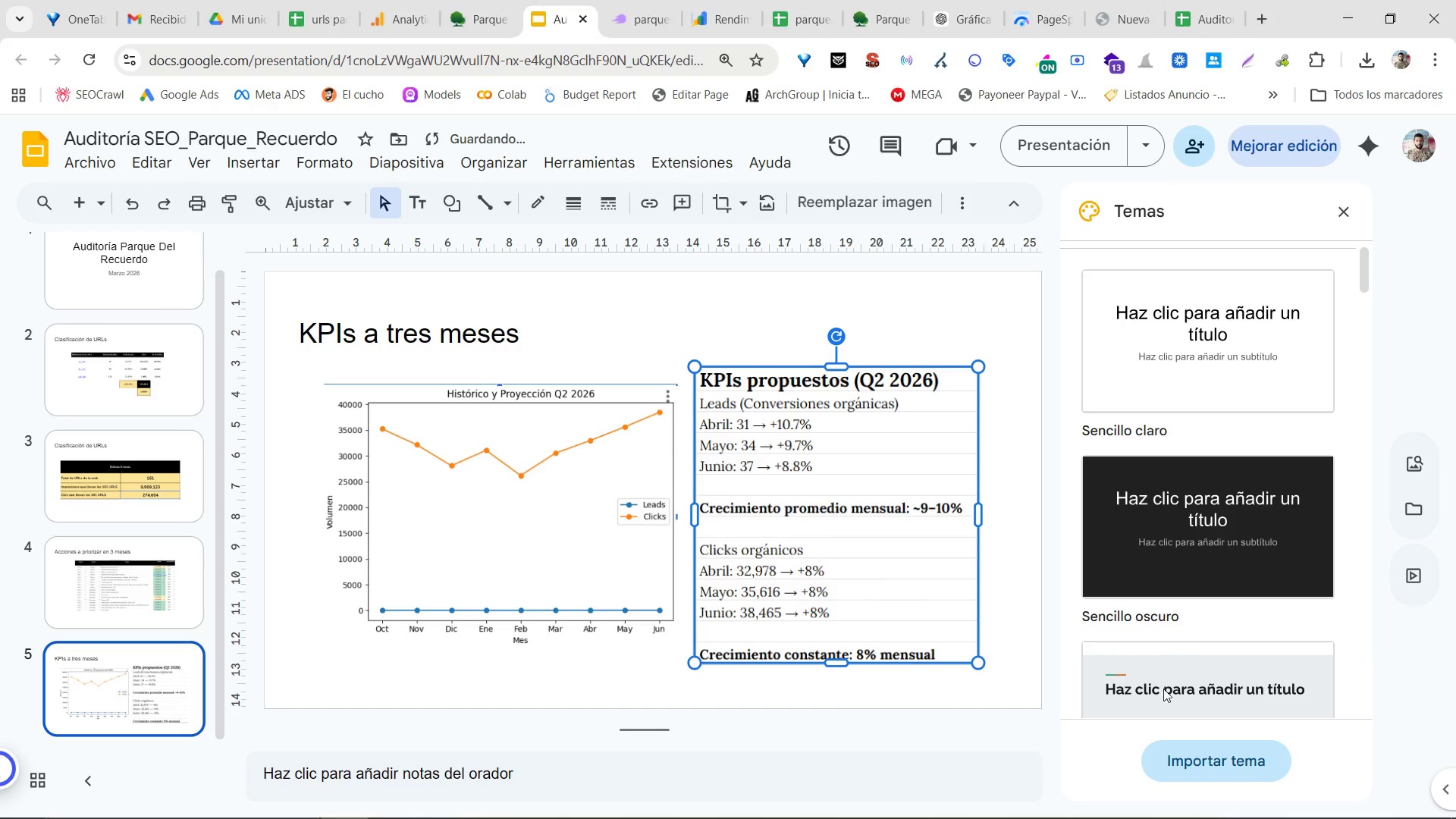 
left_click([1021, 629])
 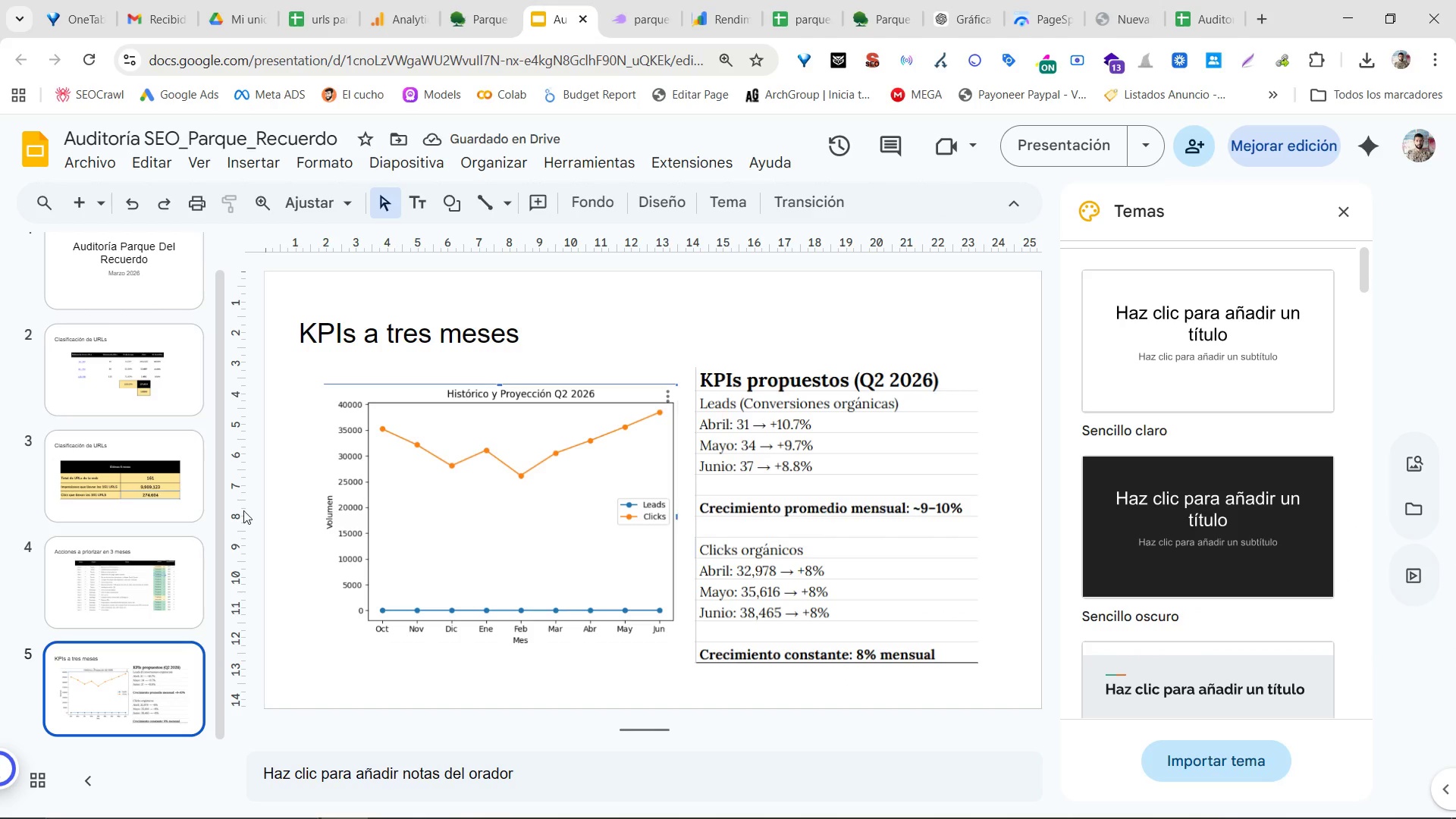 
scroll: coordinate [109, 564], scroll_direction: down, amount: 4.0
 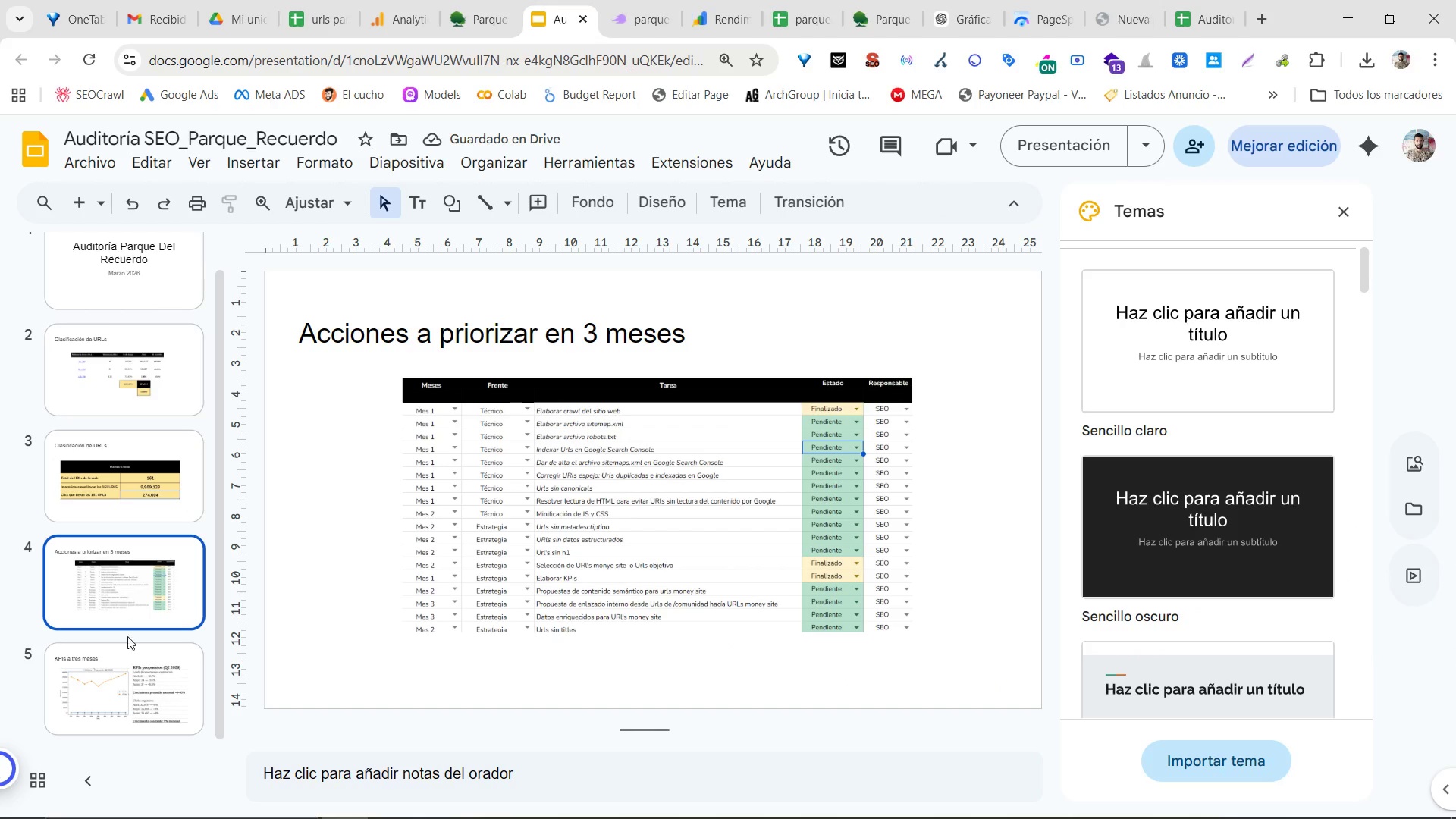 
double_click([121, 697])
 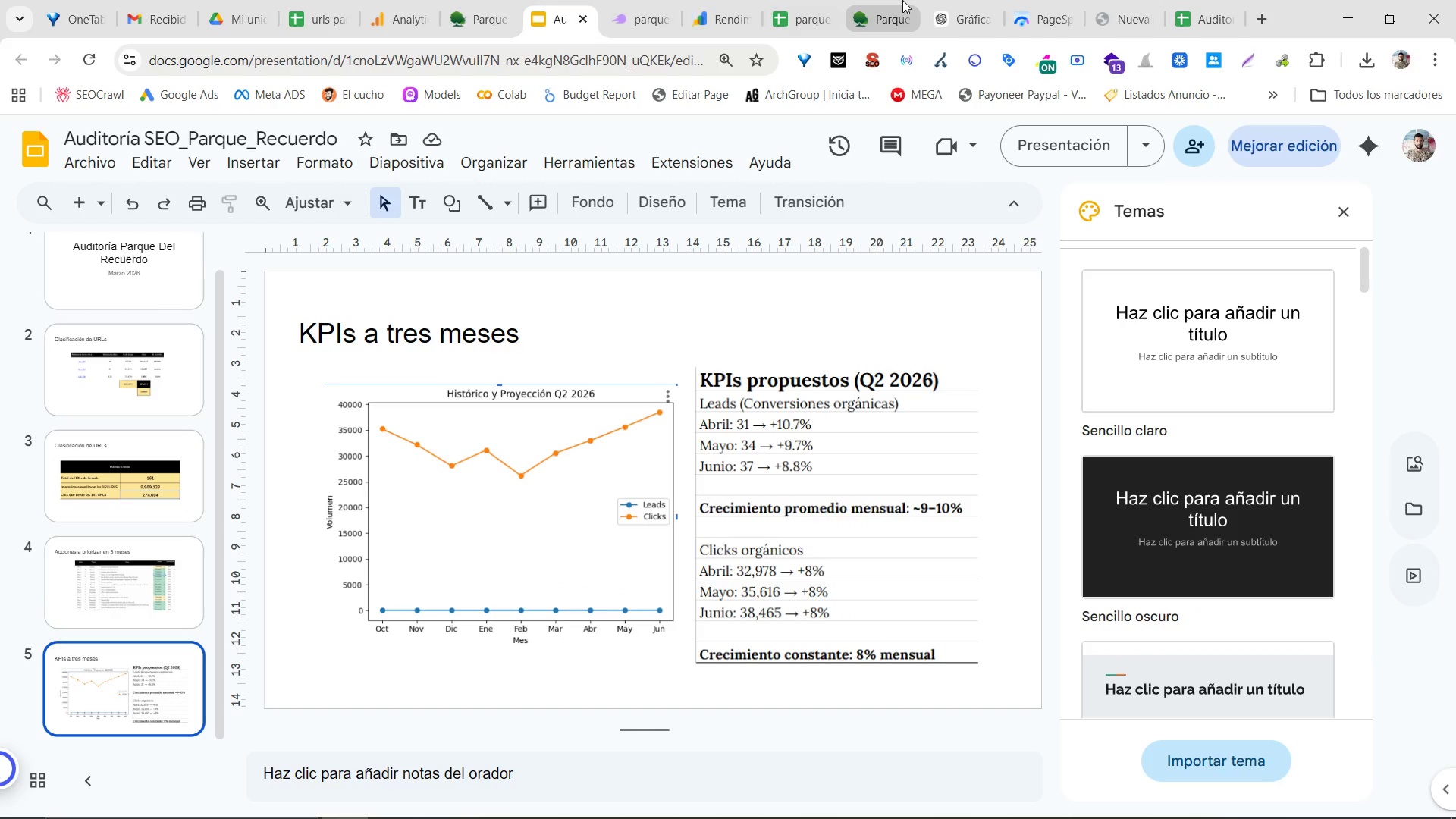 
left_click([1225, 0])
 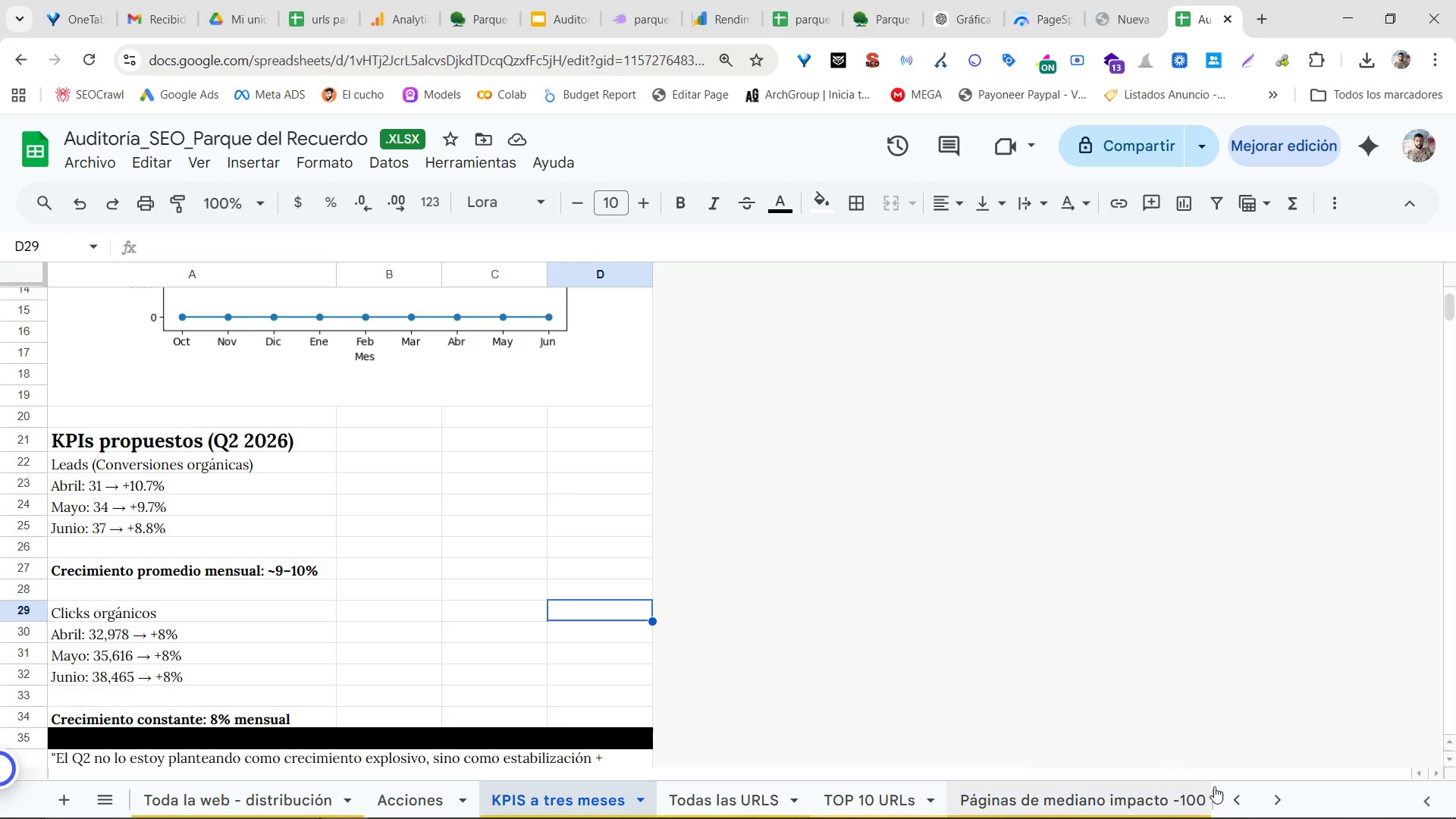 
double_click([1266, 793])
 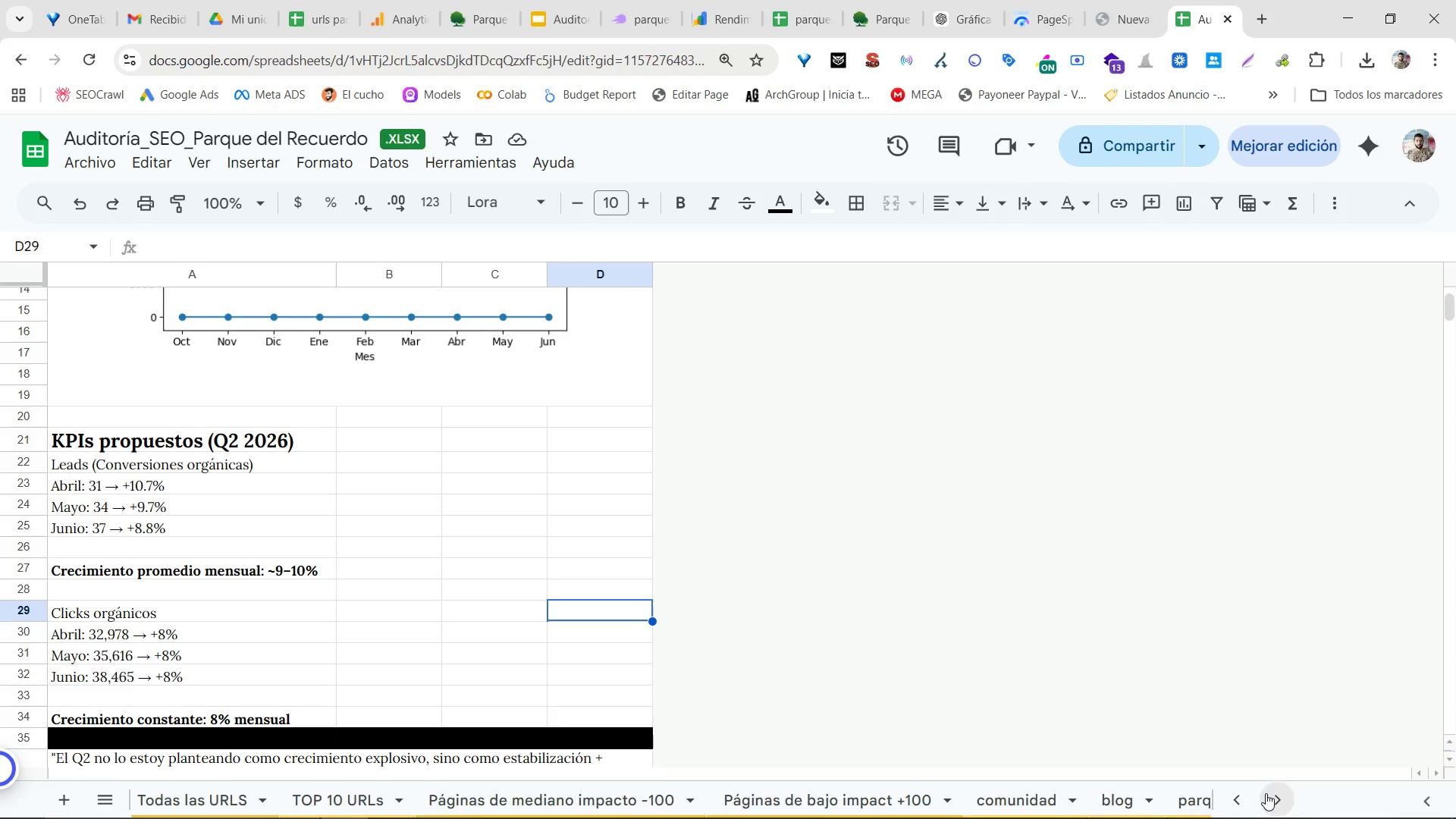 
triple_click([1266, 793])
 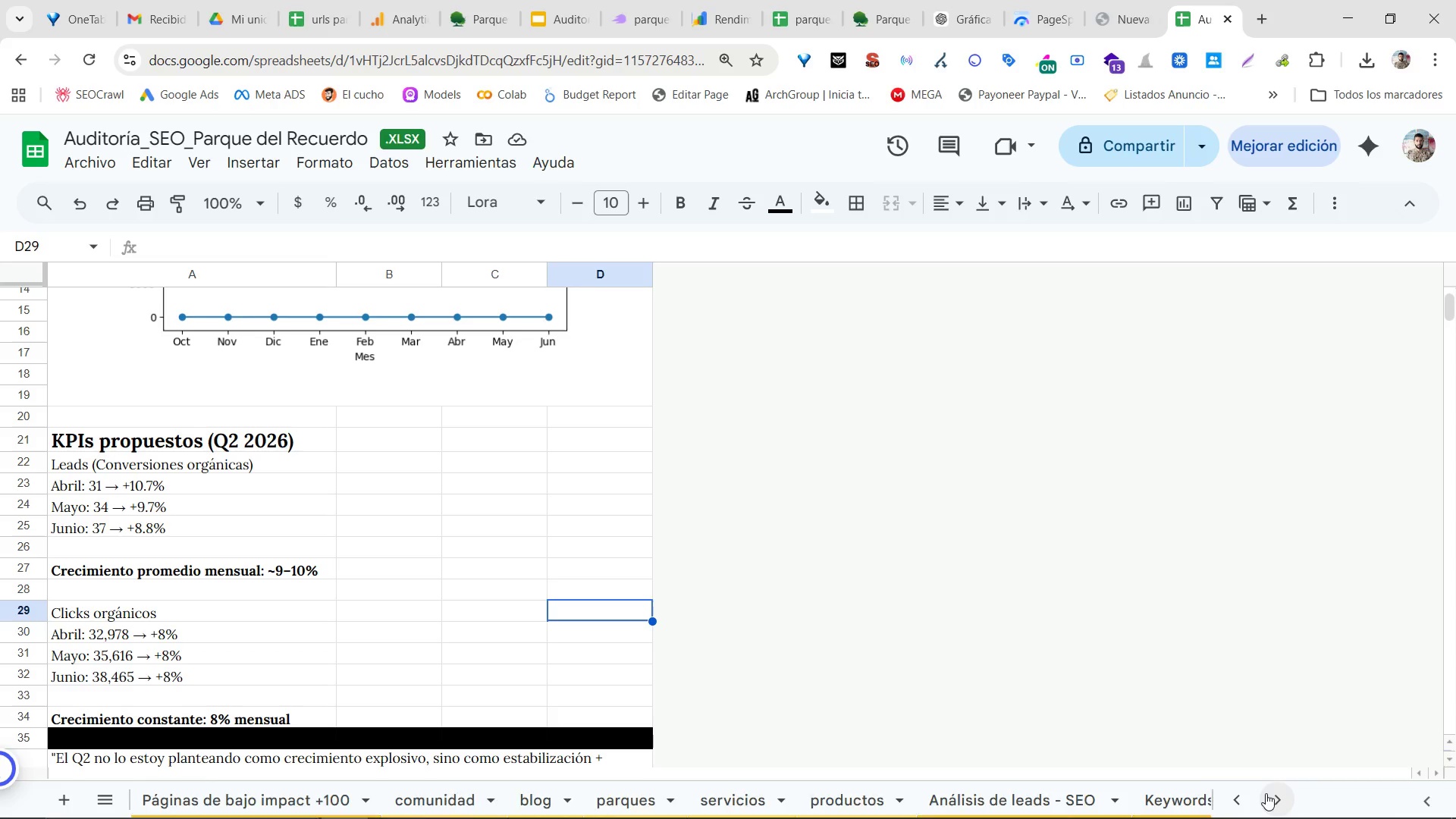 
triple_click([1266, 793])
 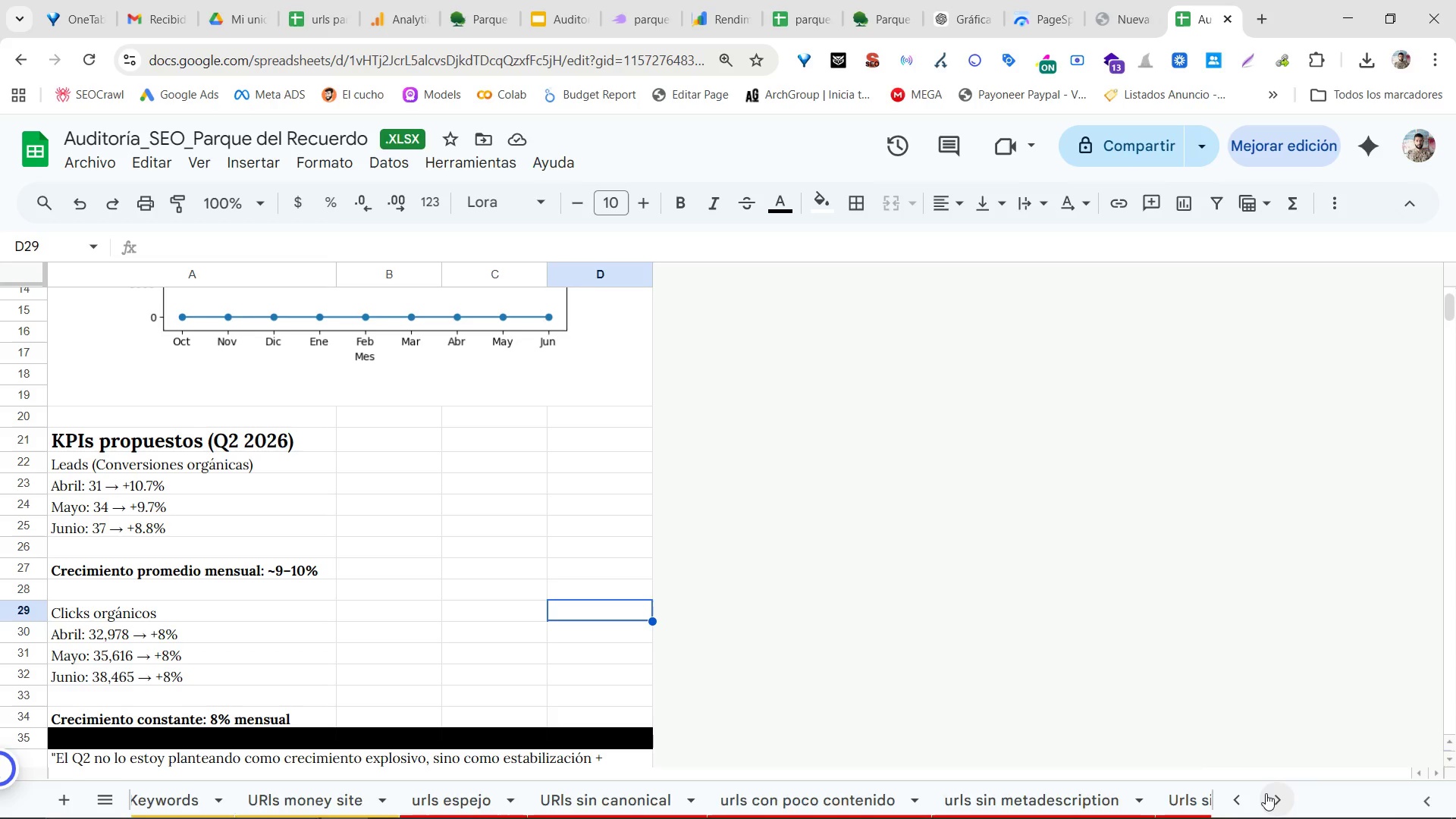 
triple_click([1266, 793])
 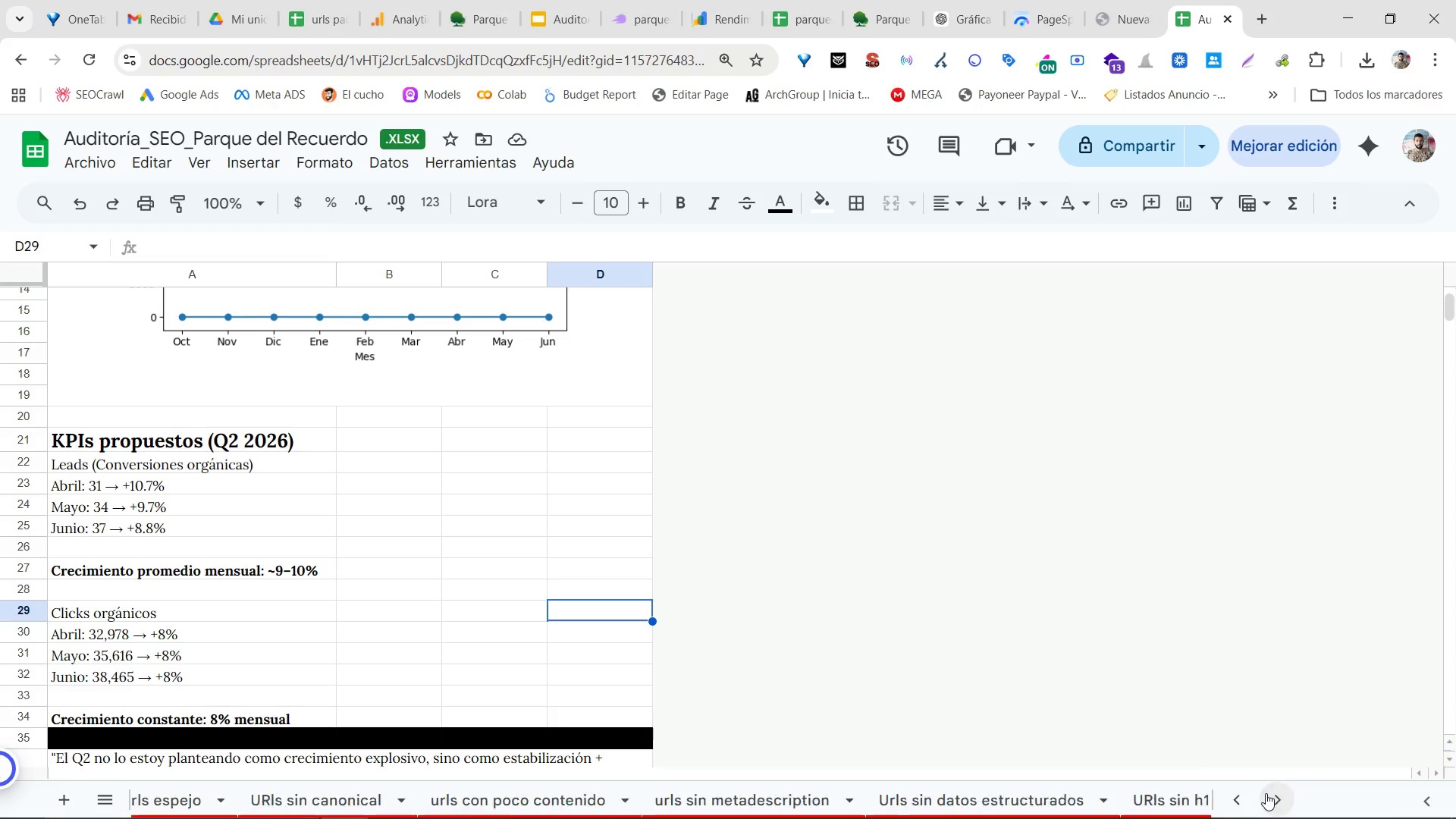 
triple_click([1266, 793])
 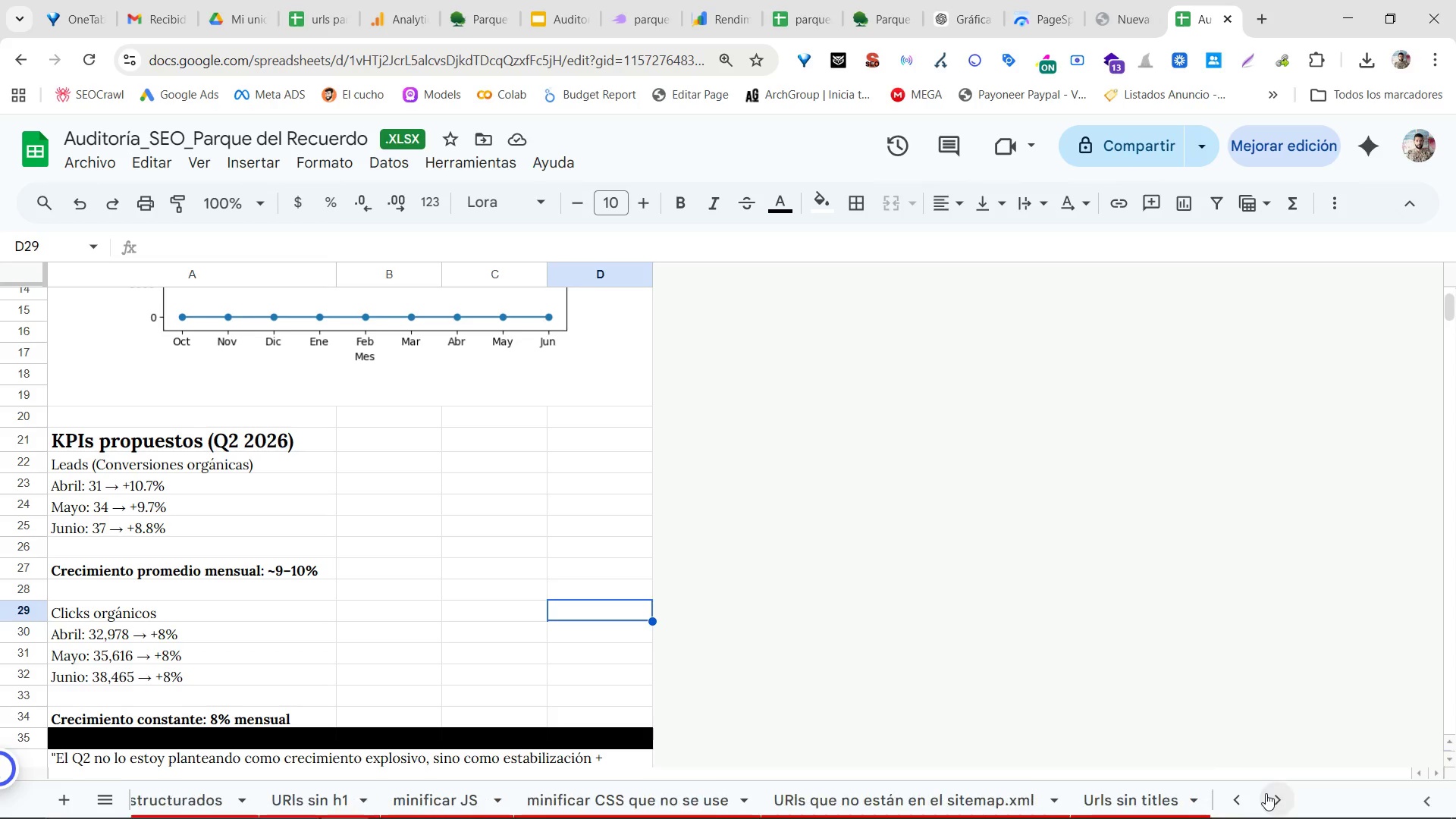 
triple_click([1266, 793])
 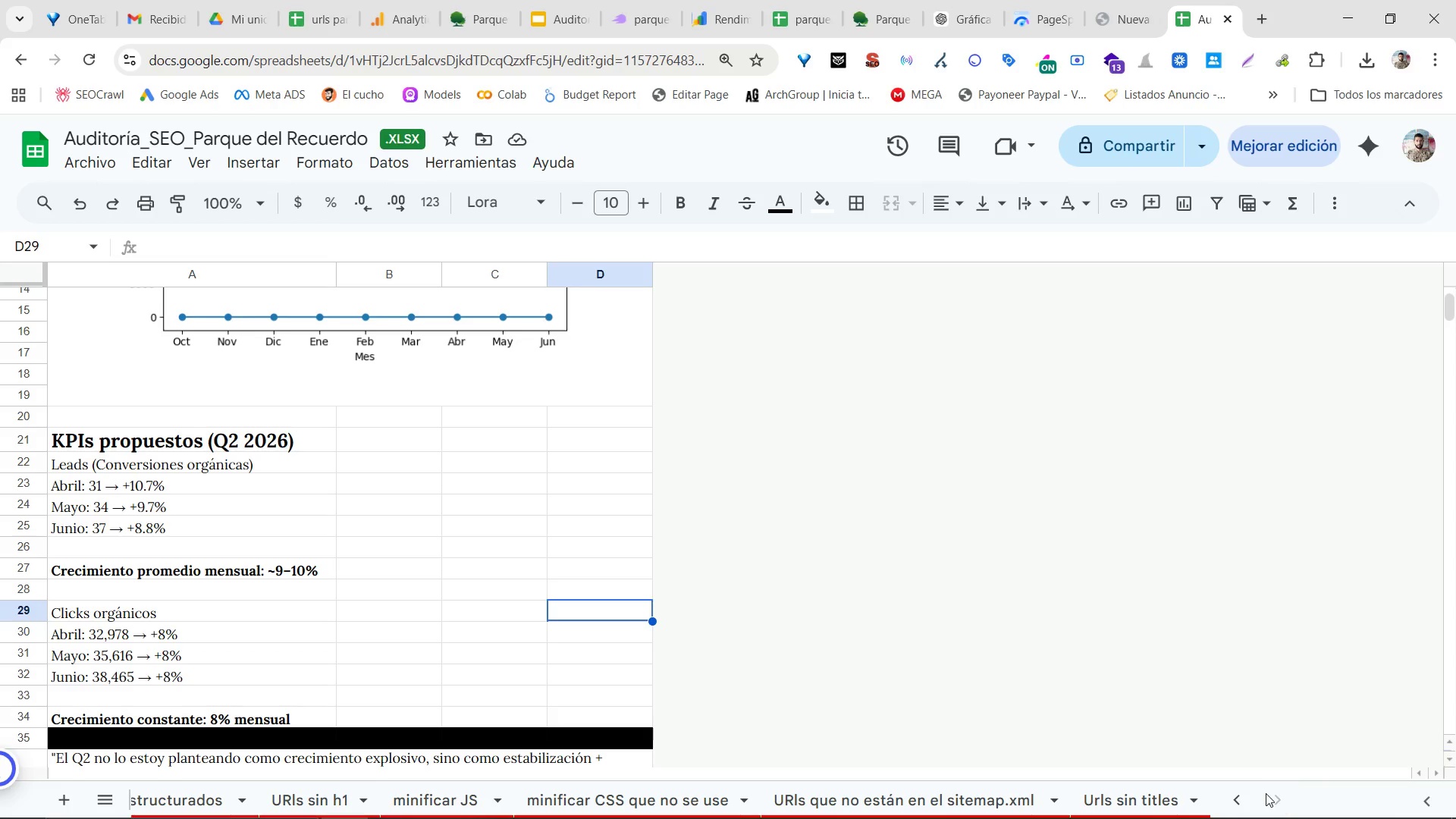 
triple_click([1266, 793])
 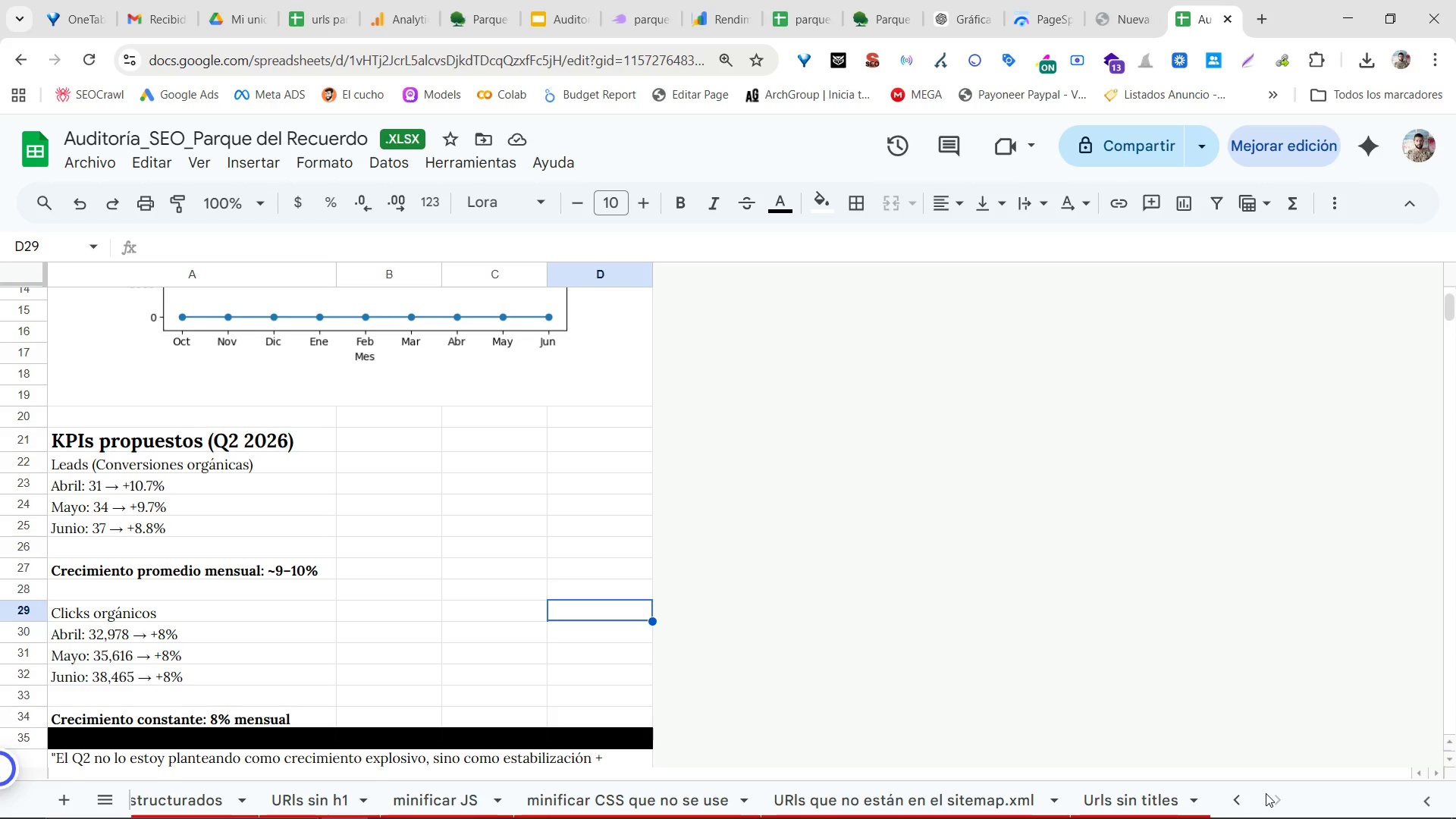 
triple_click([1266, 793])
 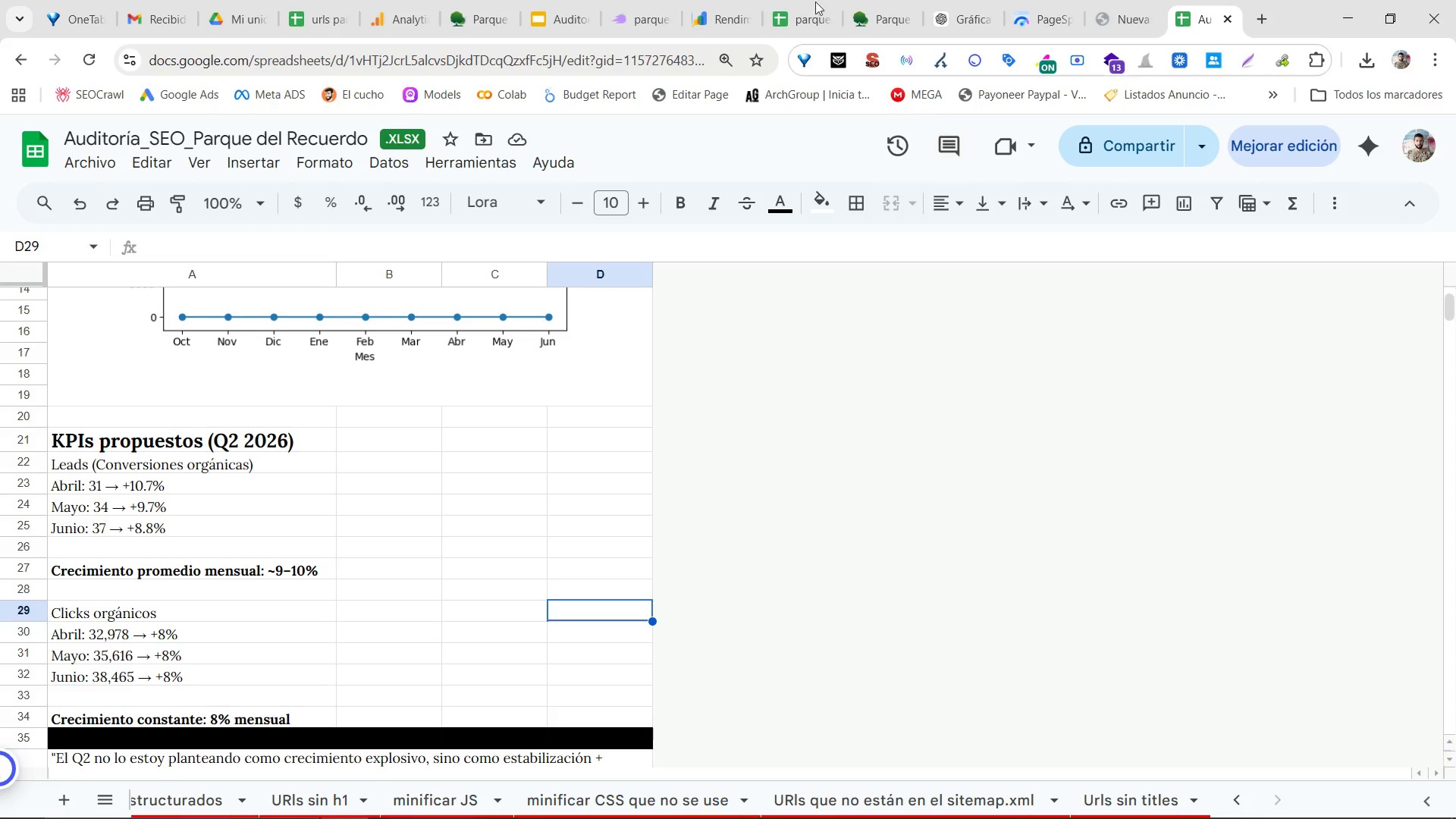 
left_click([560, 0])
 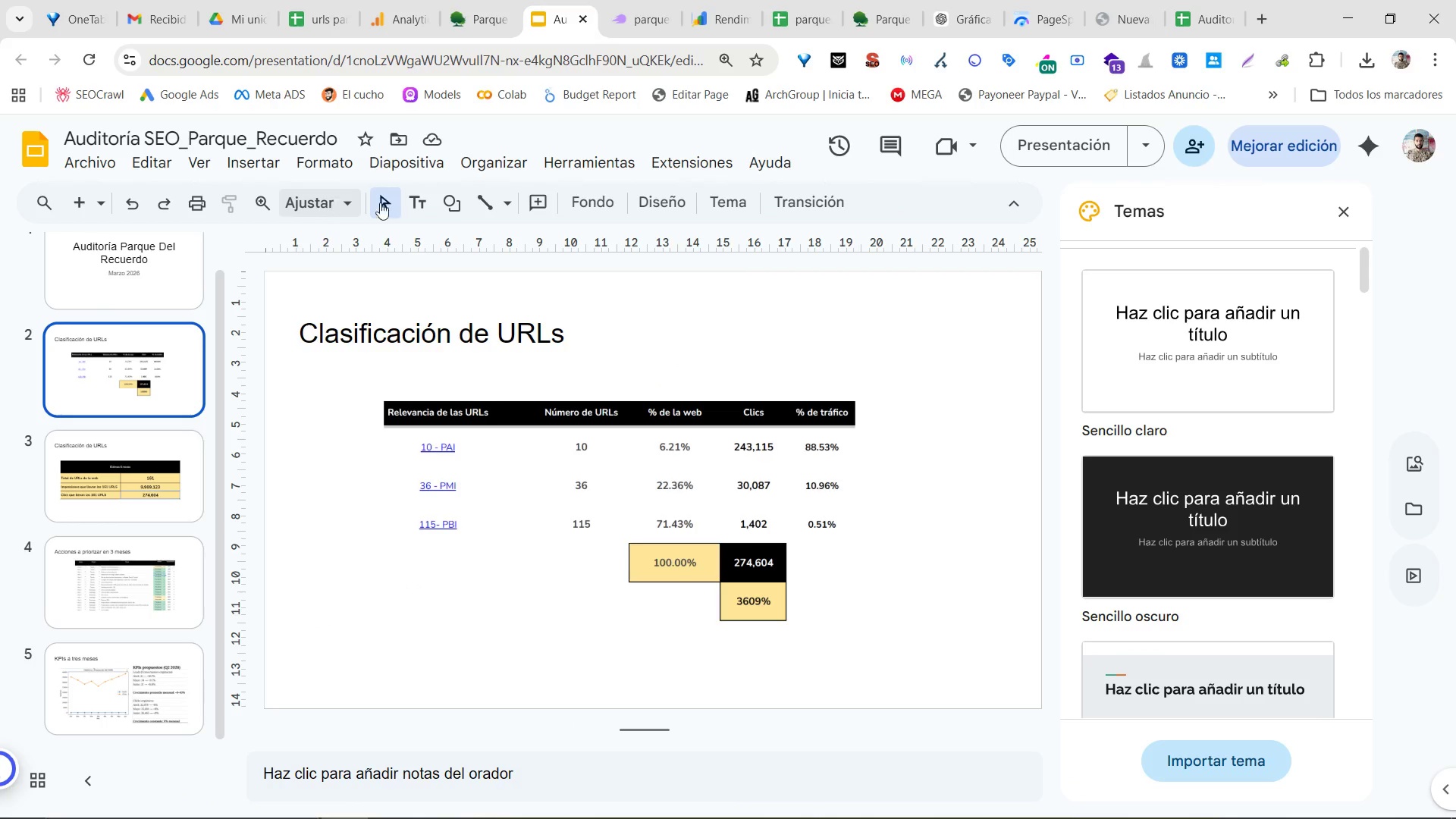 
left_click([421, 196])
 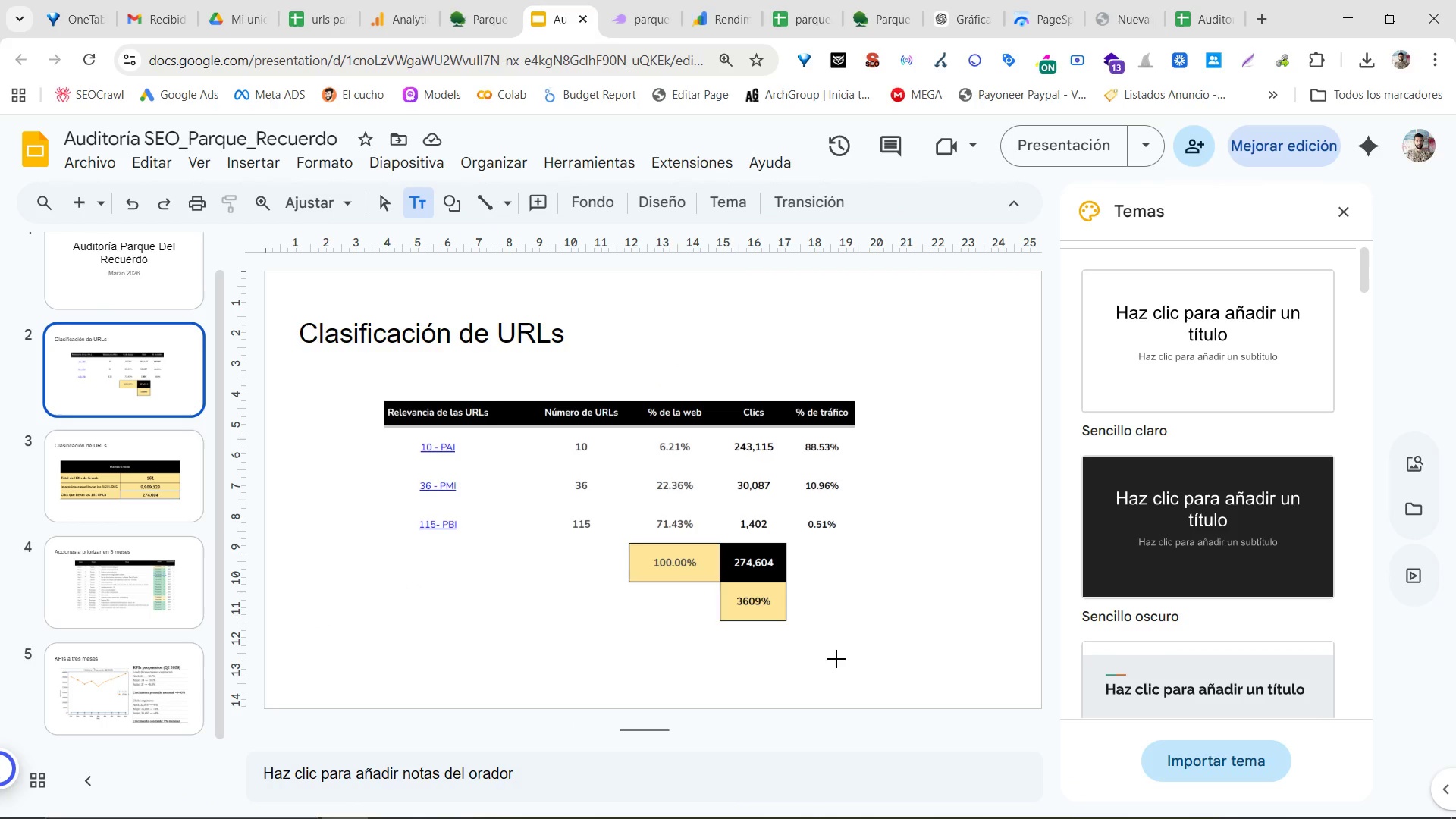 
double_click([835, 659])
 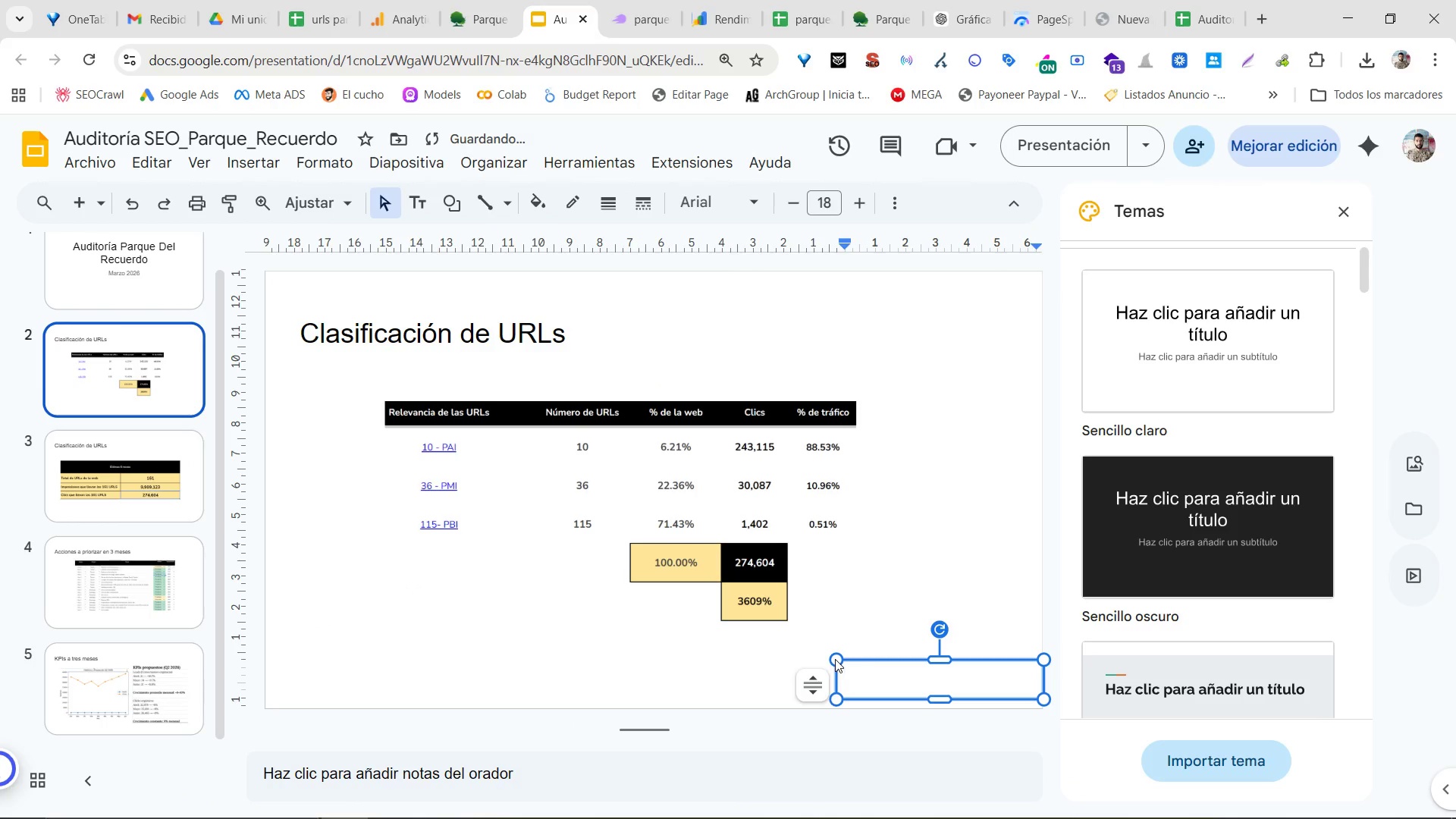 
type(Fuentes> GSC)
 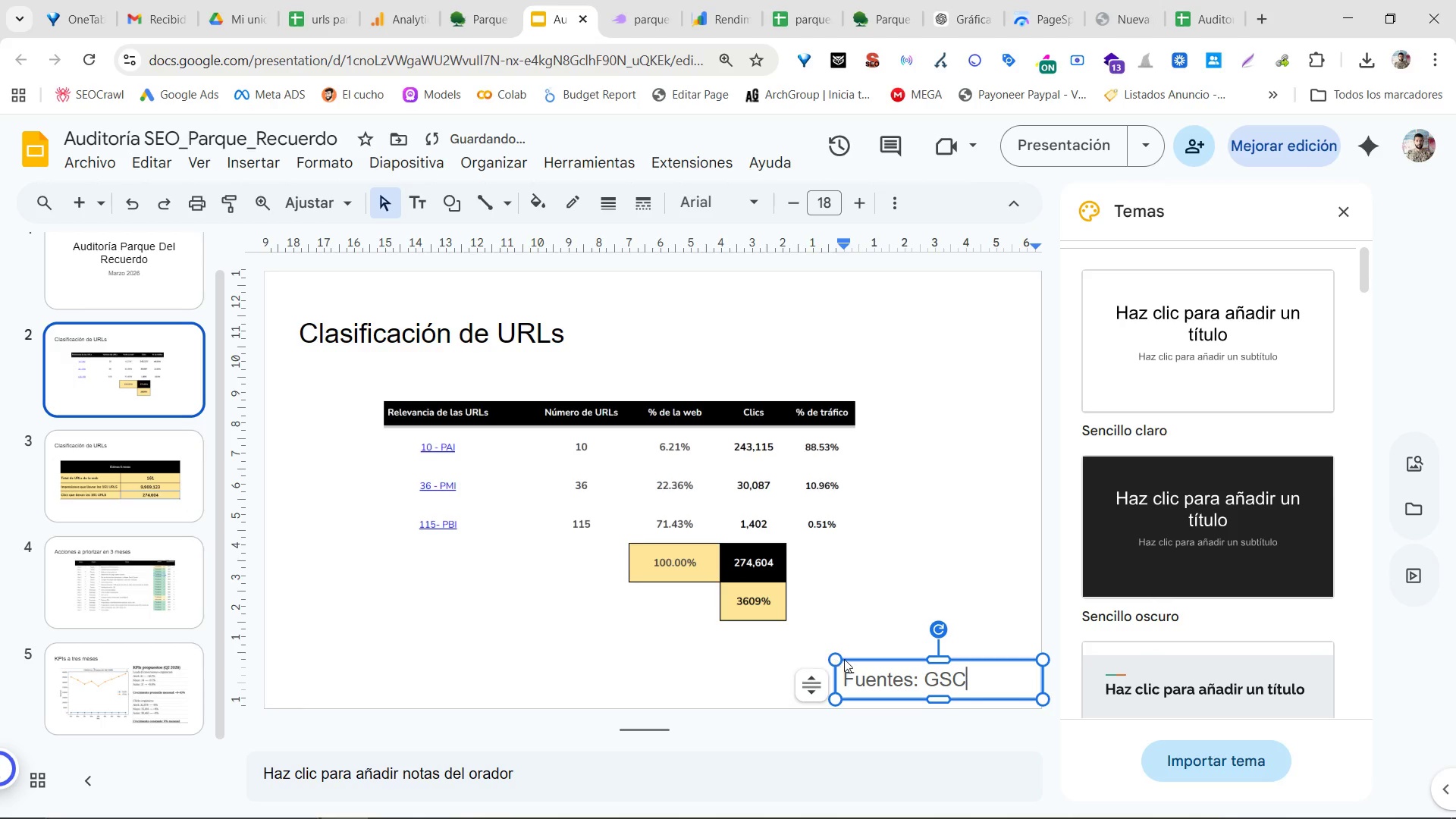 
double_click([883, 673])
 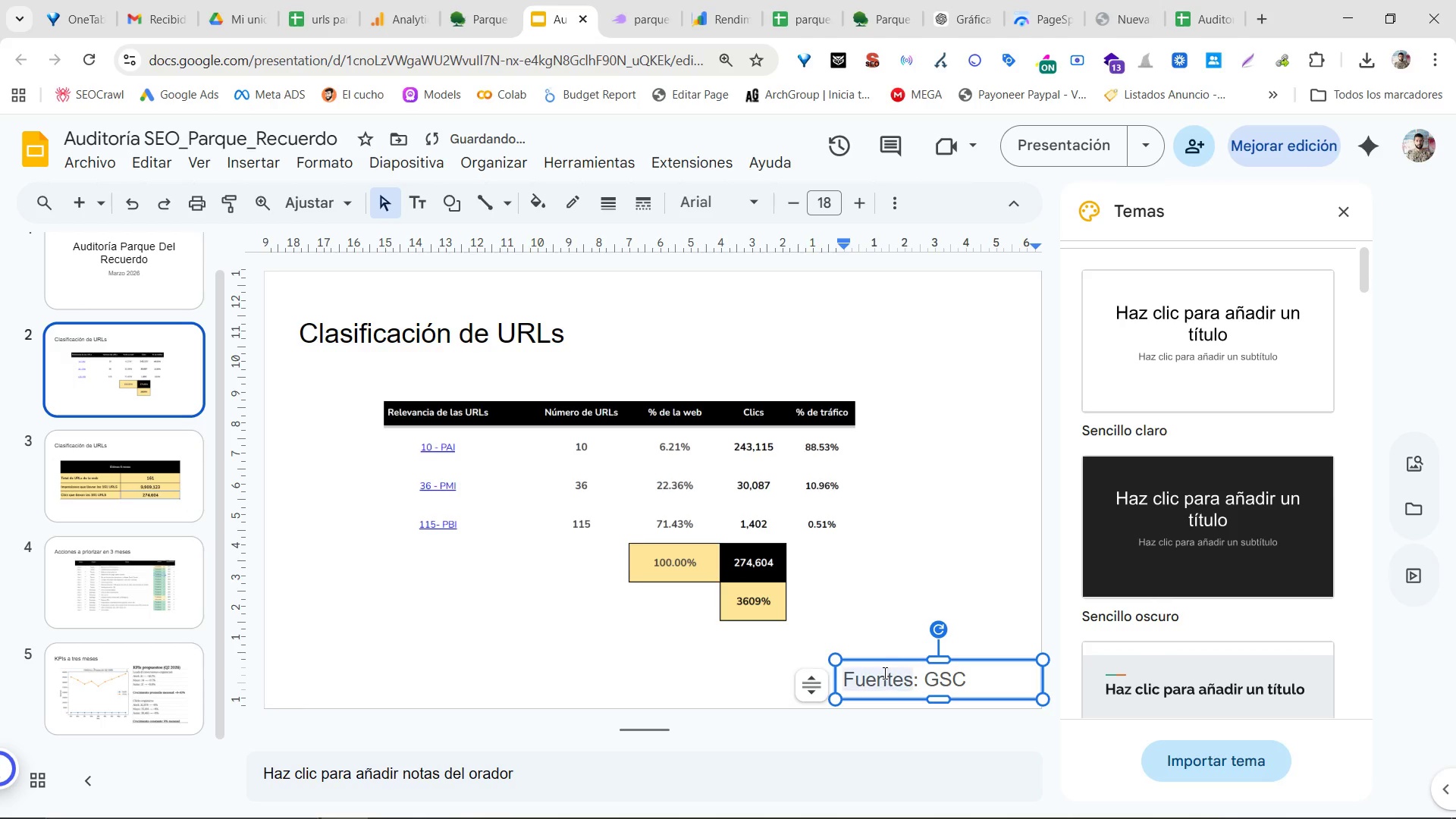 
triple_click([883, 673])
 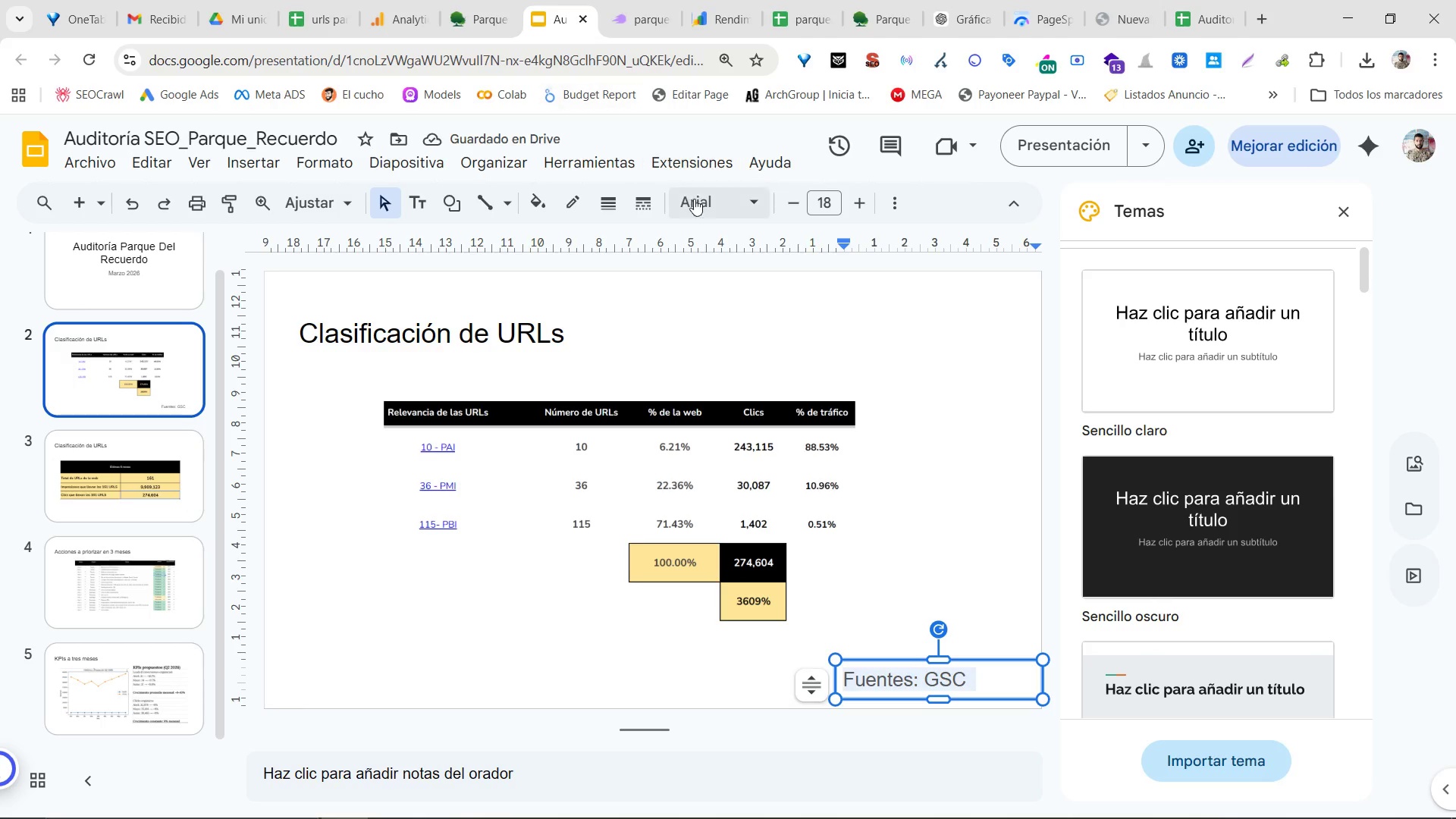 
left_click([420, 328])
 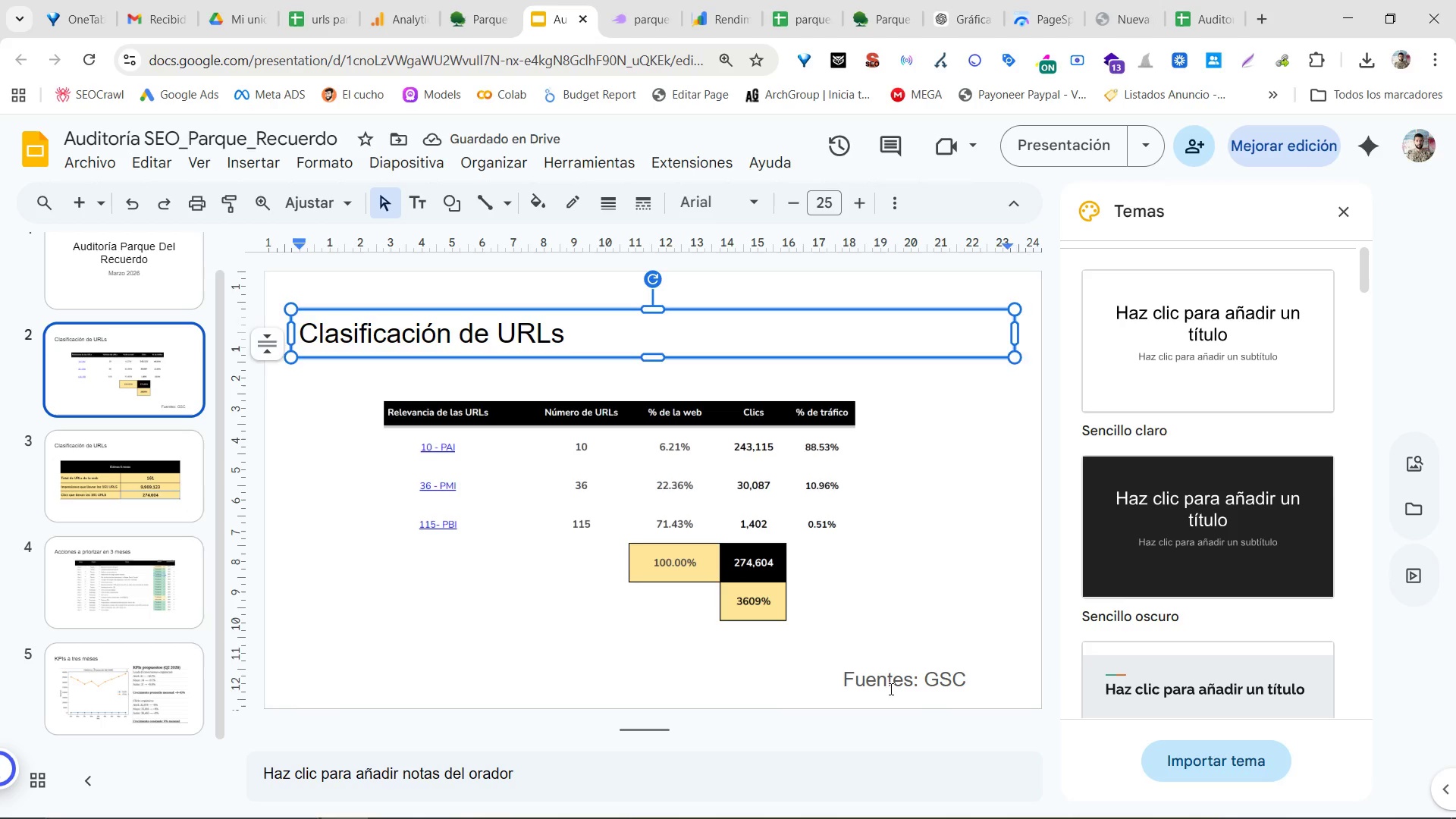 
double_click([890, 690])
 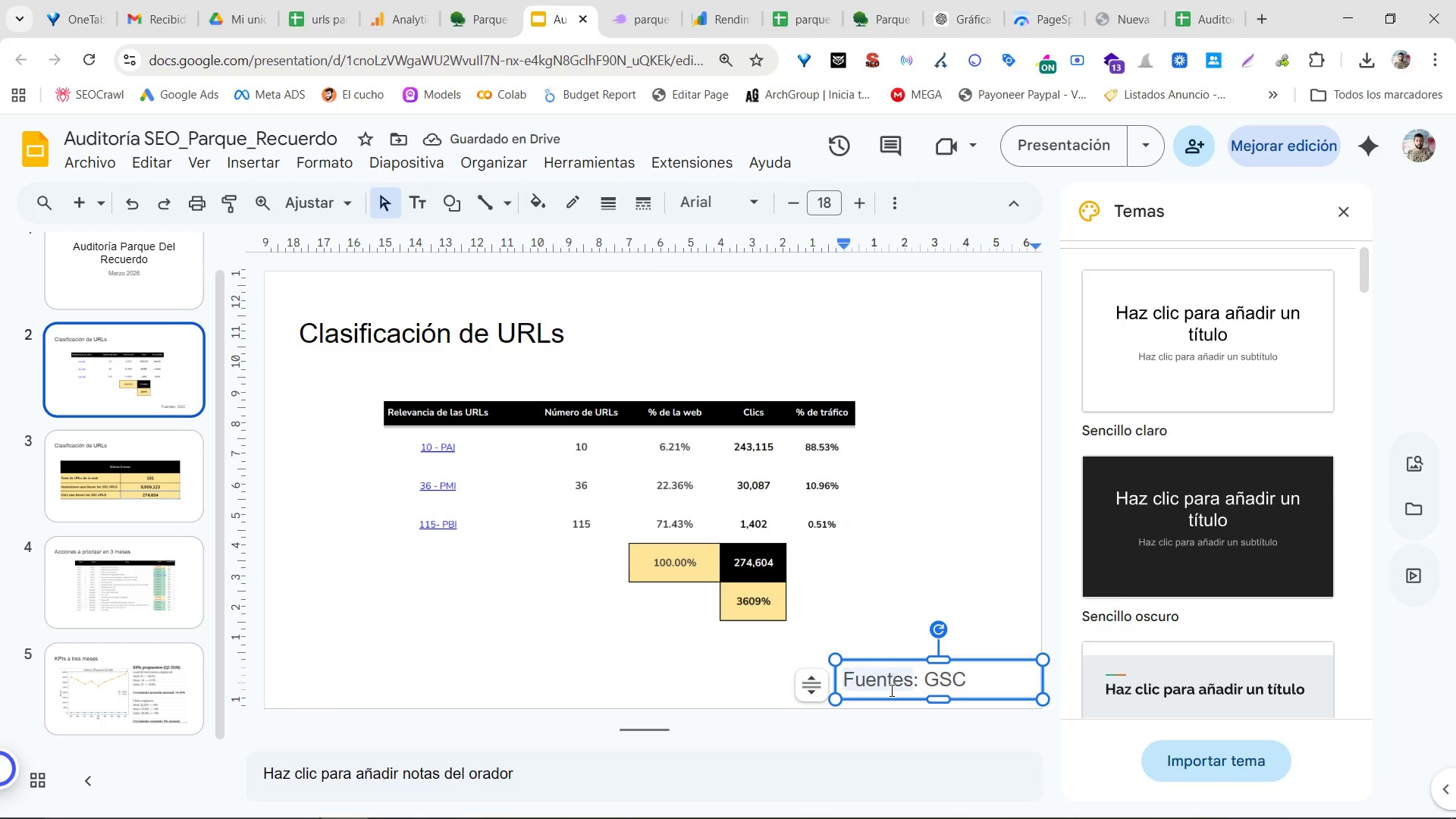 
triple_click([890, 690])
 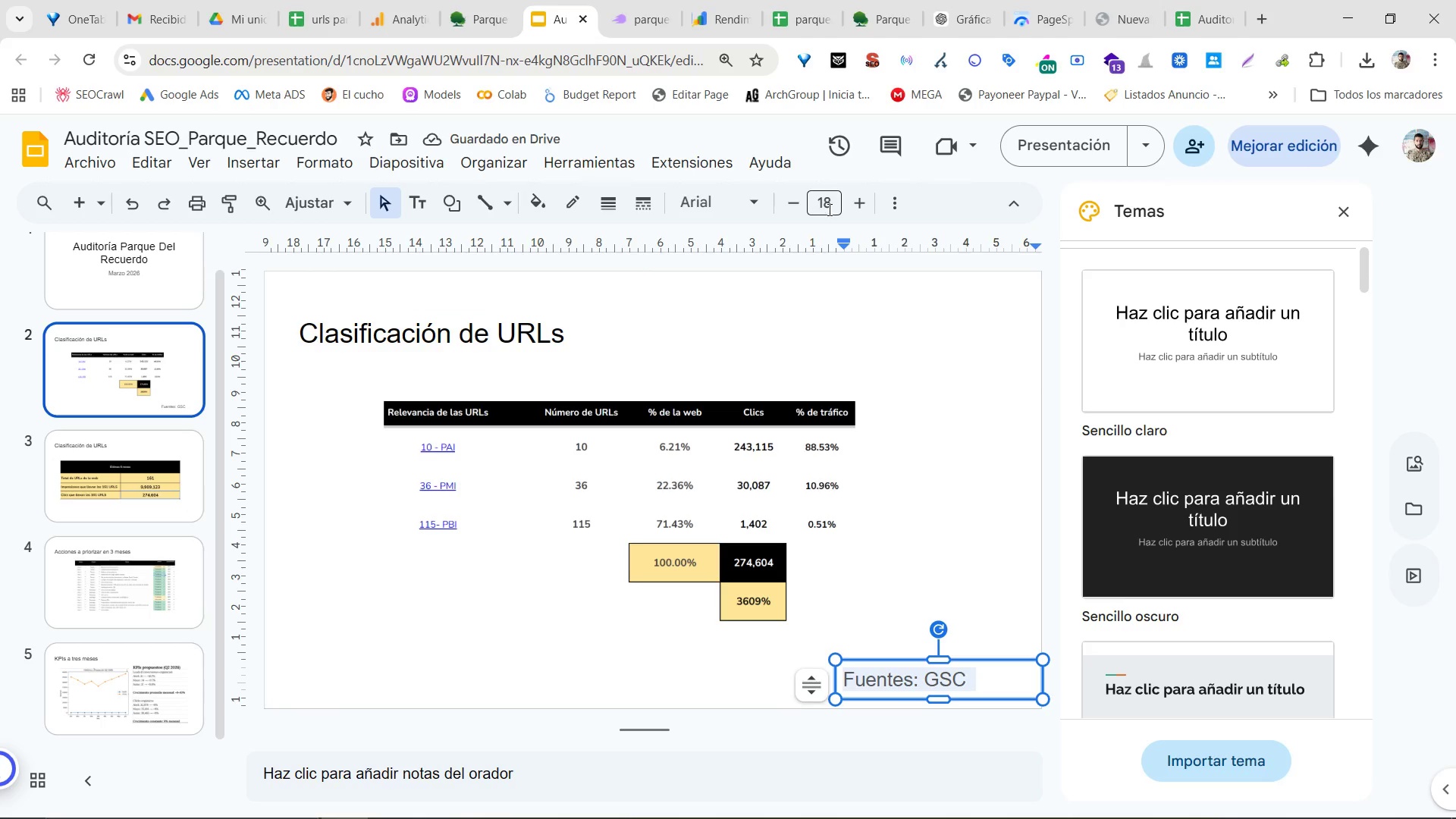 
left_click([786, 199])
 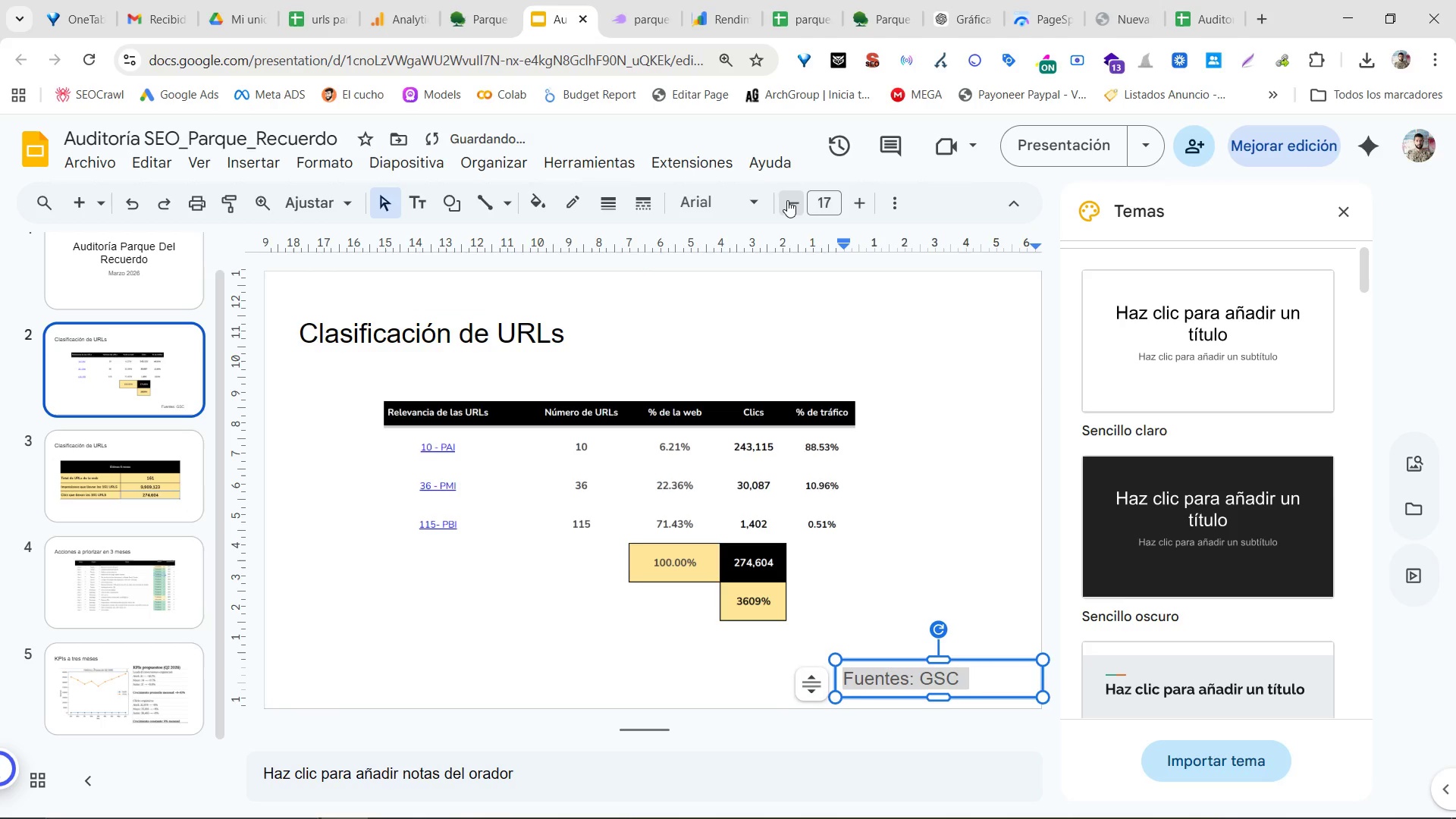 
triple_click([787, 200])
 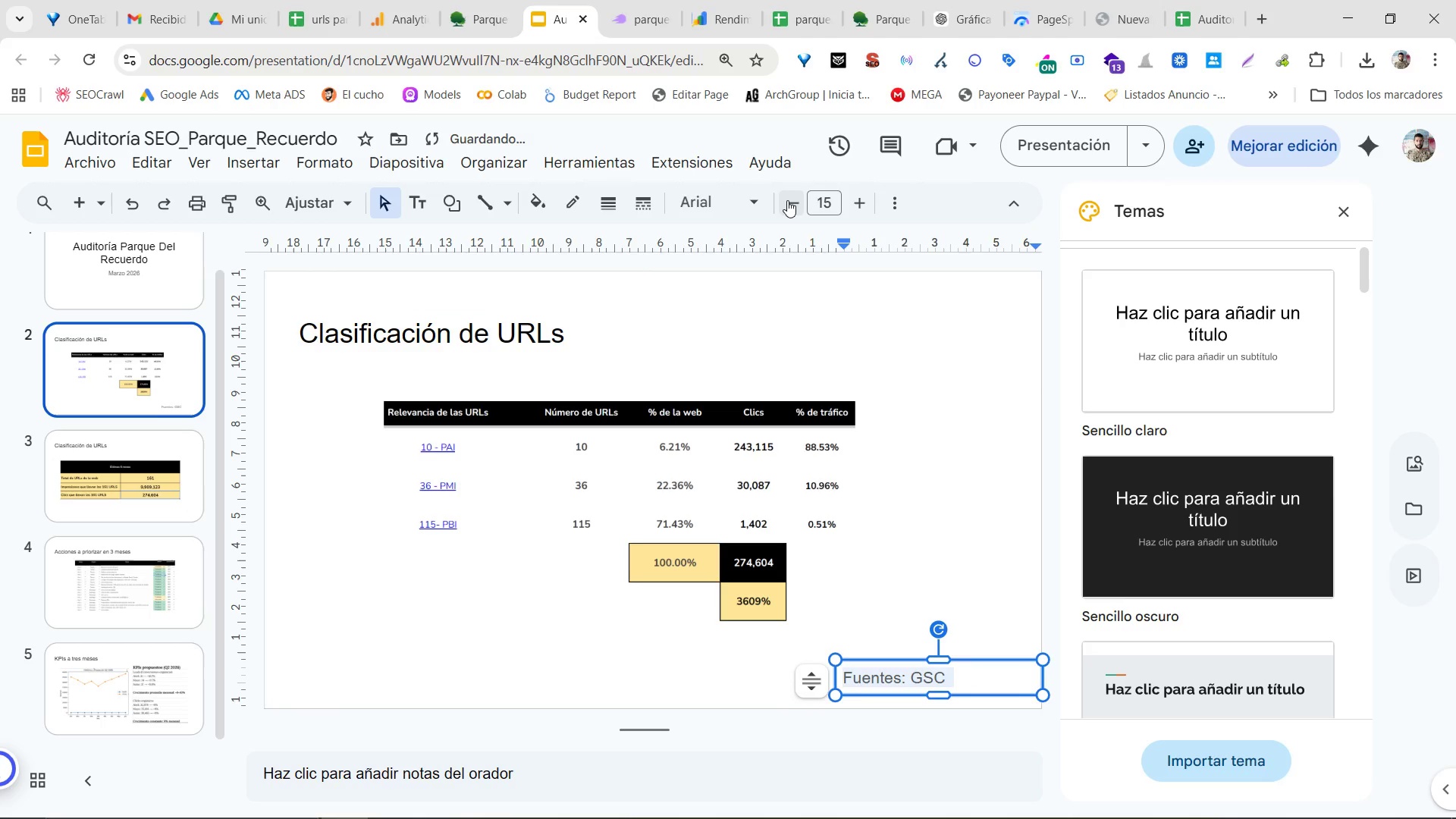 
triple_click([787, 200])
 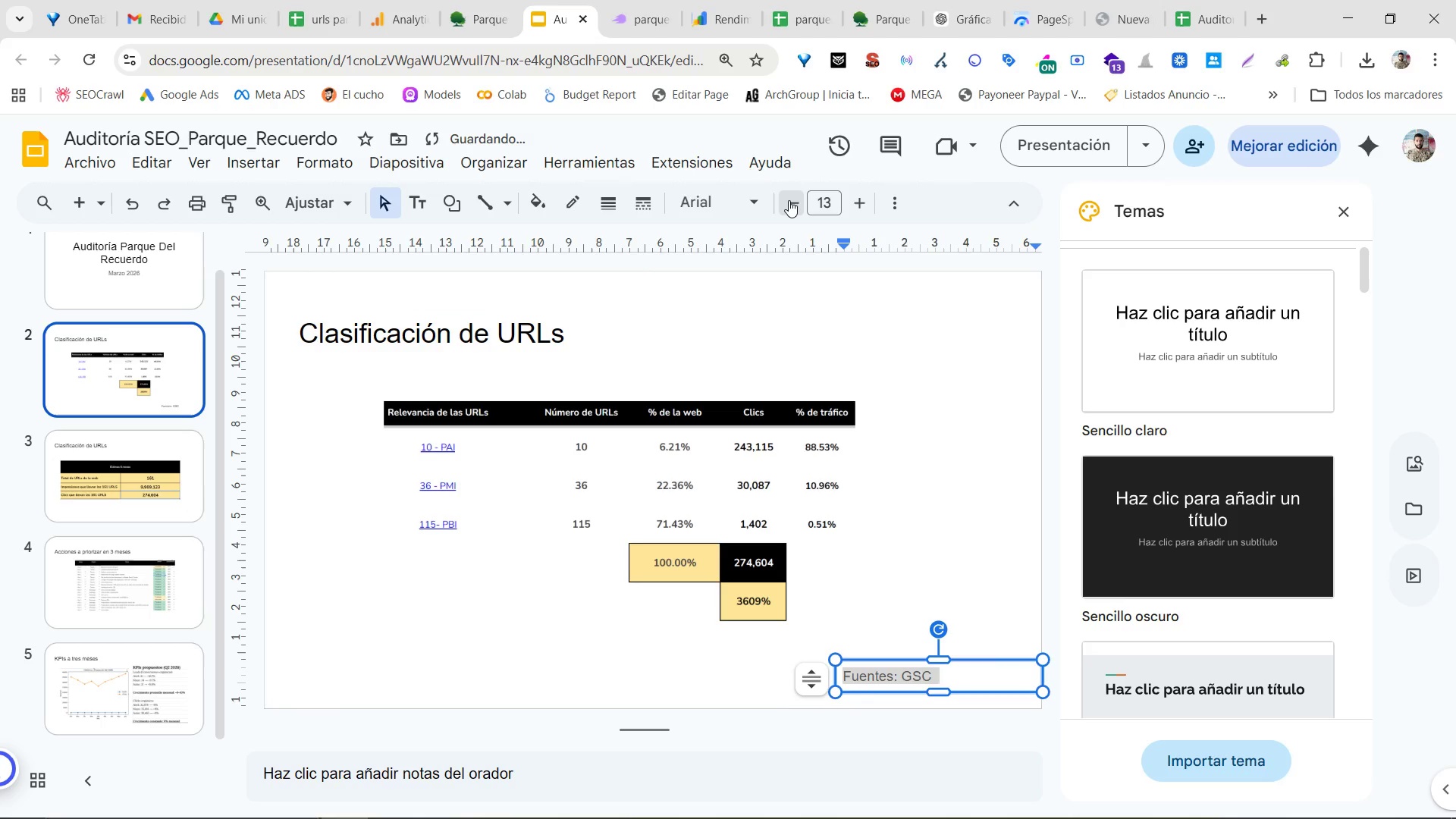 
triple_click([789, 200])
 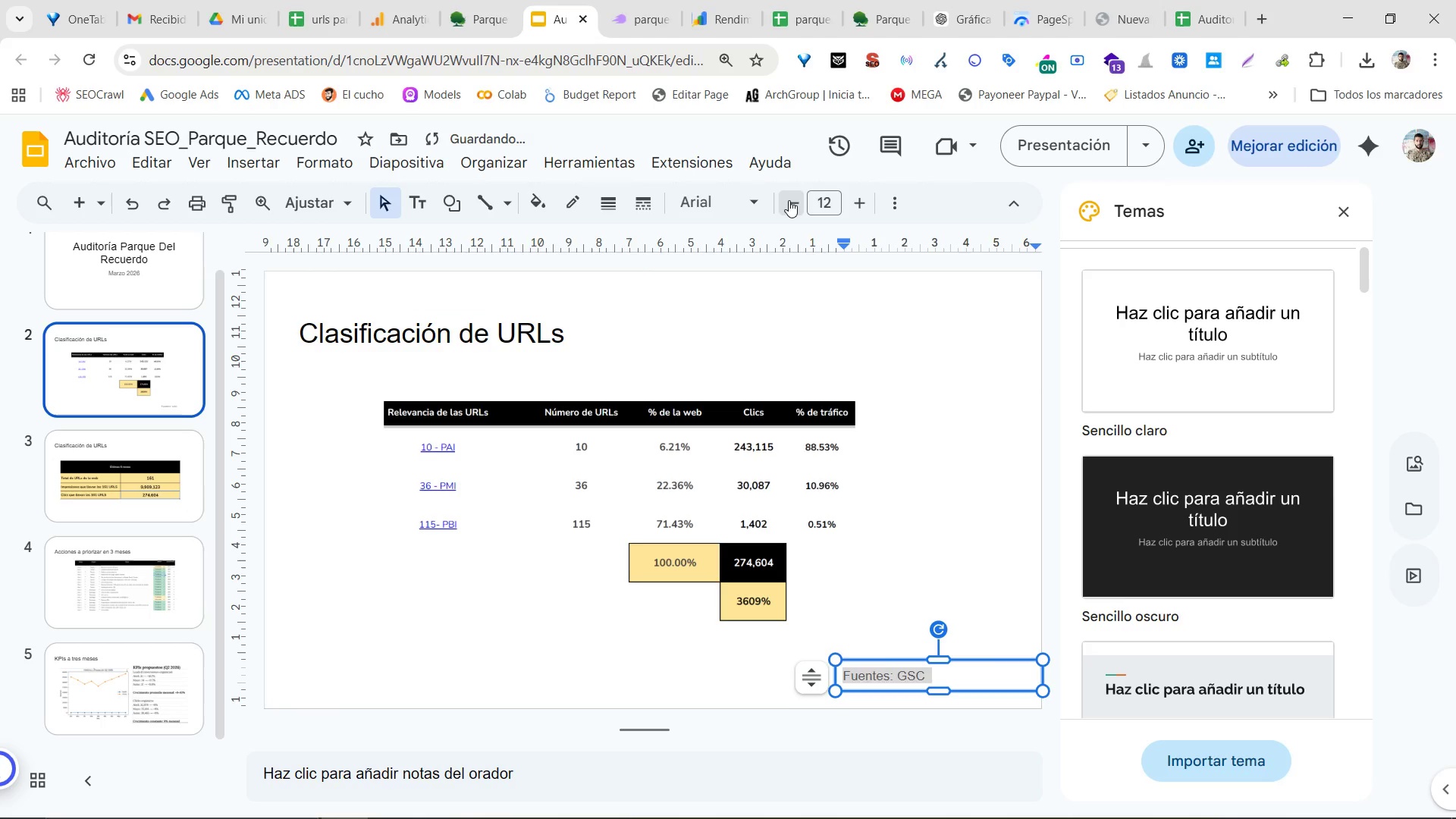 
triple_click([789, 200])
 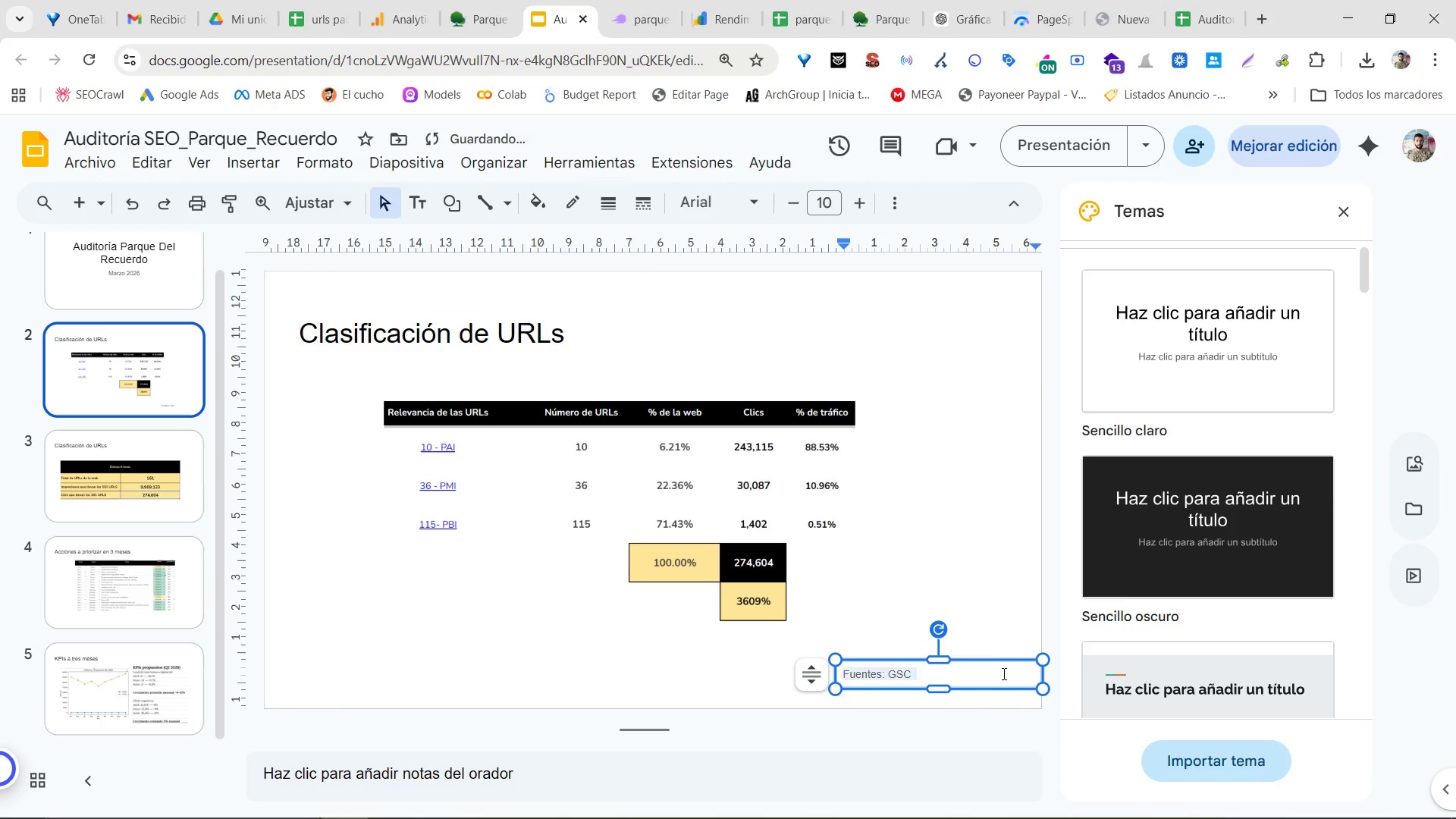 
left_click([993, 671])
 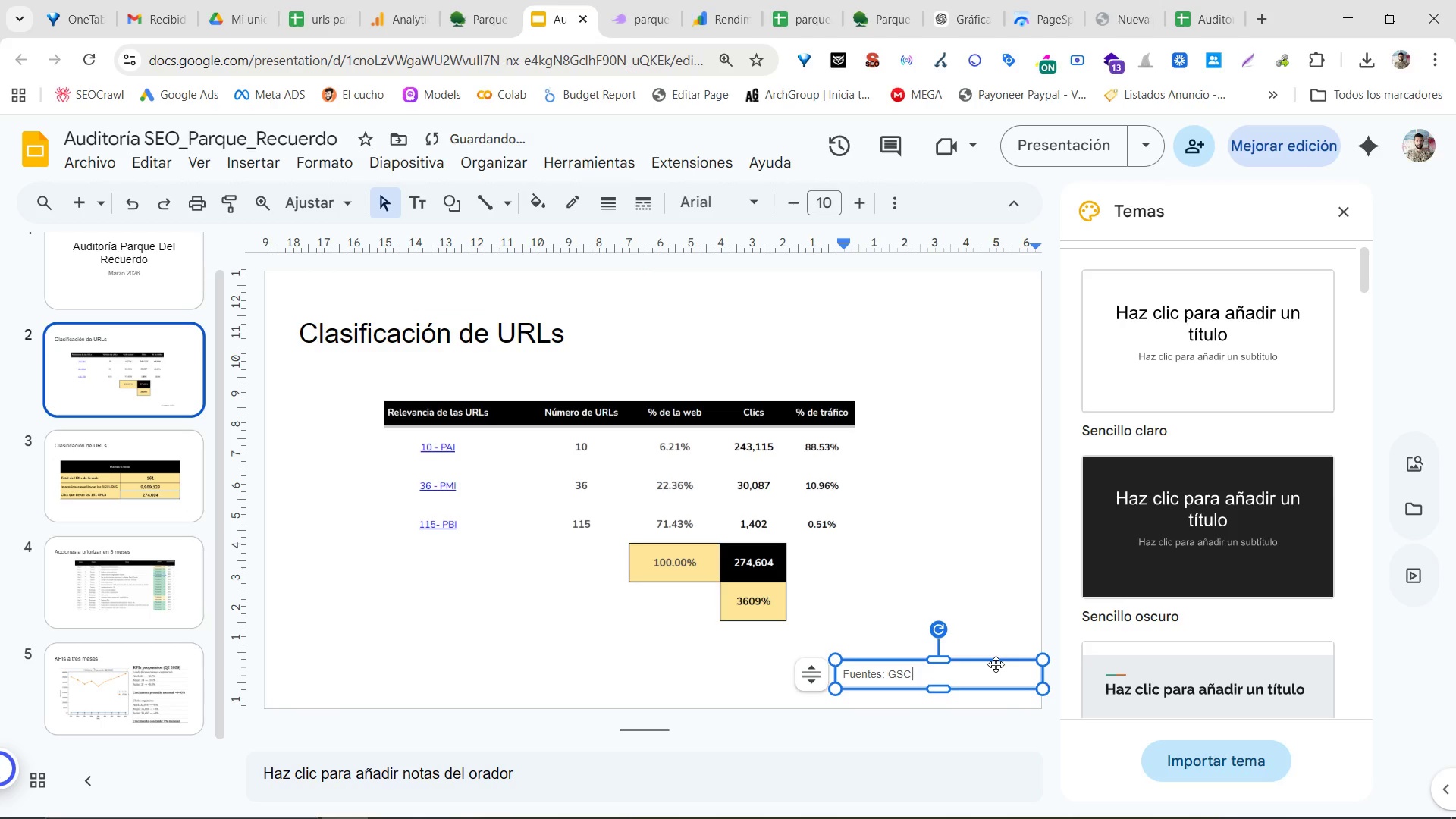 
double_click([996, 664])
 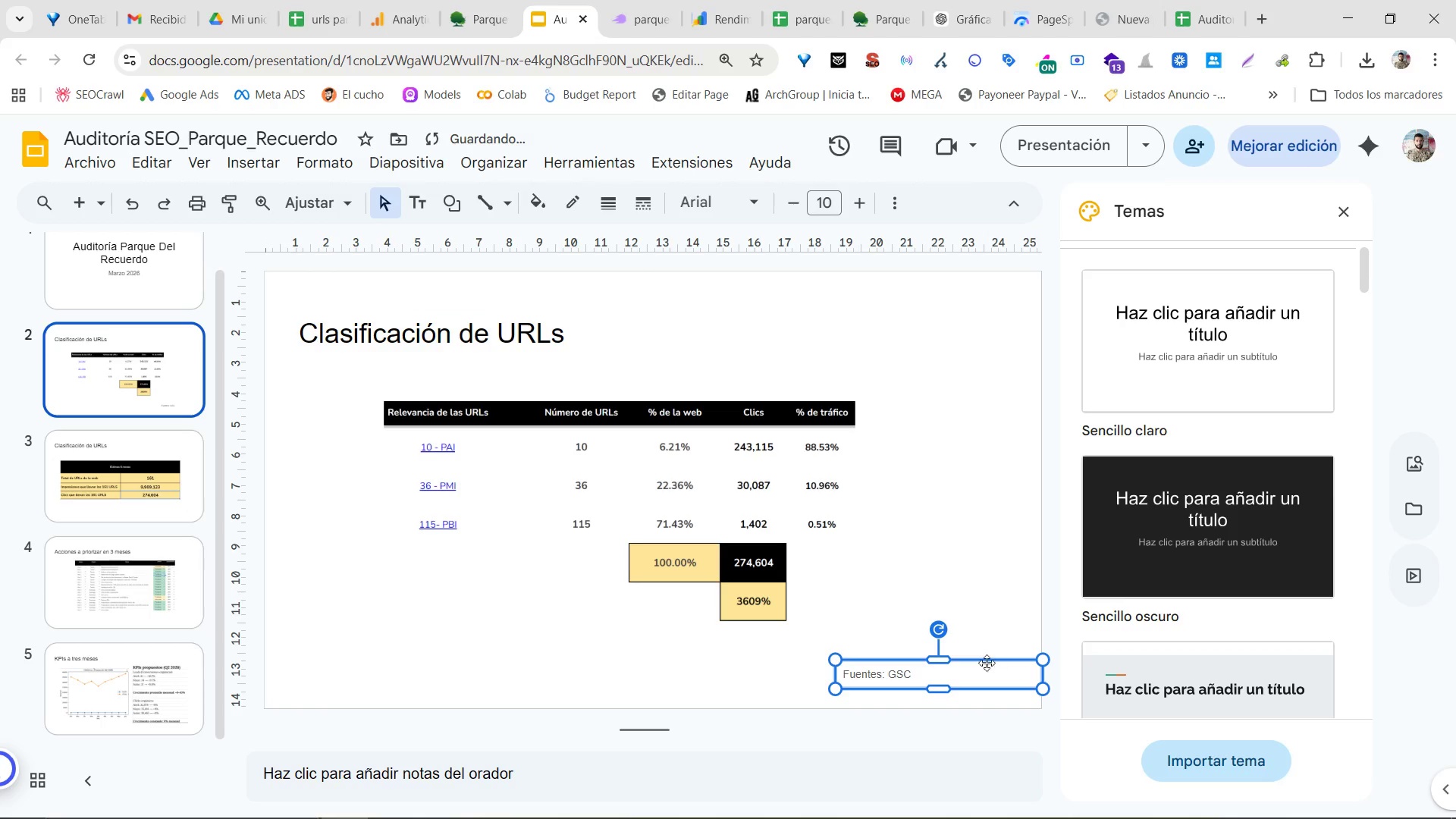 
key(Control+ControlLeft)
 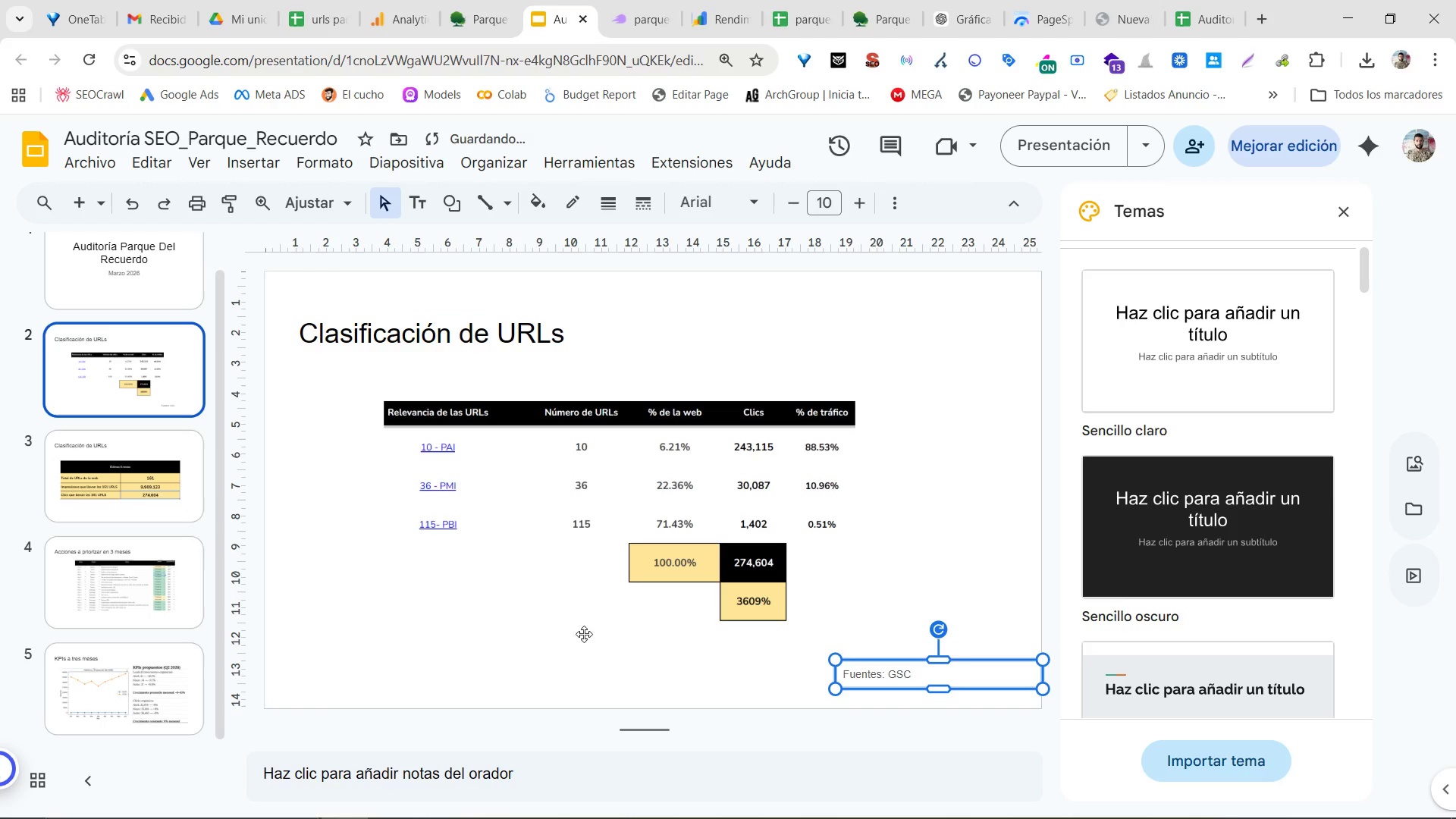 
key(Control+C)
 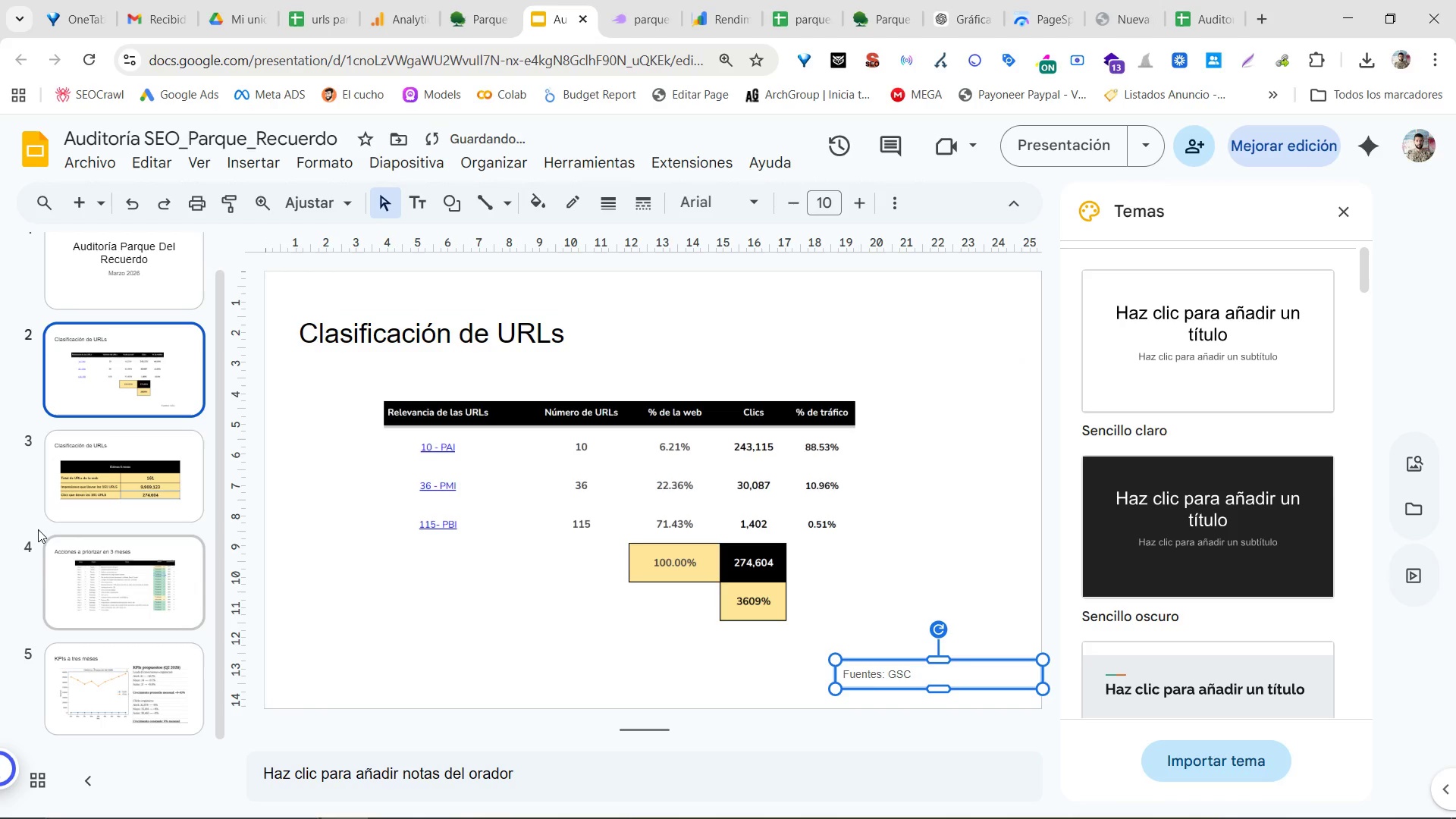 
left_click([108, 488])
 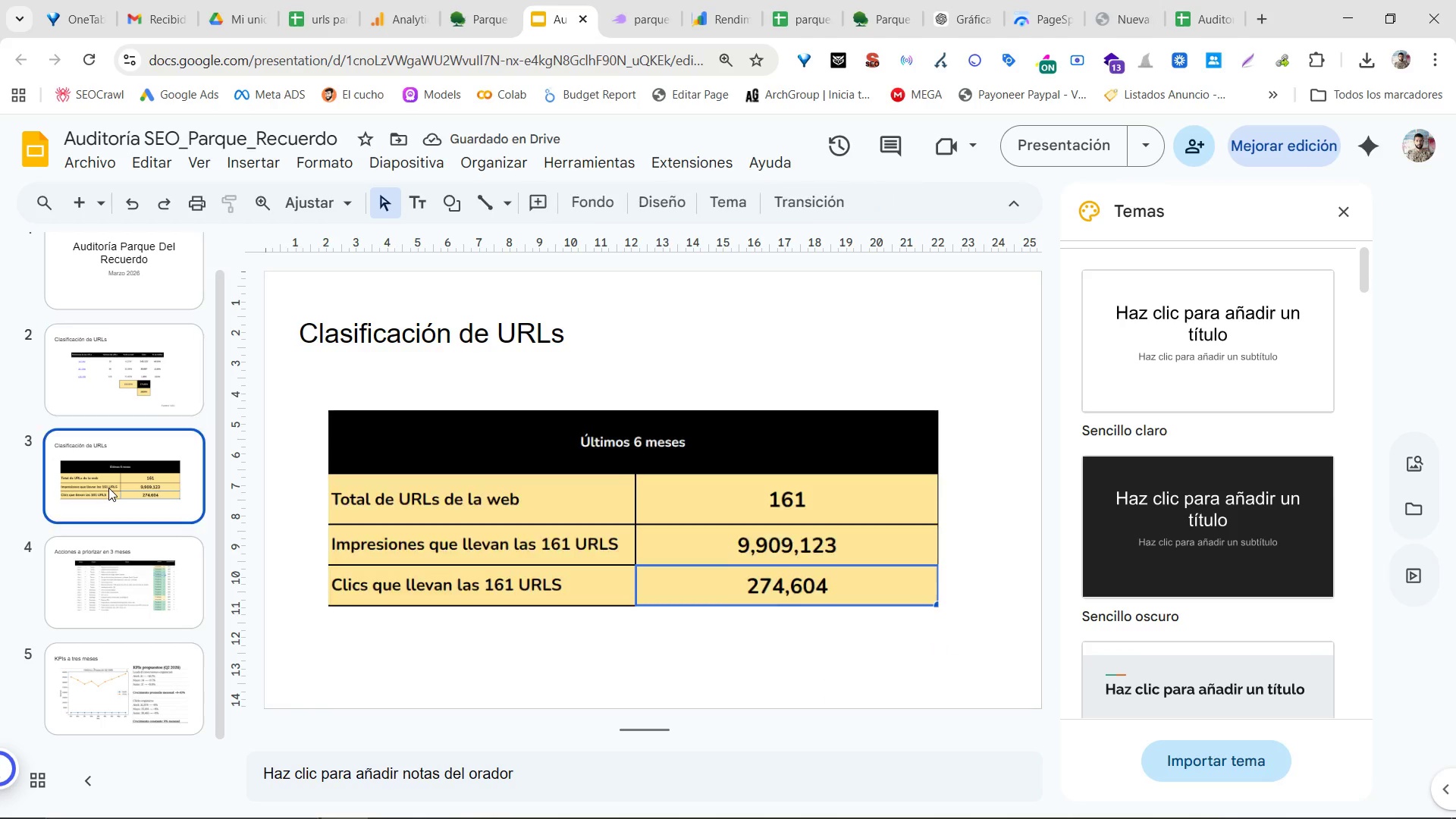 
key(Control+V)
 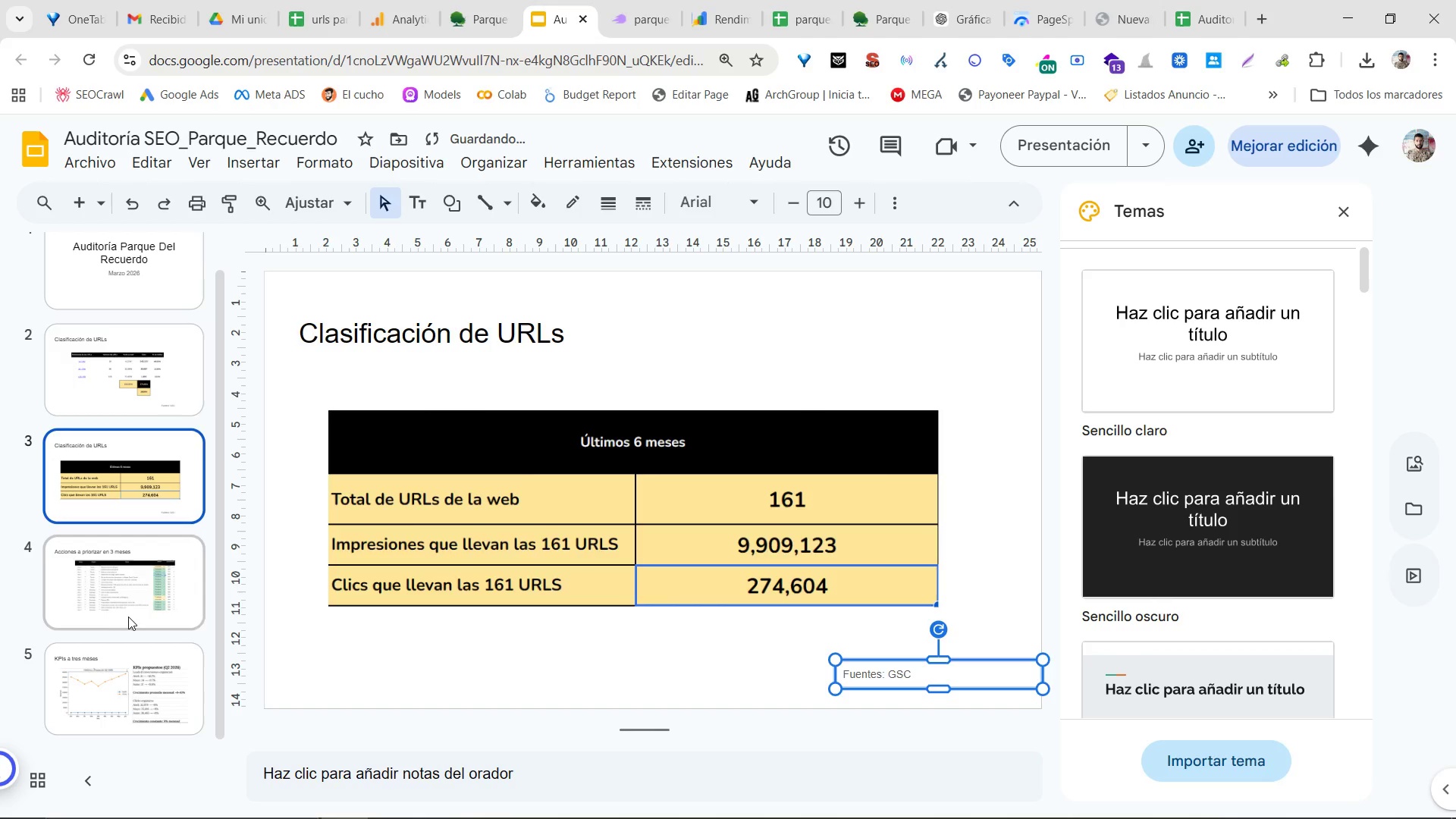 
left_click([146, 595])
 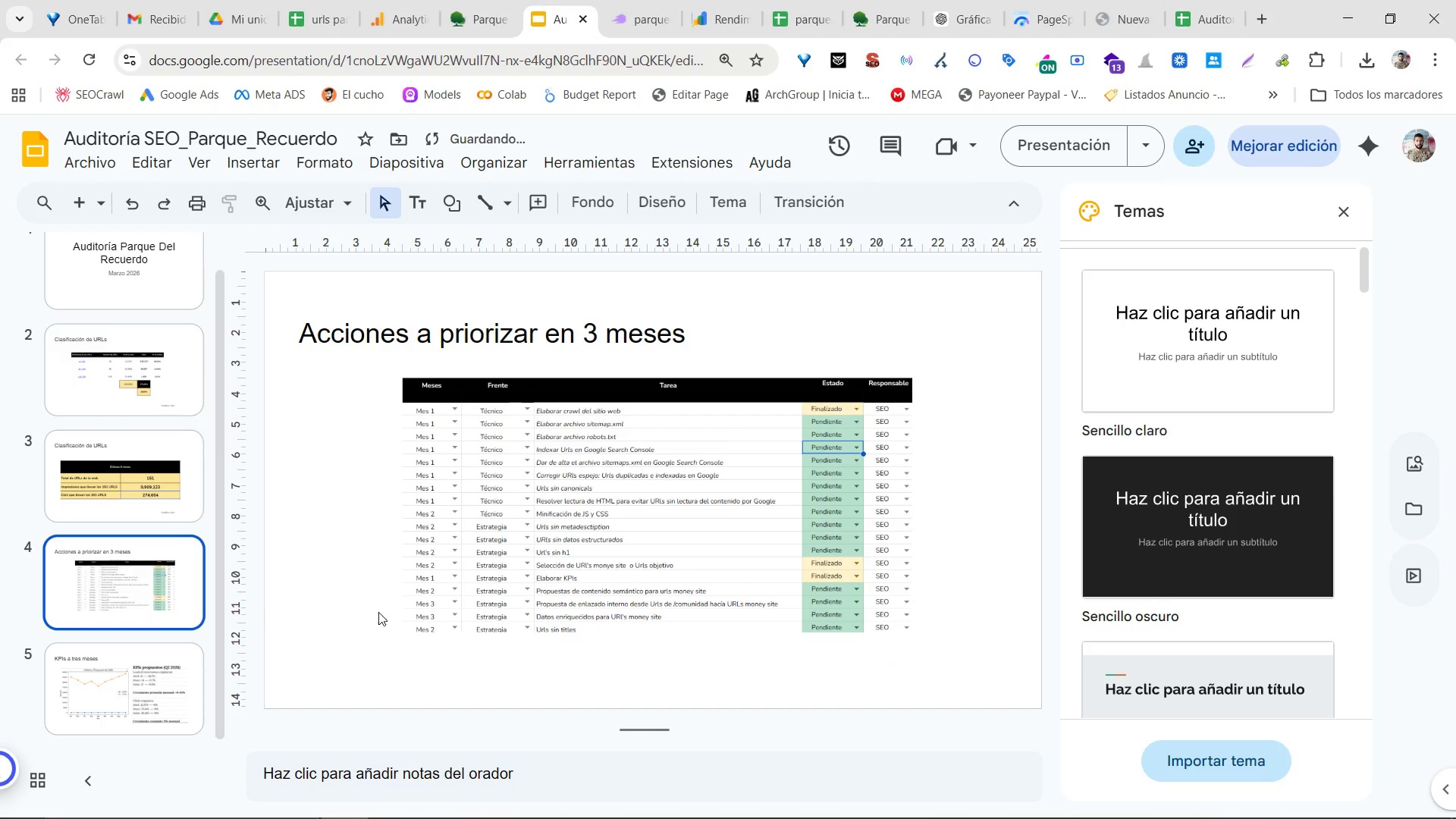 
hold_key(key=ControlLeft, duration=0.36)
 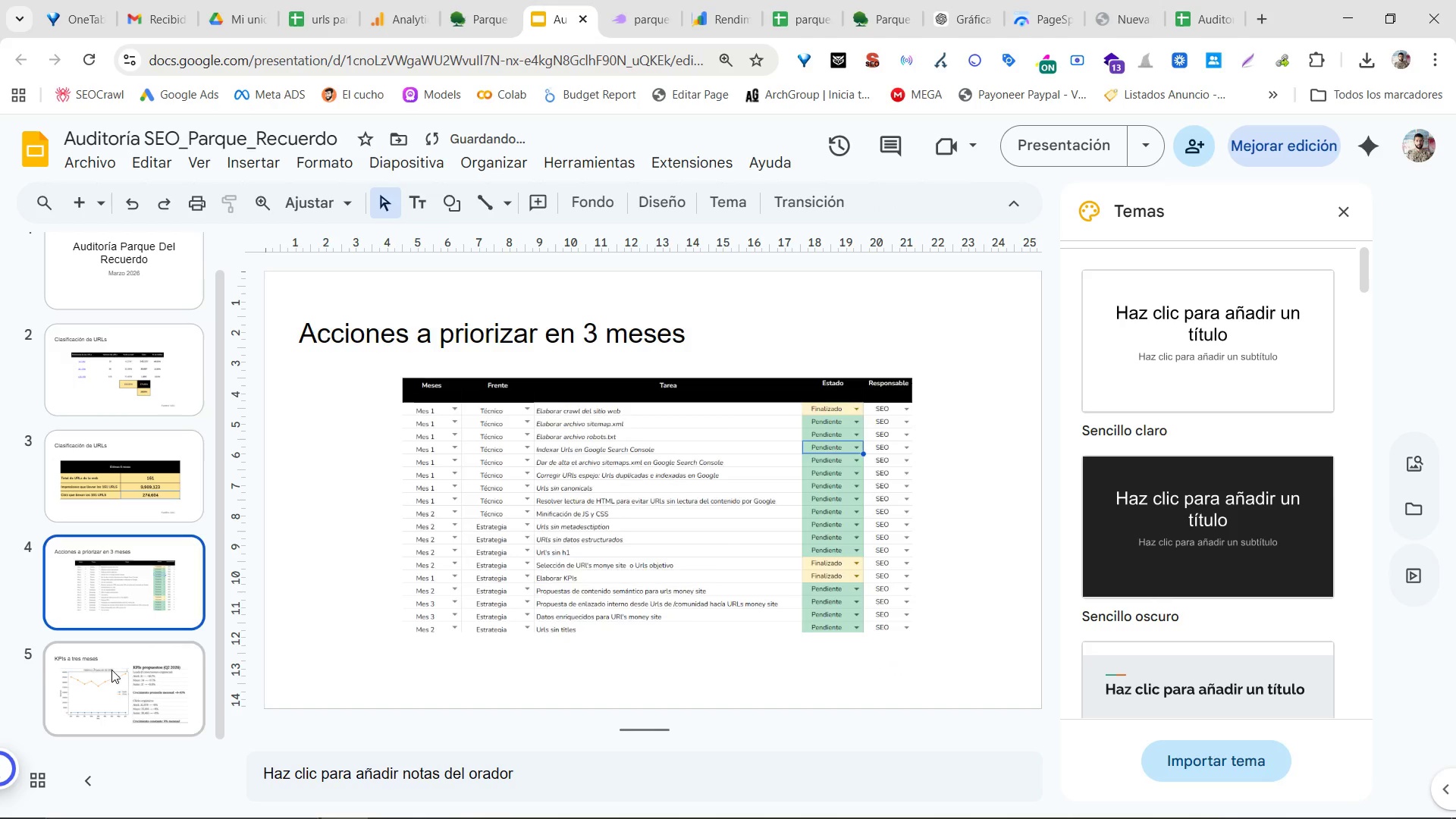 
left_click([93, 673])
 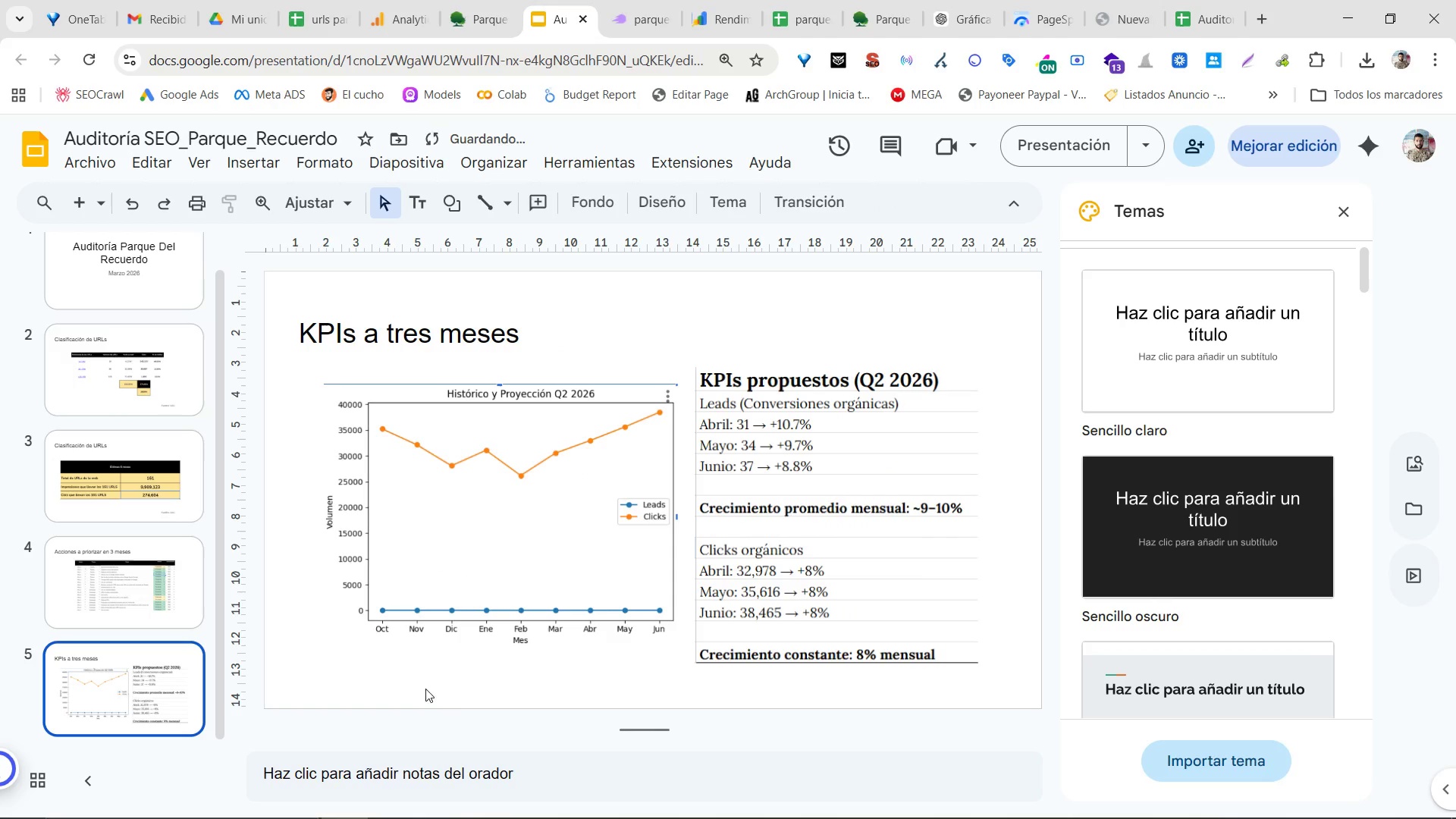 
key(Control+V)
 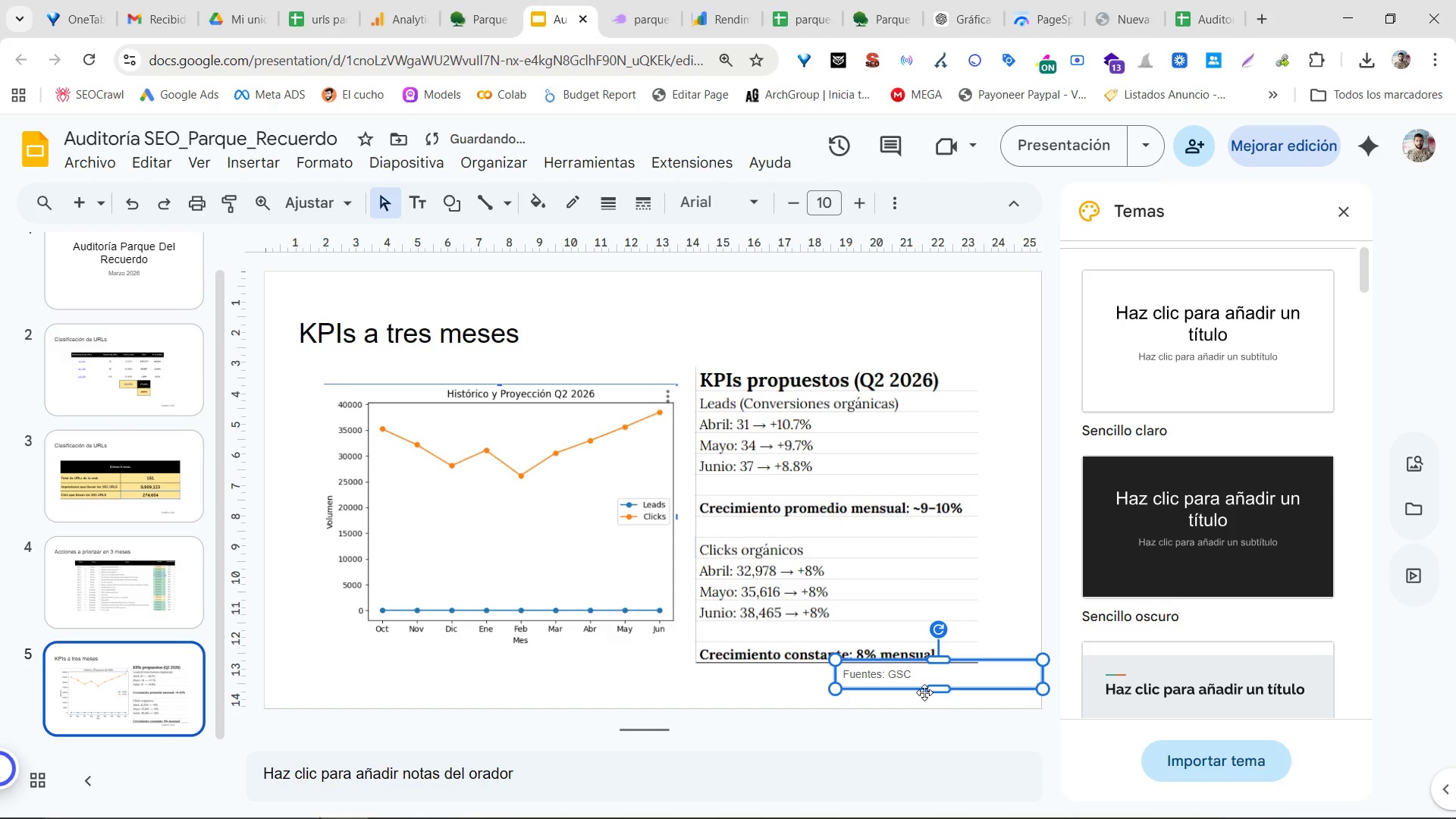 
left_click_drag(start_coordinate=[920, 688], to_coordinate=[916, 695])
 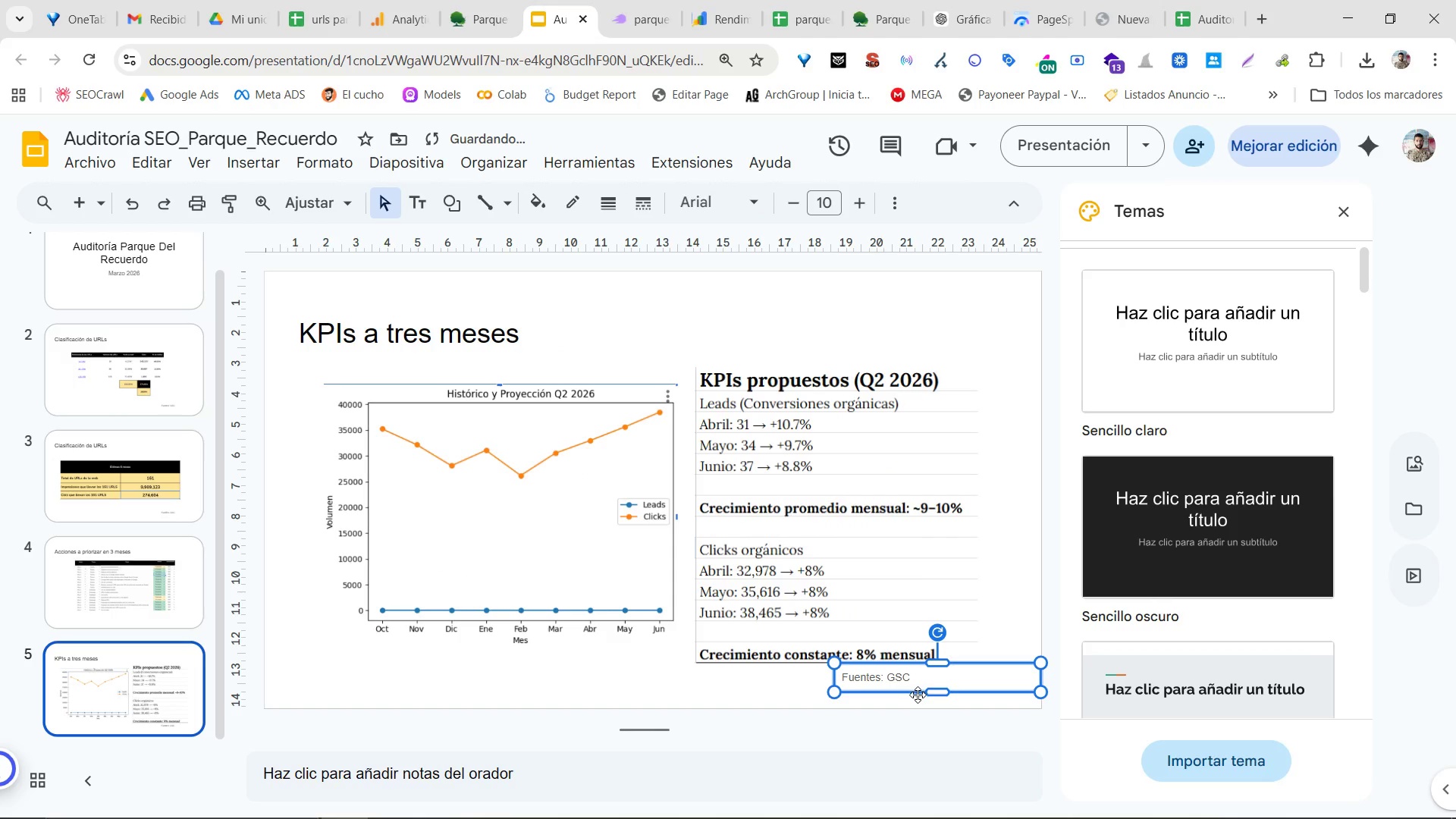 
left_click_drag(start_coordinate=[918, 694], to_coordinate=[917, 699])
 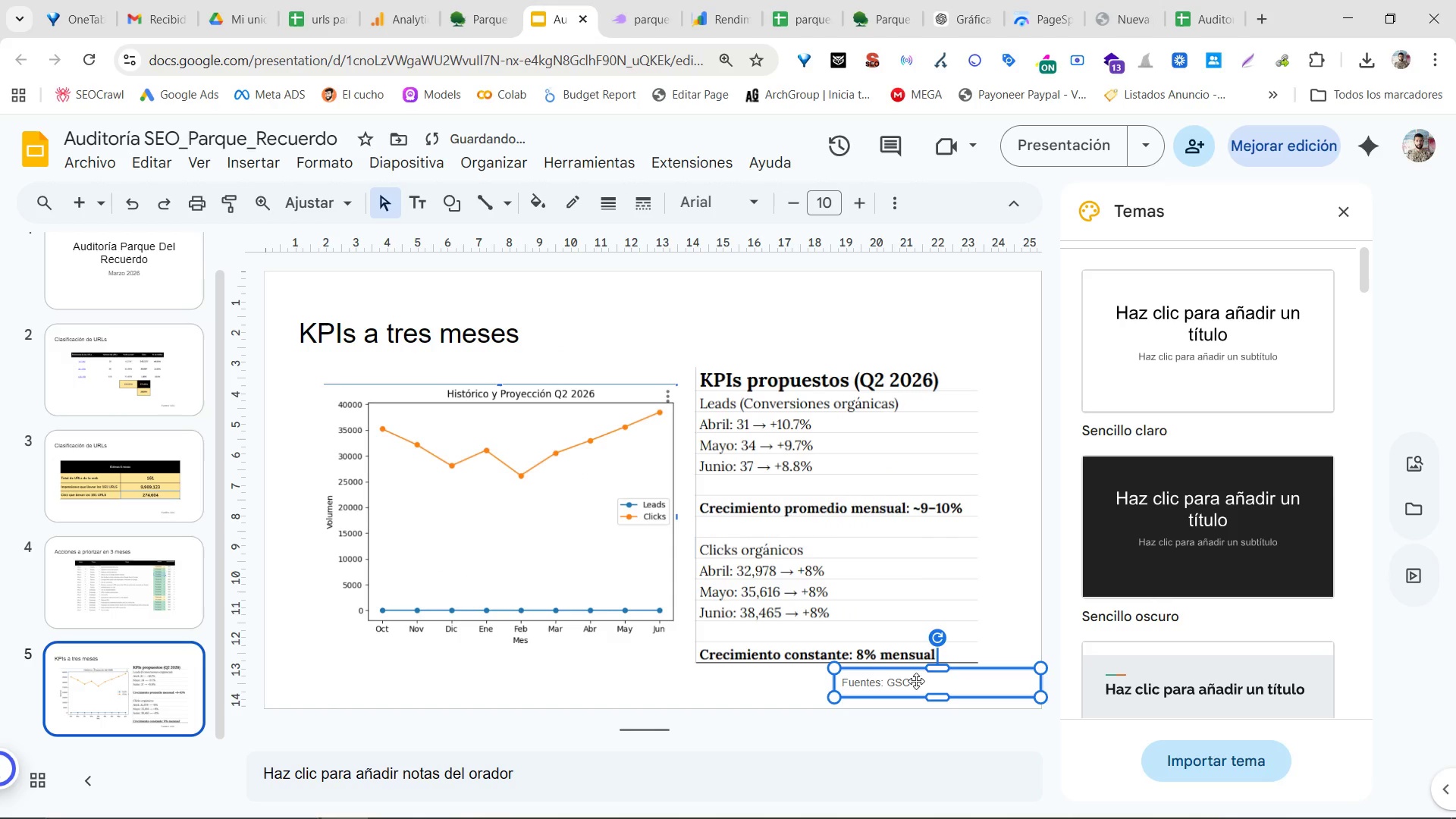 
double_click([916, 681])
 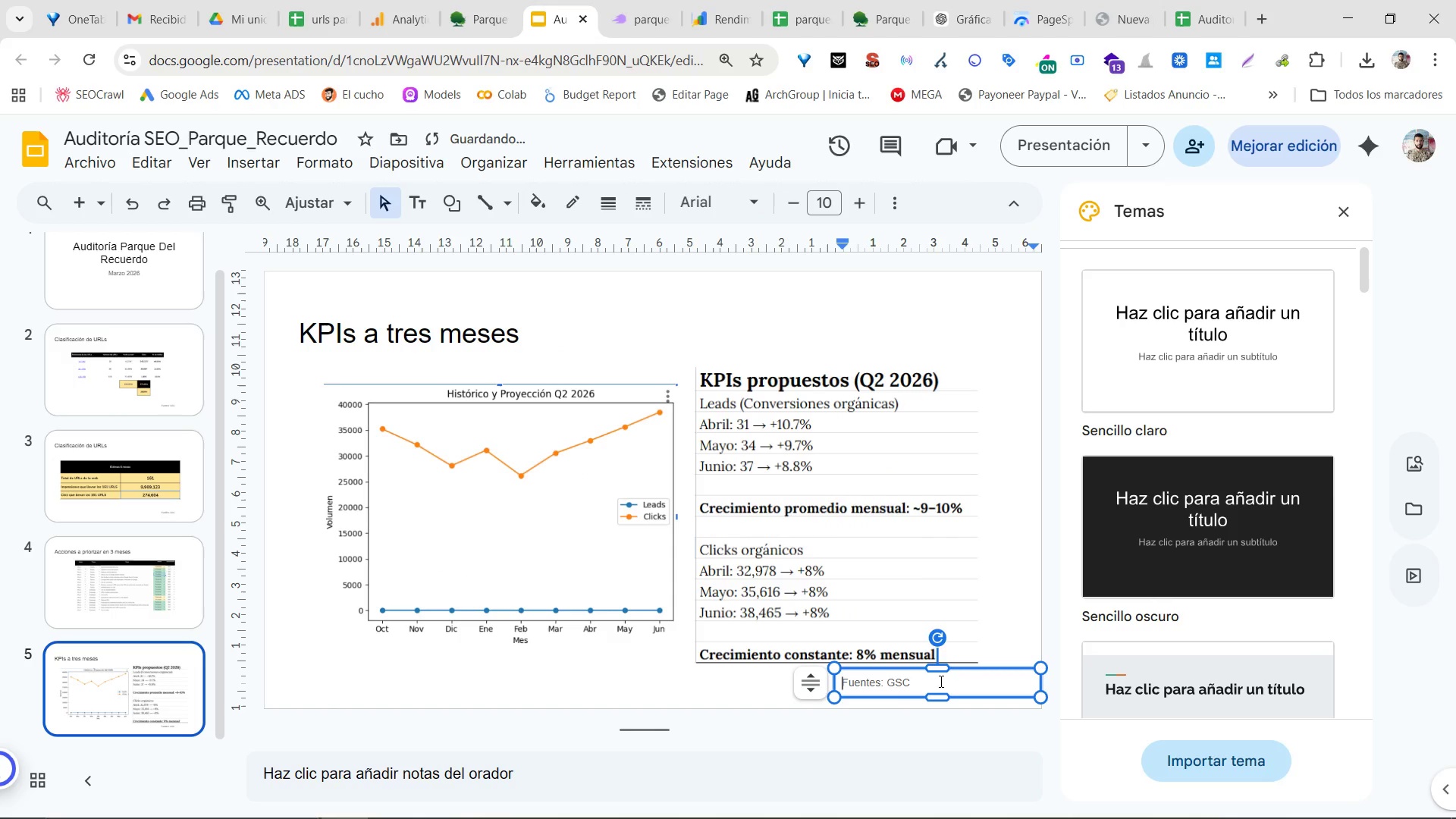 
triple_click([940, 681])
 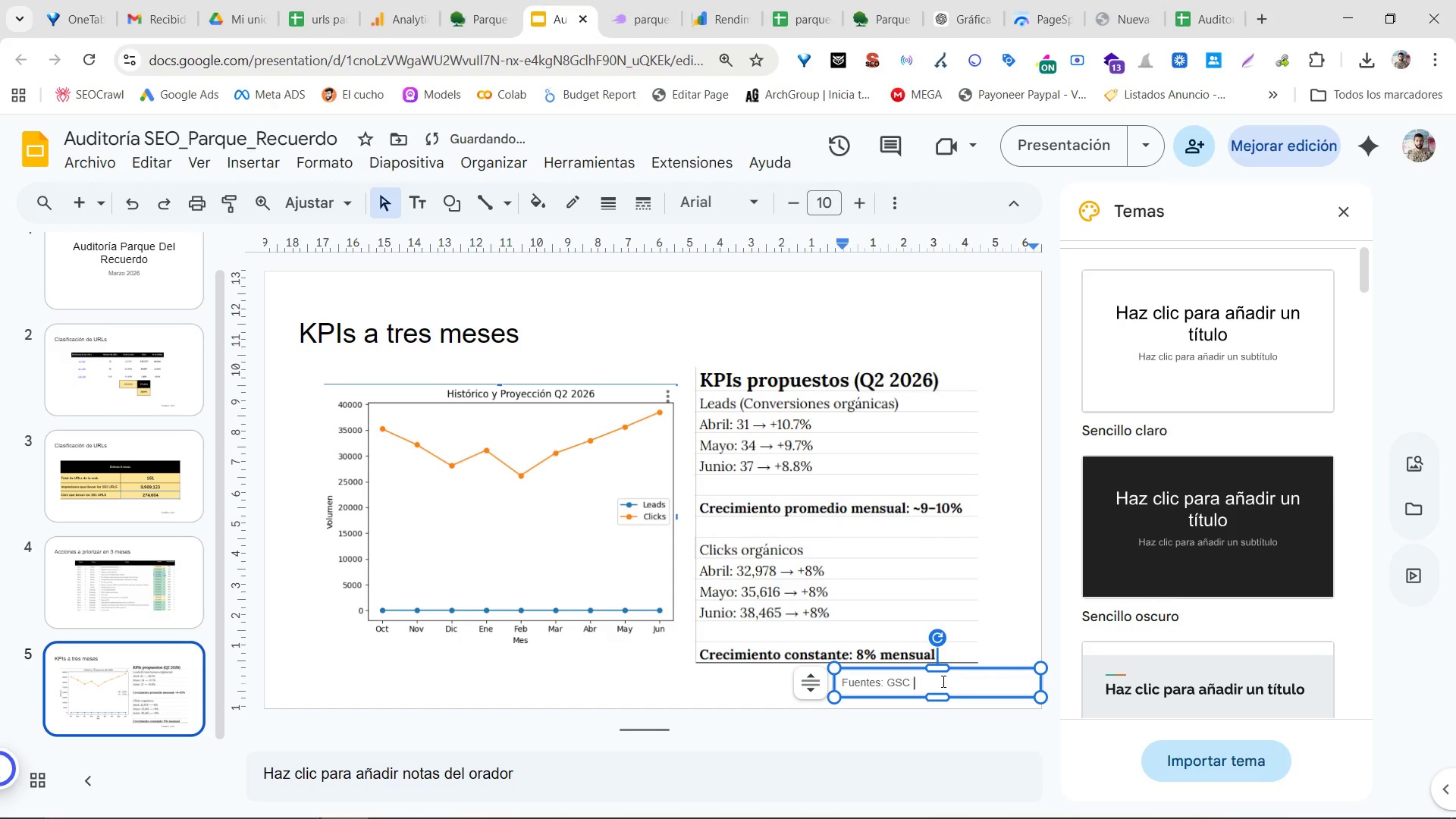 
type( = GA4)
 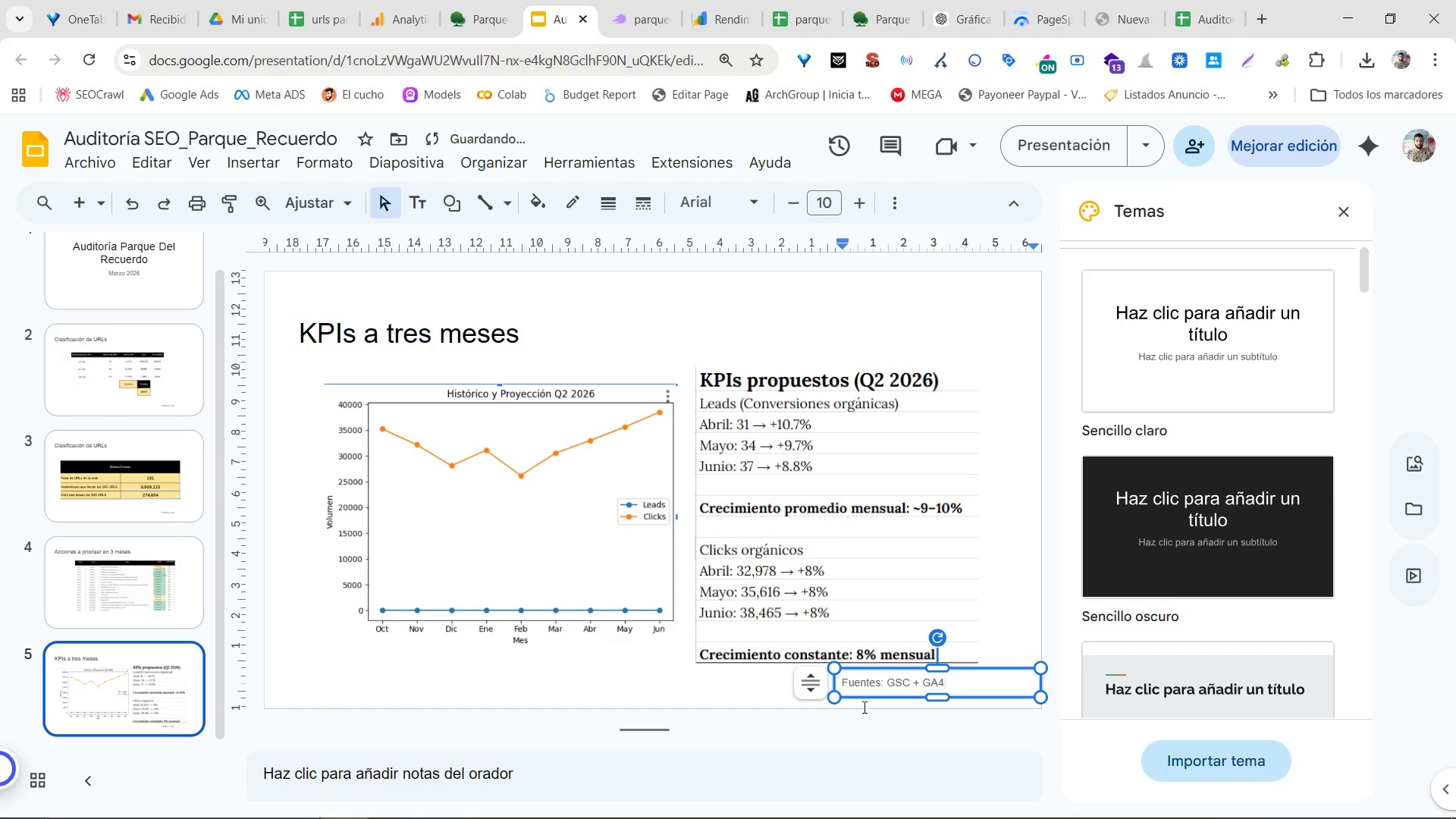 
scroll: coordinate [115, 575], scroll_direction: down, amount: 4.0
 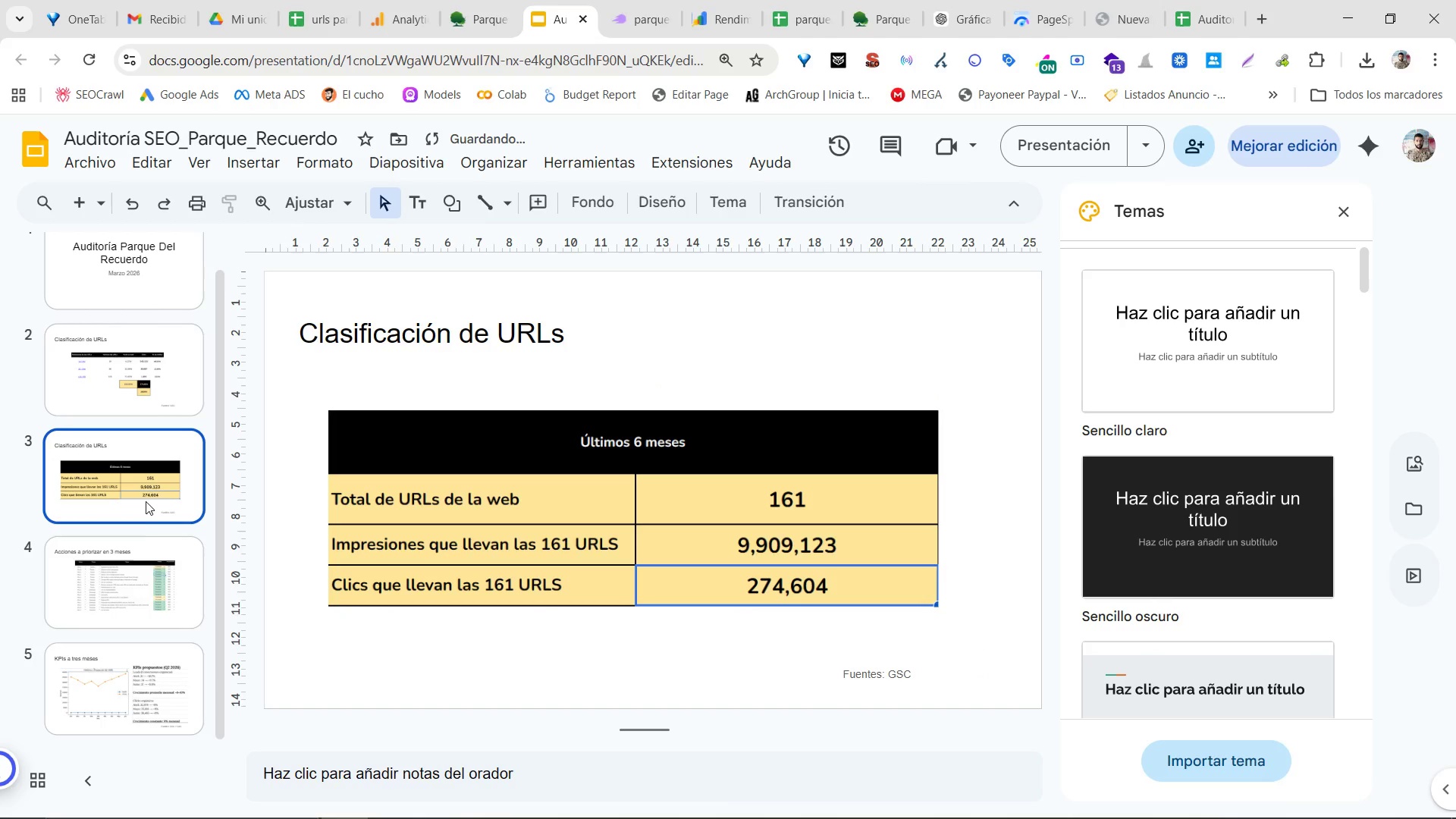 
double_click([138, 573])
 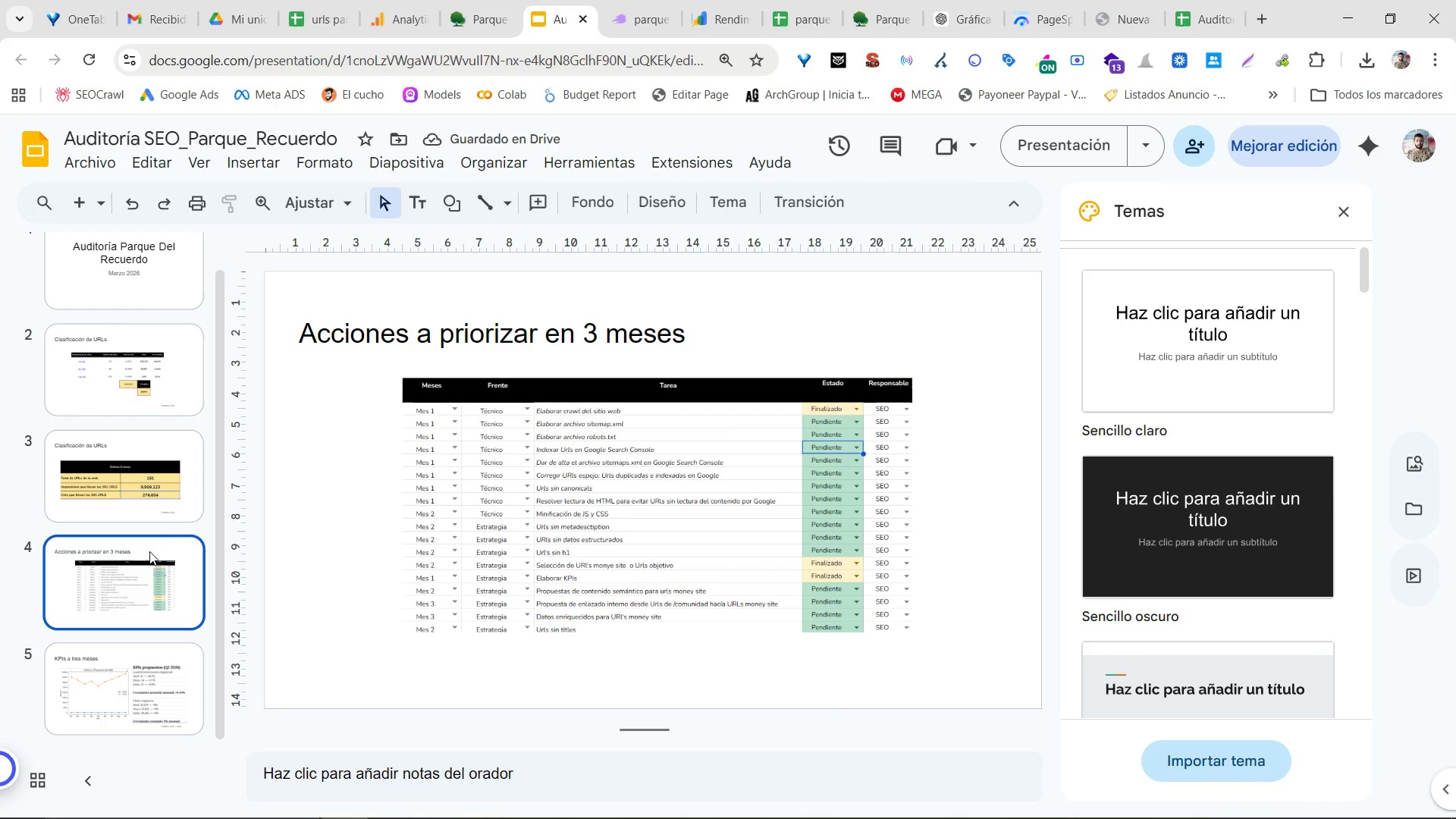 
triple_click([106, 496])
 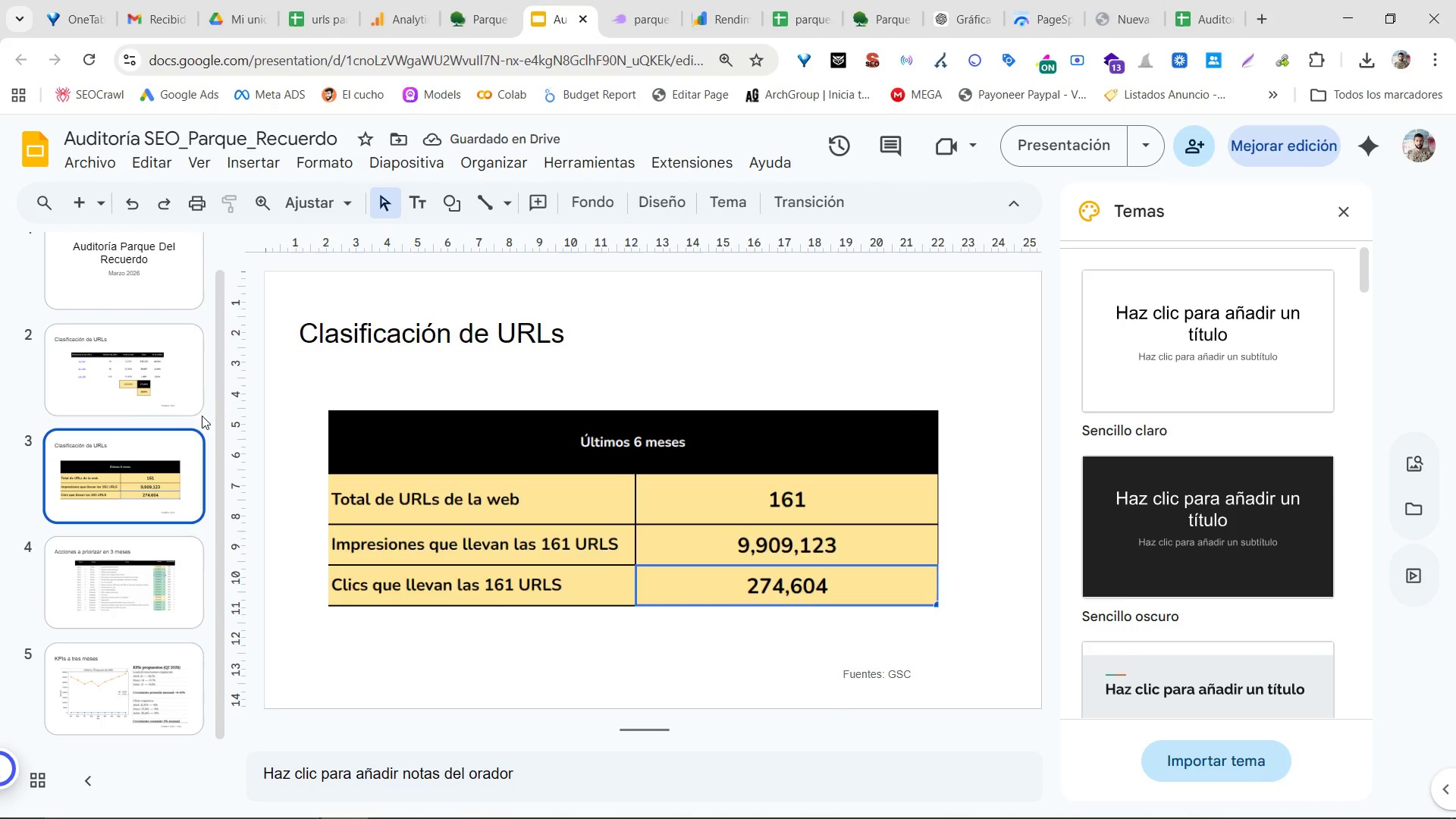 
triple_click([197, 380])
 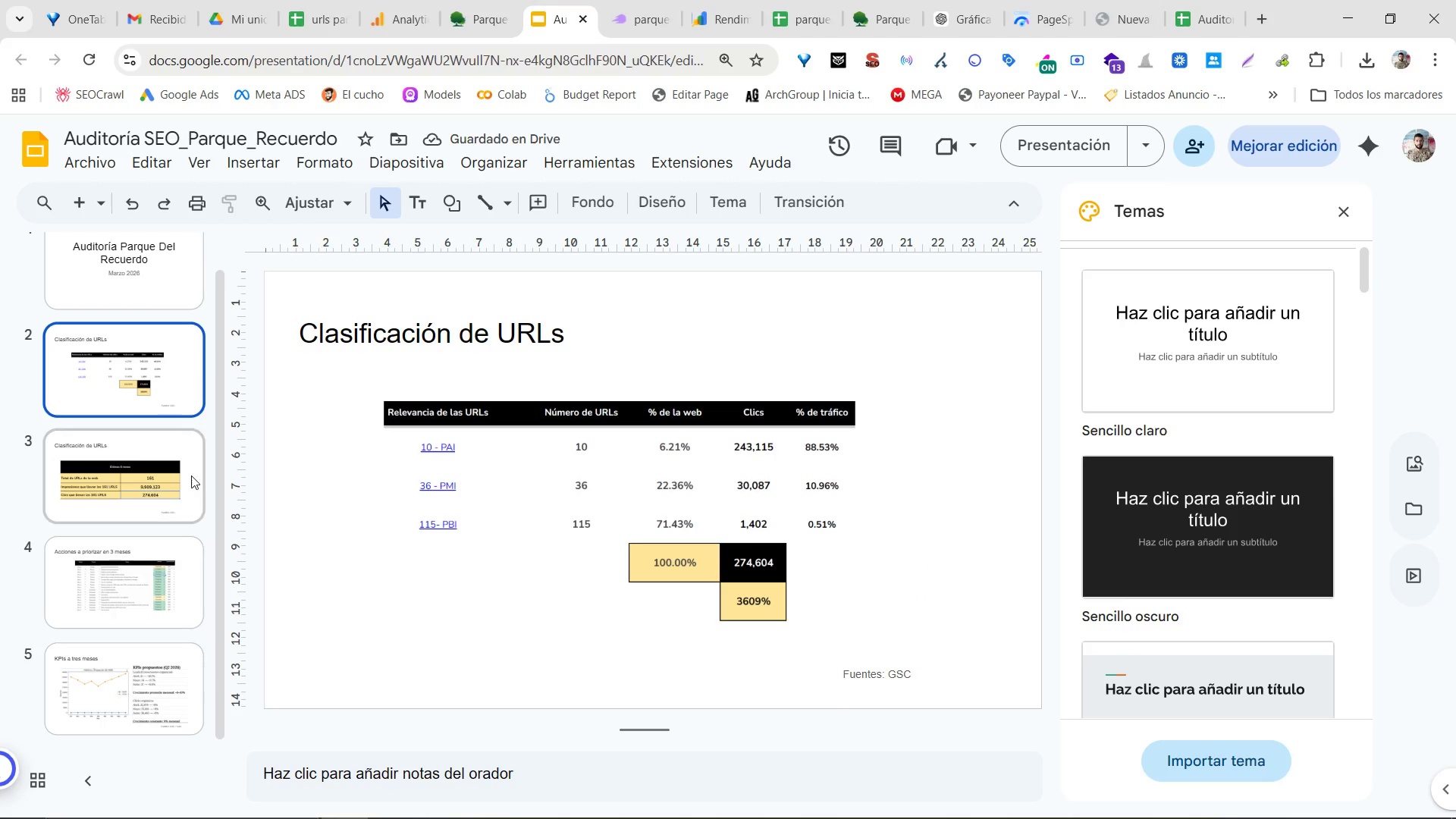 
triple_click([196, 499])
 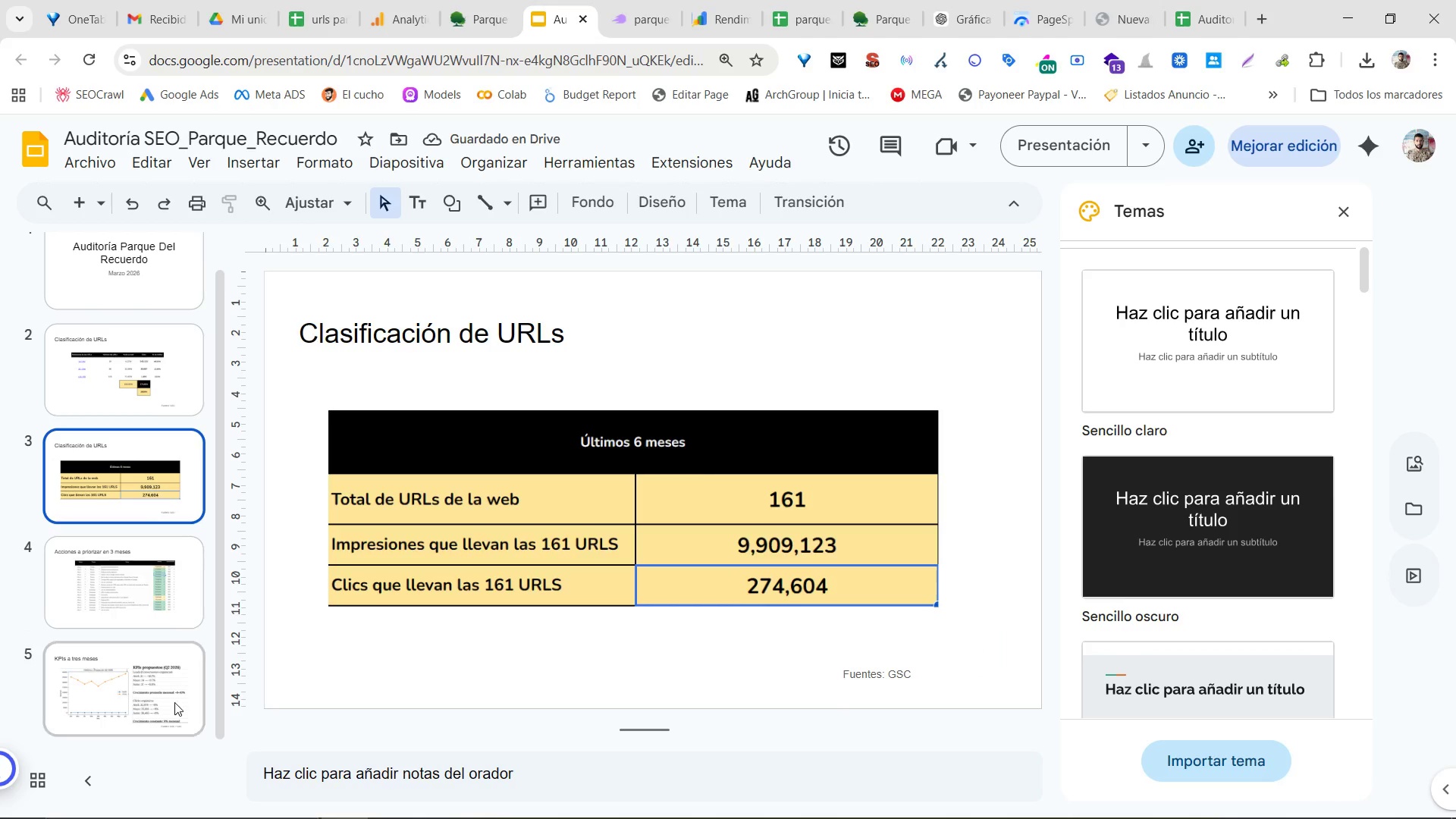 
triple_click([174, 702])
 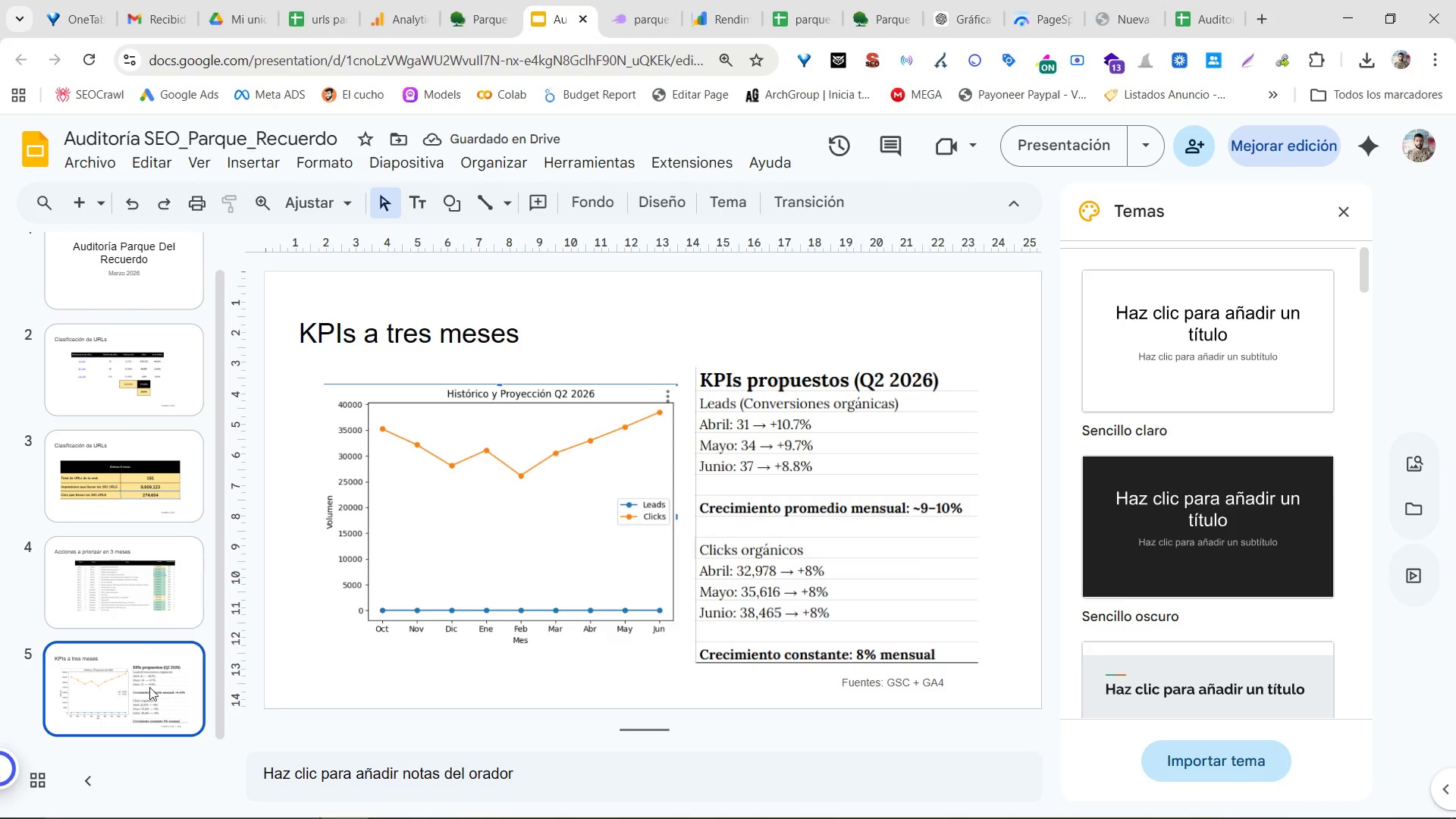 
triple_click([143, 619])
 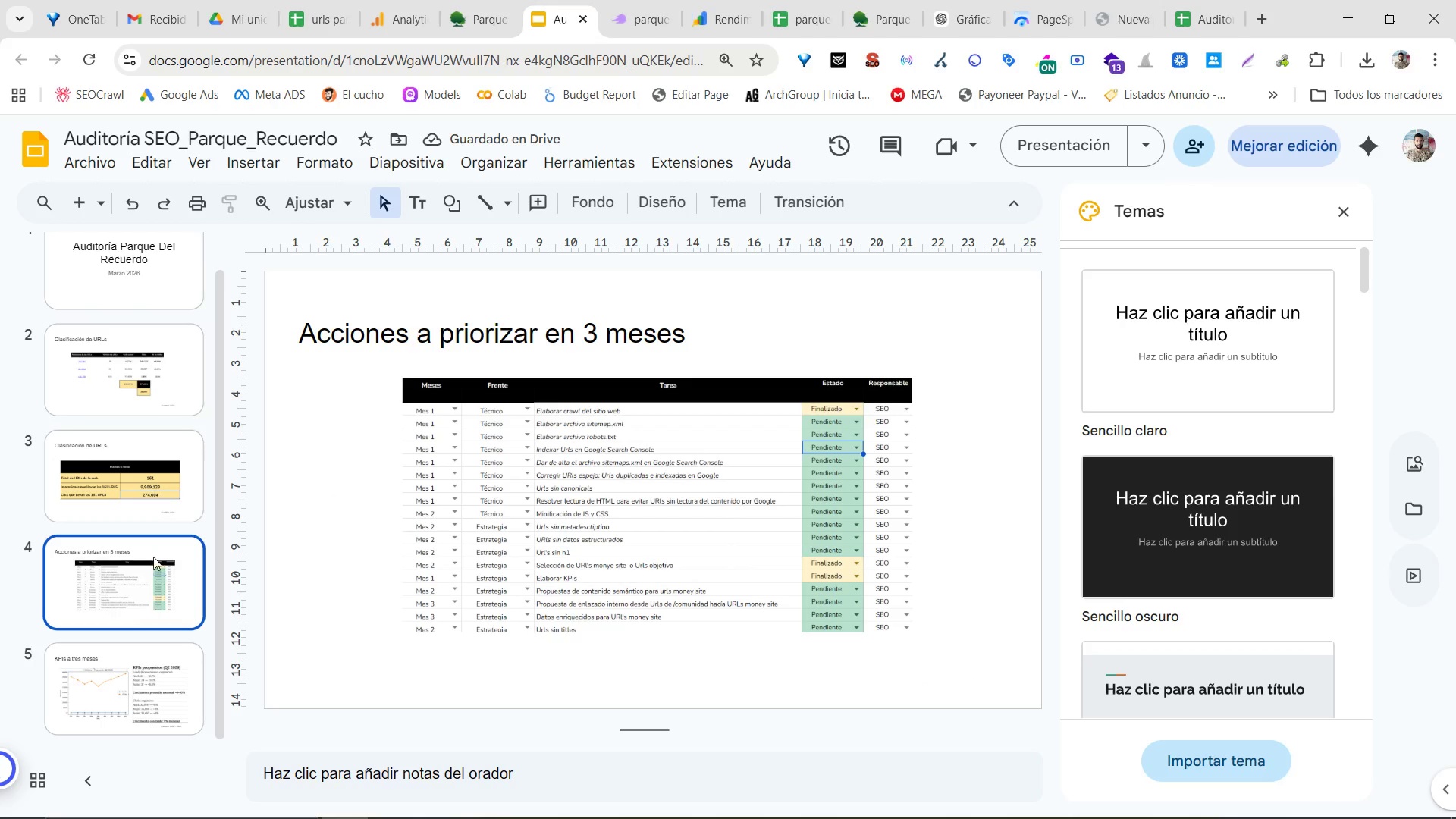 
triple_click([180, 450])
 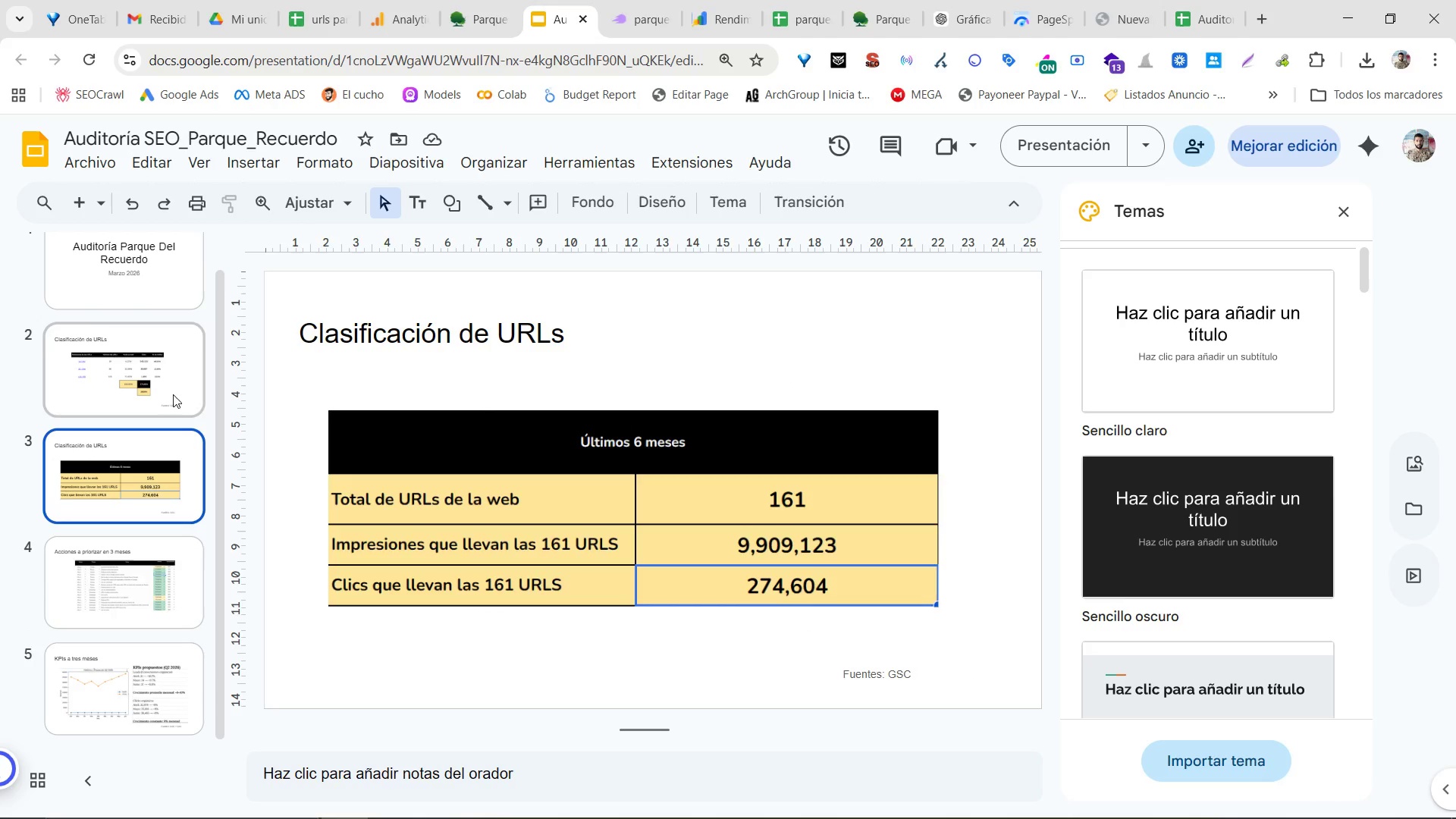 
triple_click([170, 384])
 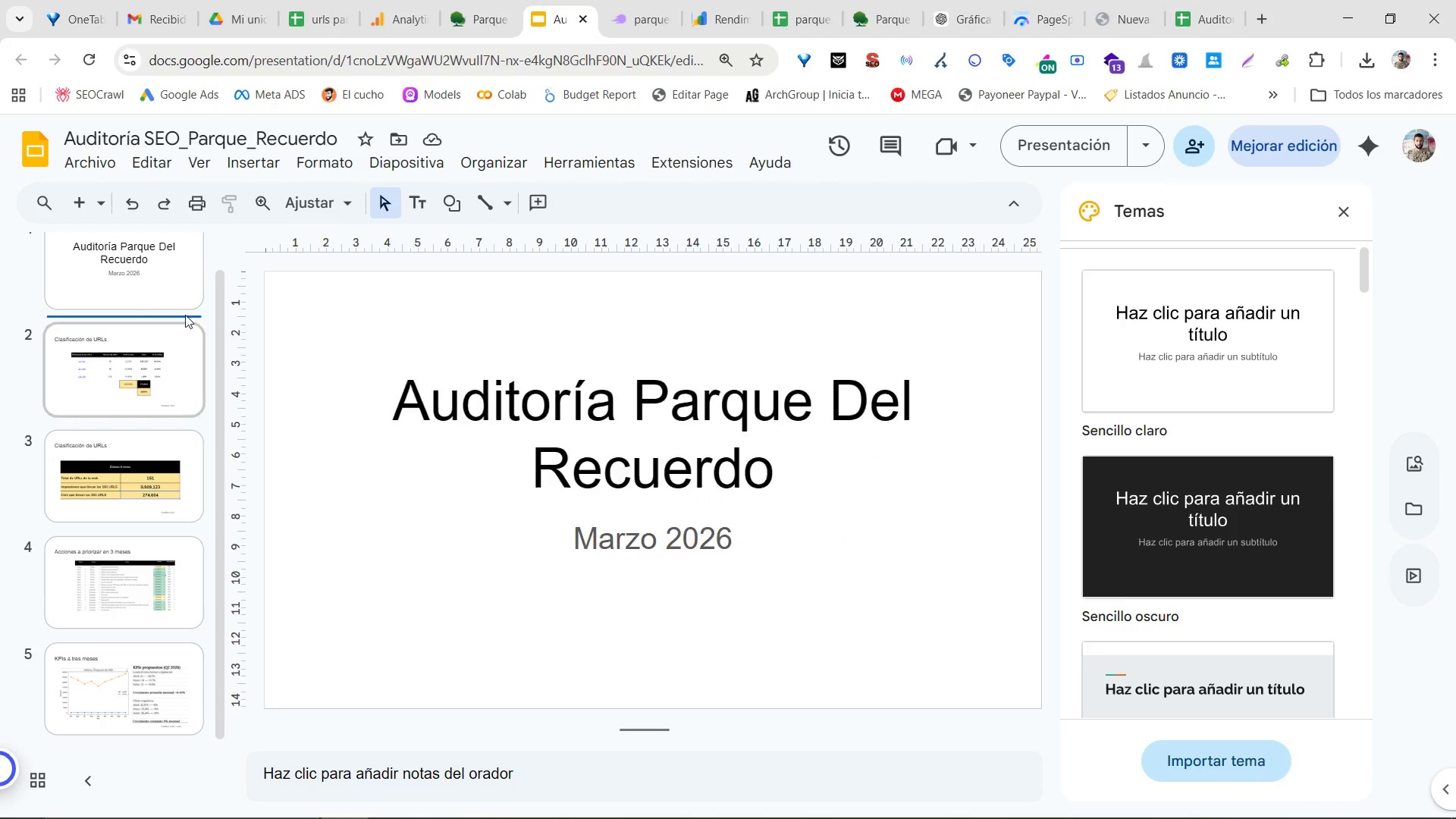 
triple_click([127, 291])
 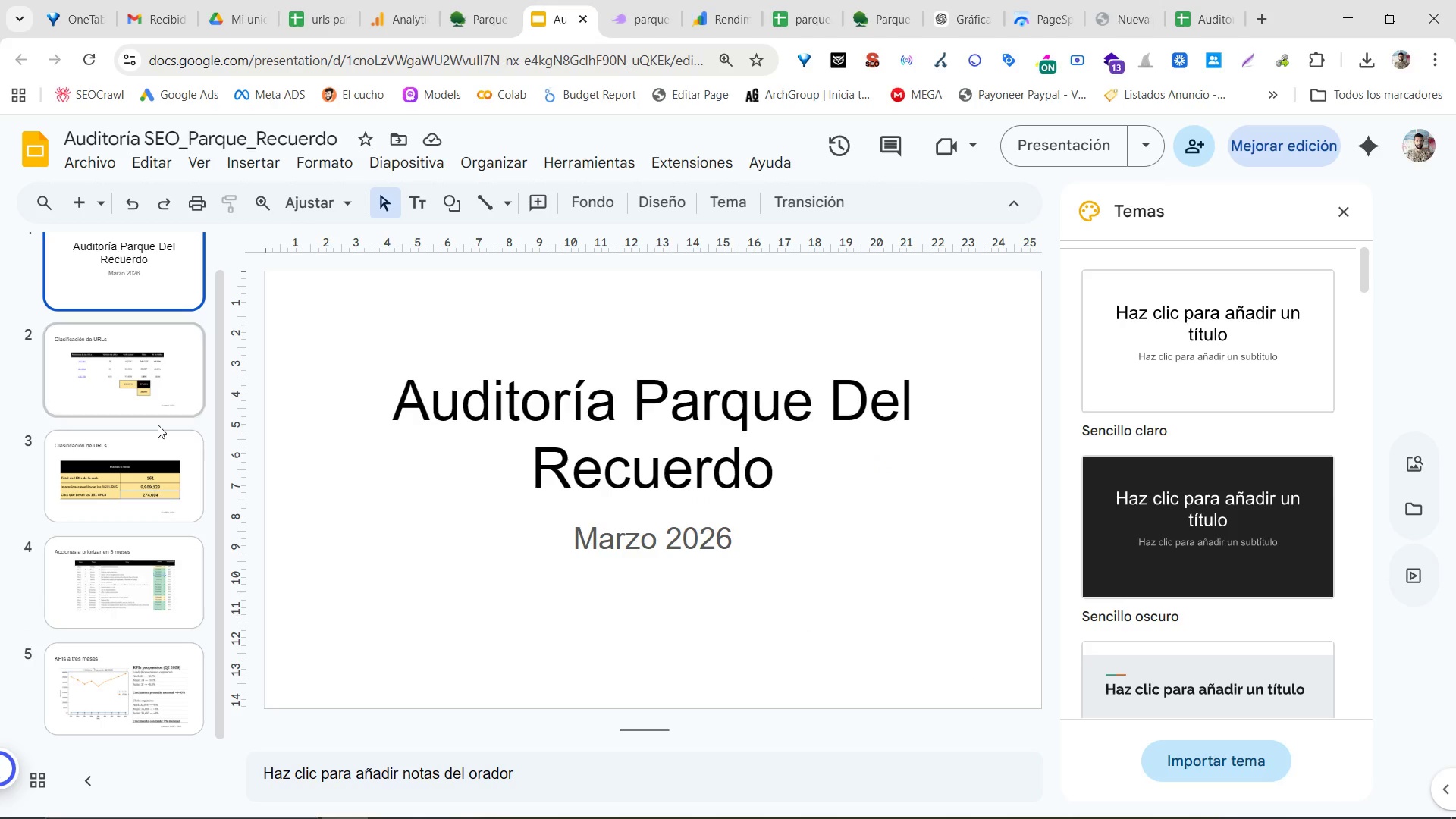 
triple_click([162, 453])
 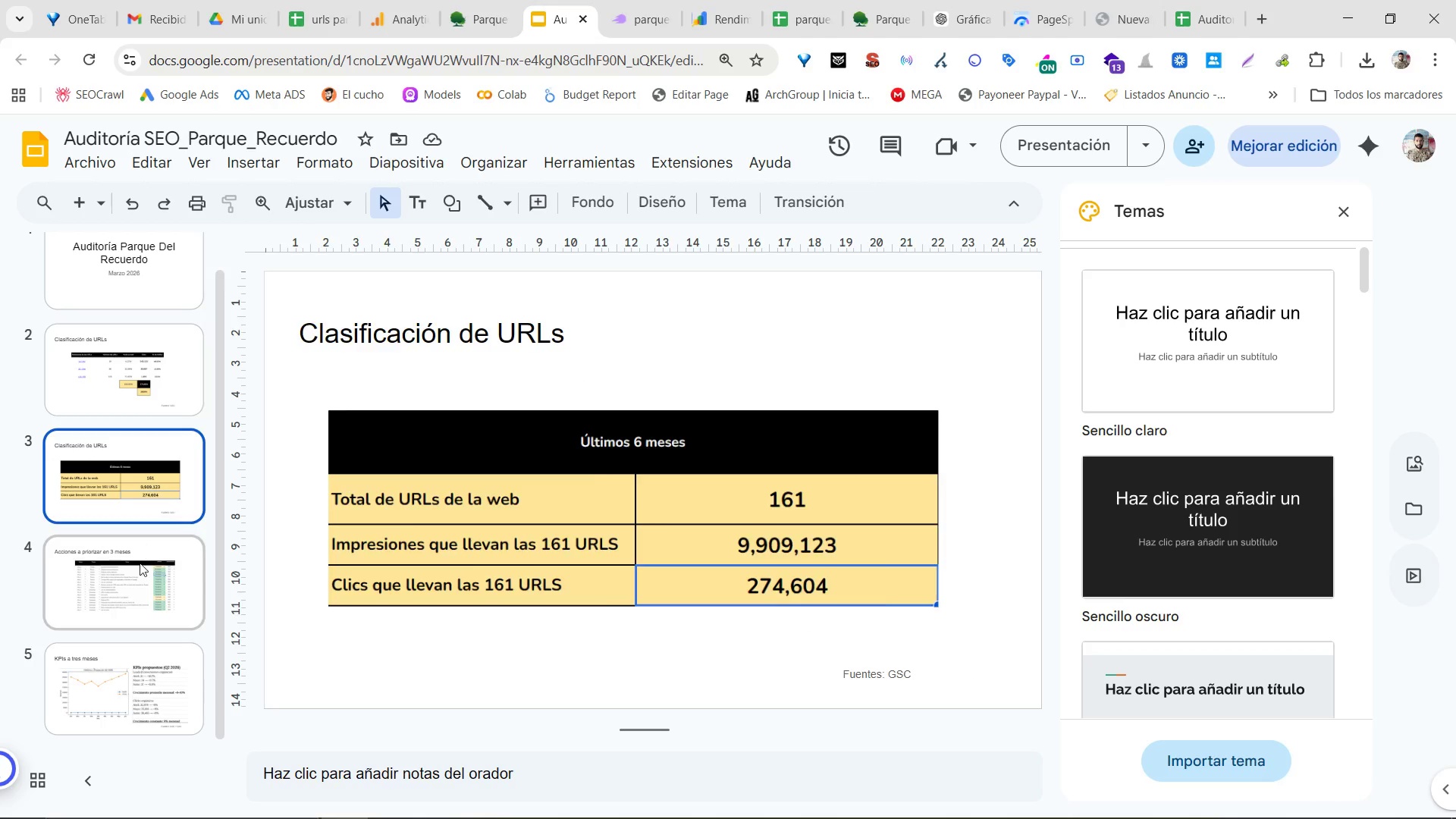 
triple_click([140, 585])
 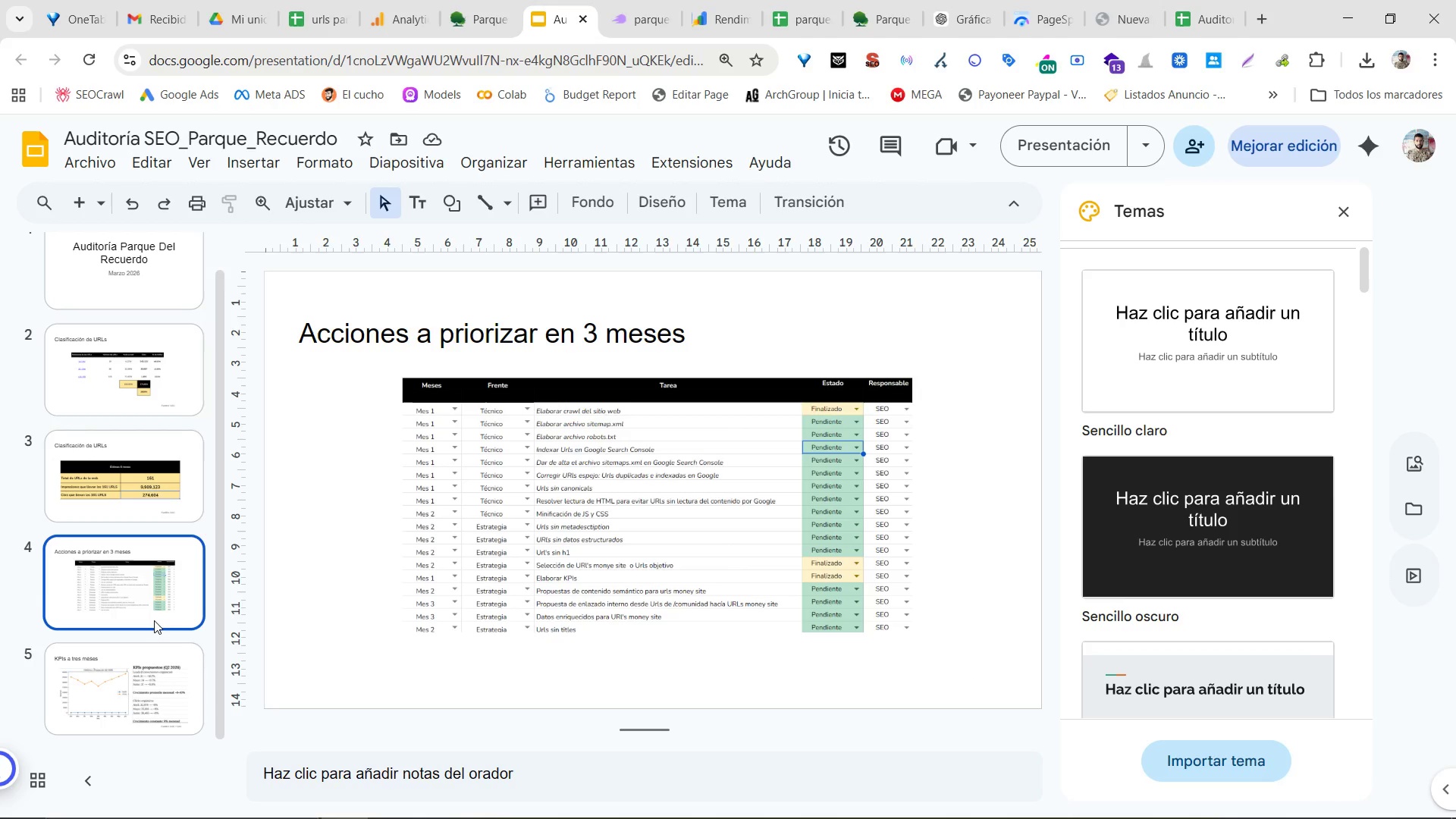 
scroll: coordinate [162, 490], scroll_direction: up, amount: 7.0
 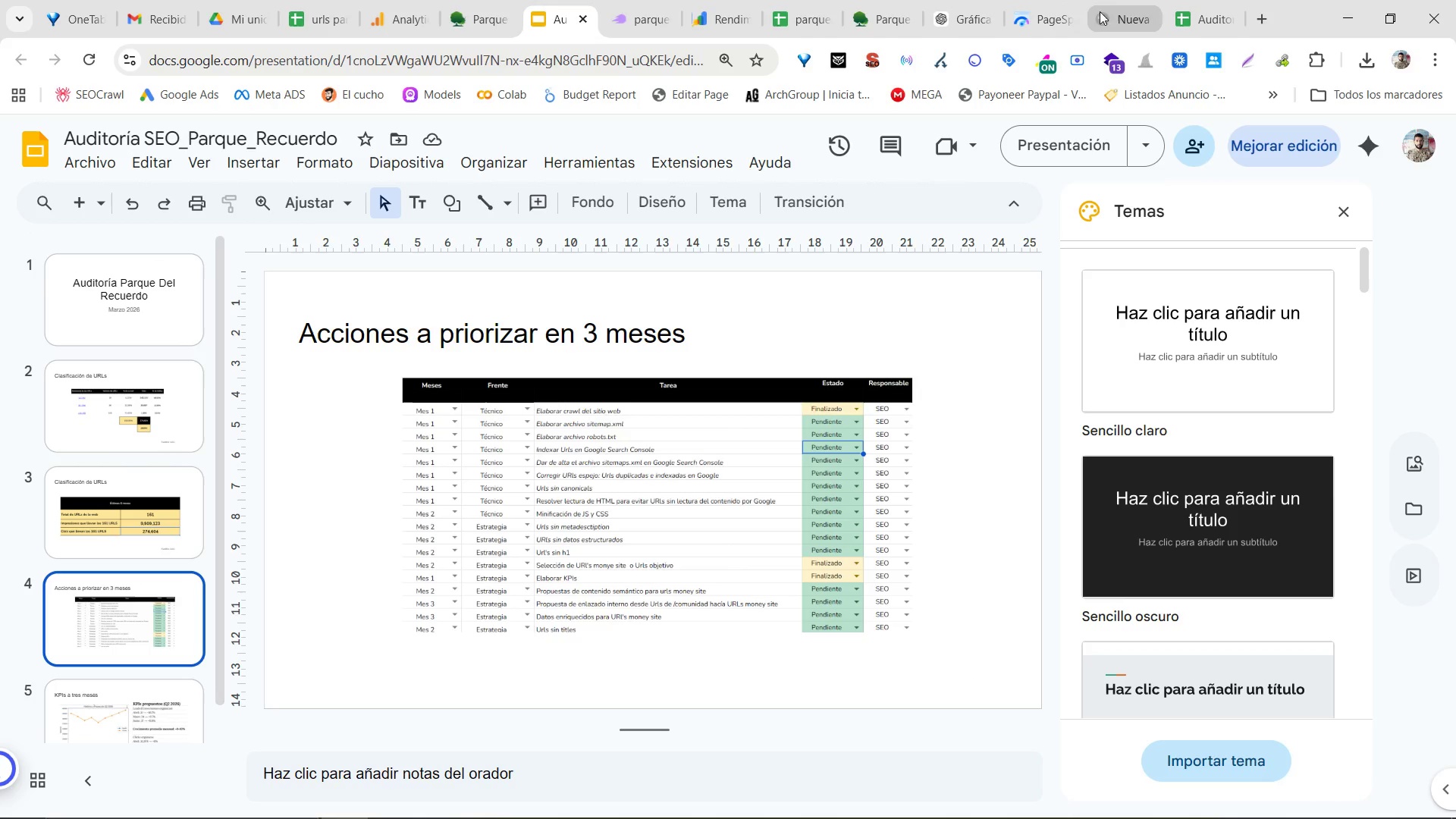 
middle_click([1129, 0])
 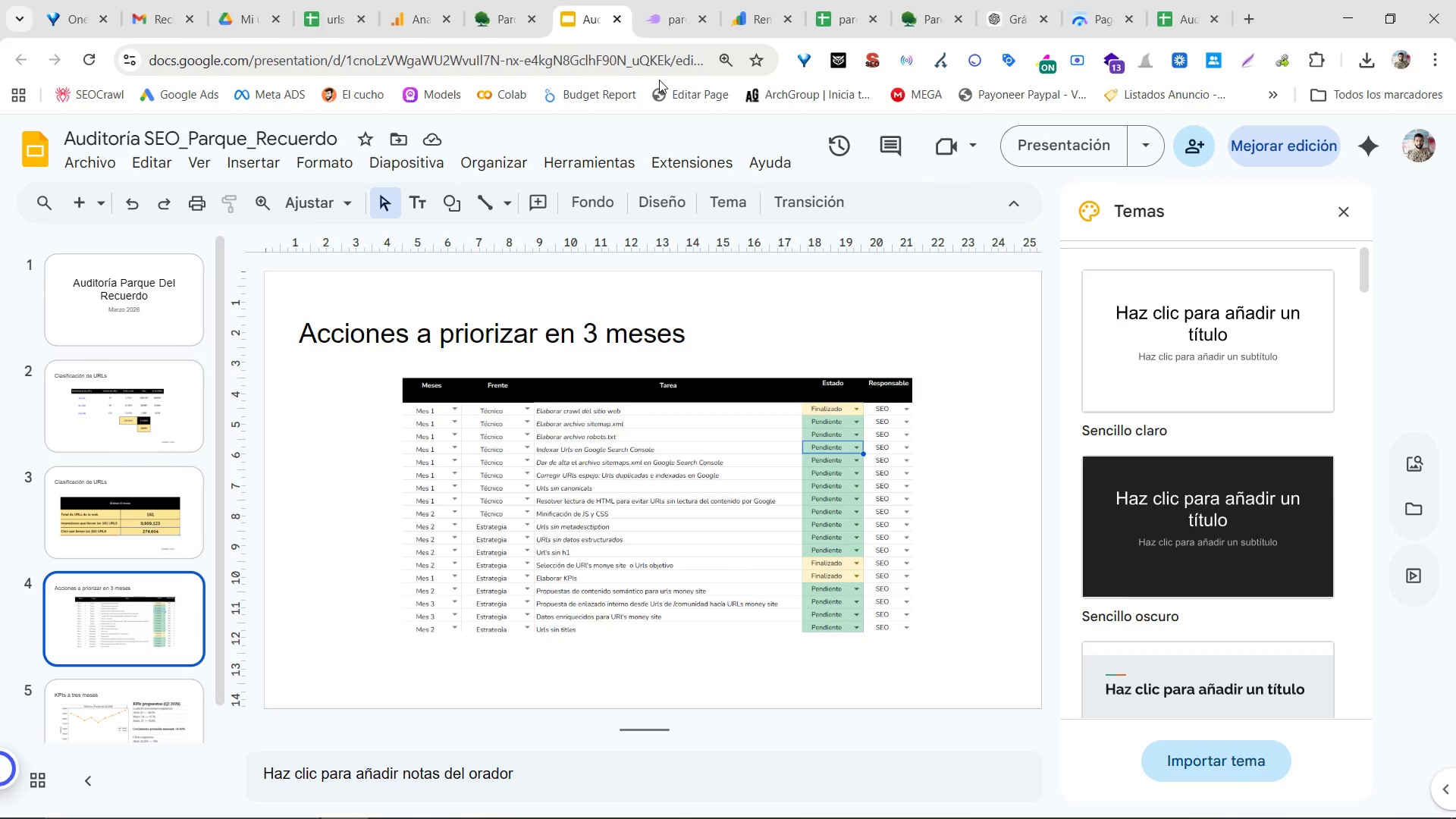 
left_click([702, 0])
 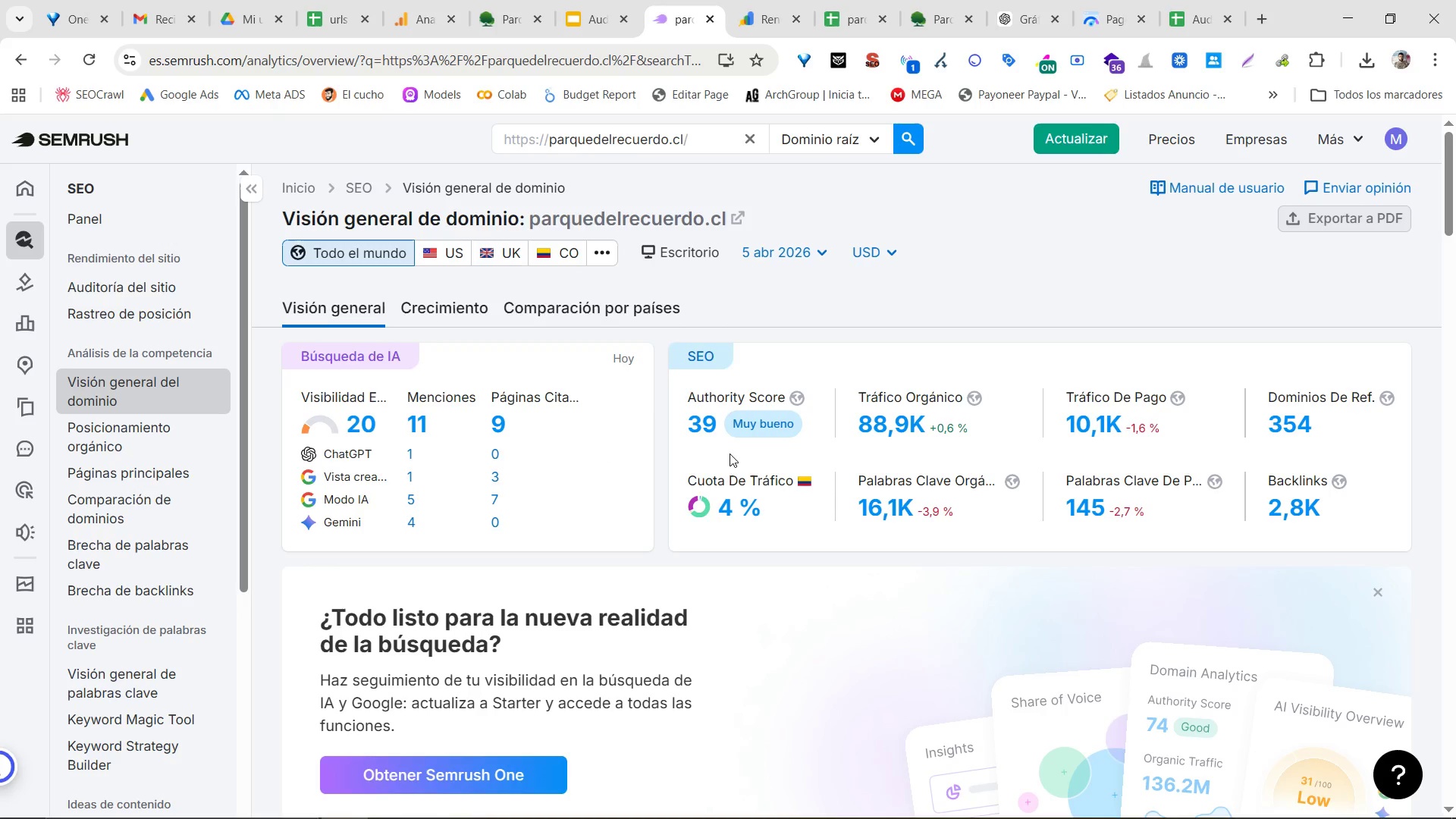 
scroll: coordinate [798, 445], scroll_direction: down, amount: 9.0
 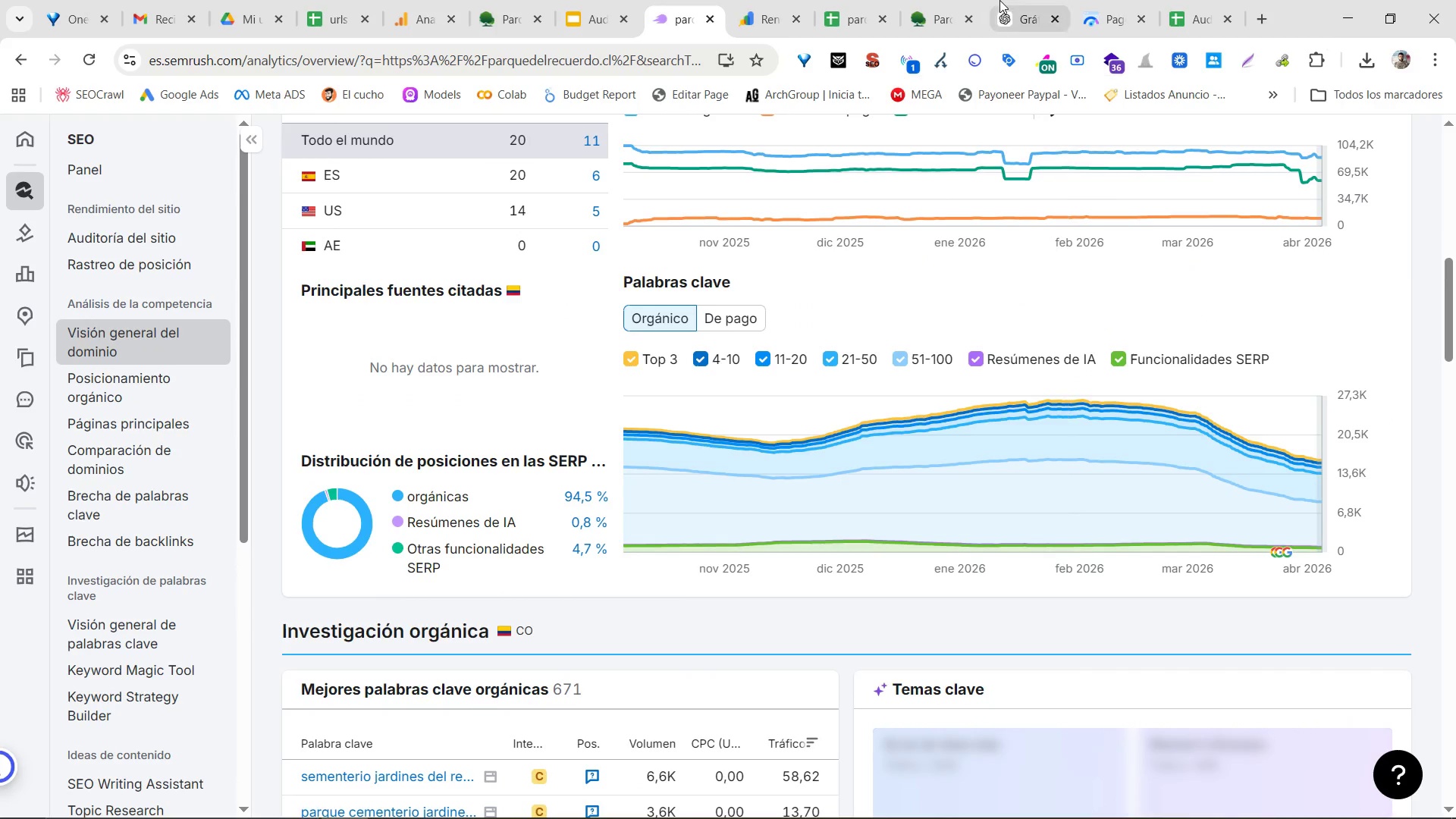 
left_click([582, 0])
 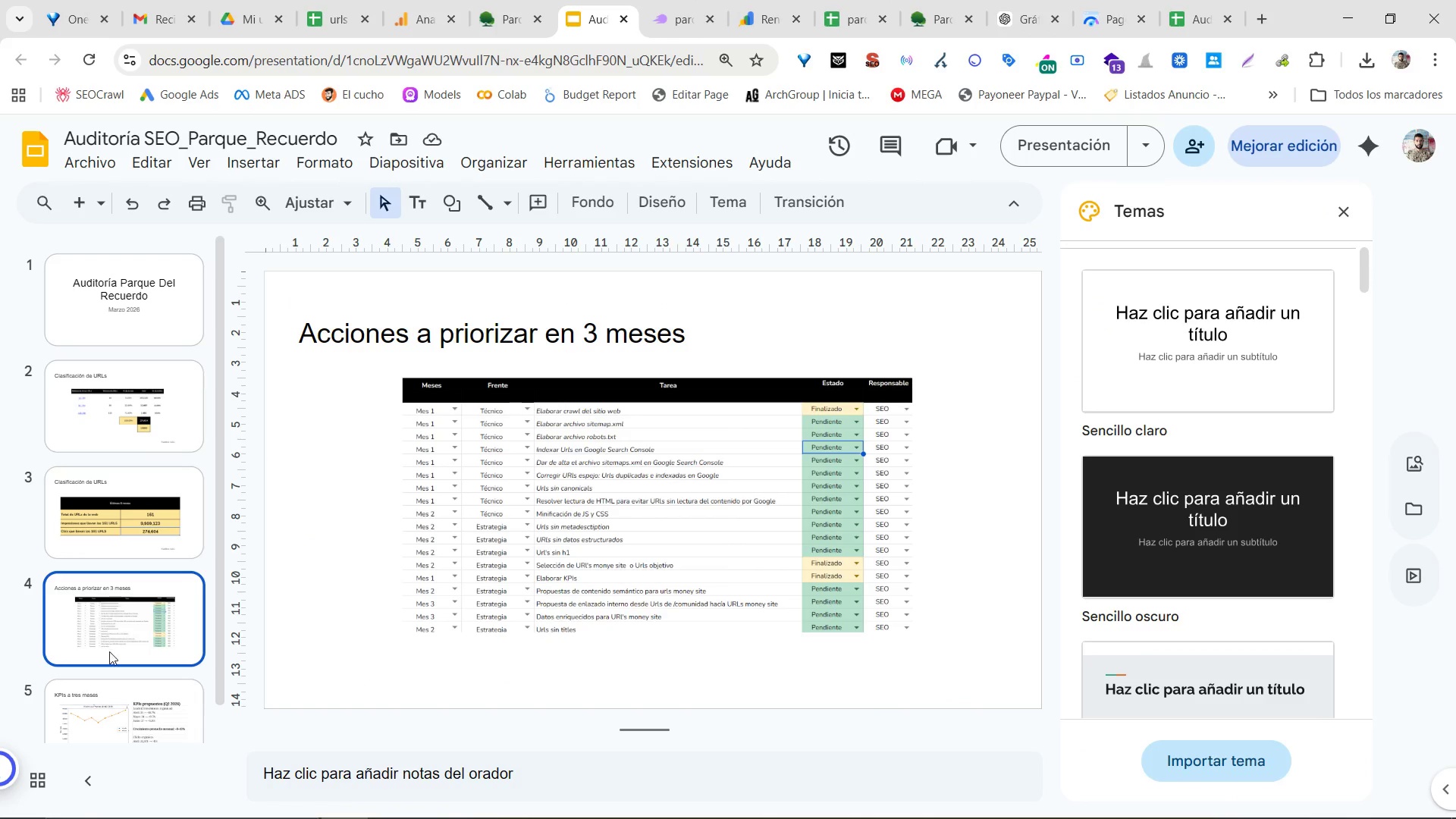 
scroll: coordinate [136, 637], scroll_direction: down, amount: 8.0
 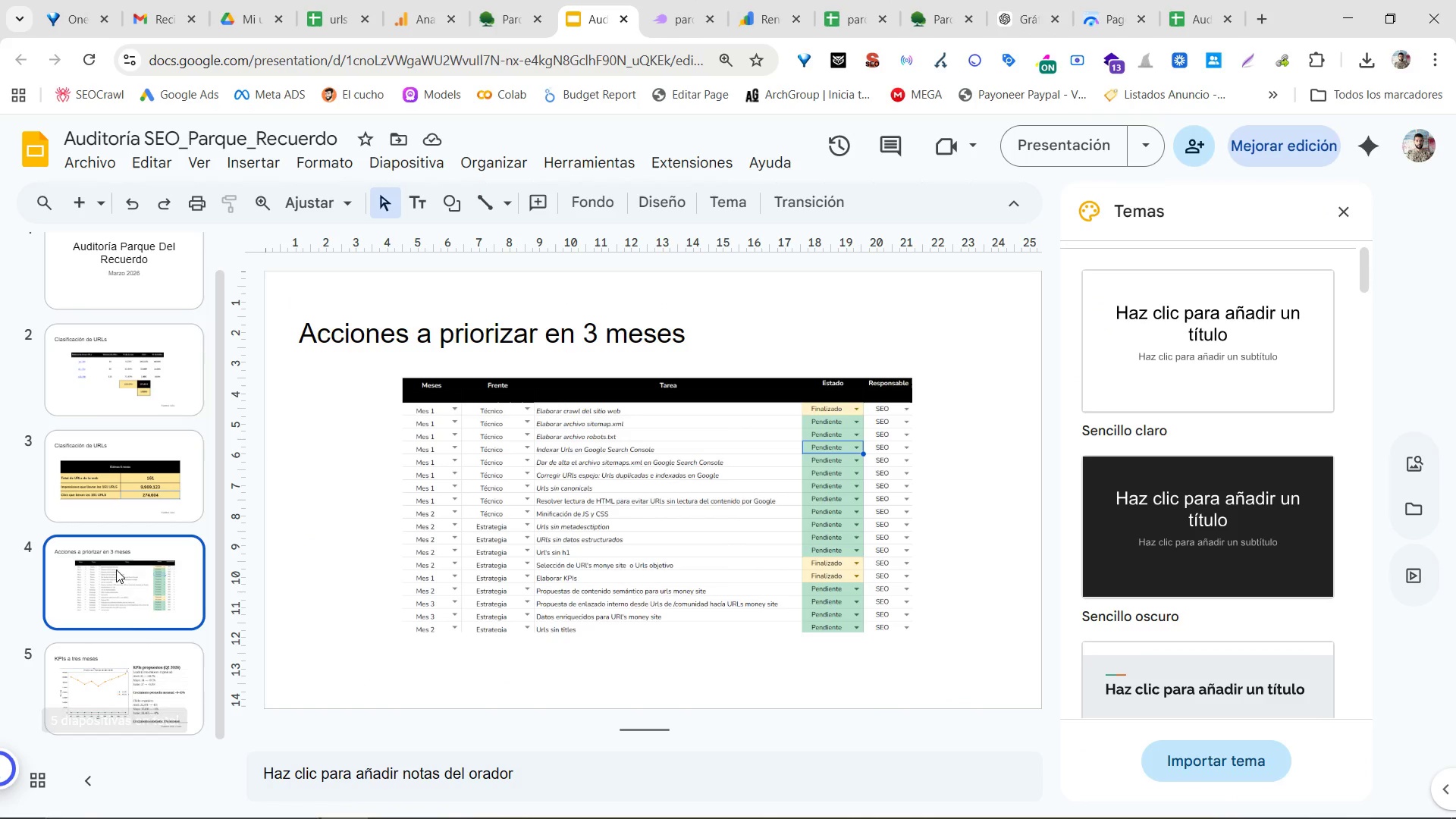 
right_click([116, 570])
 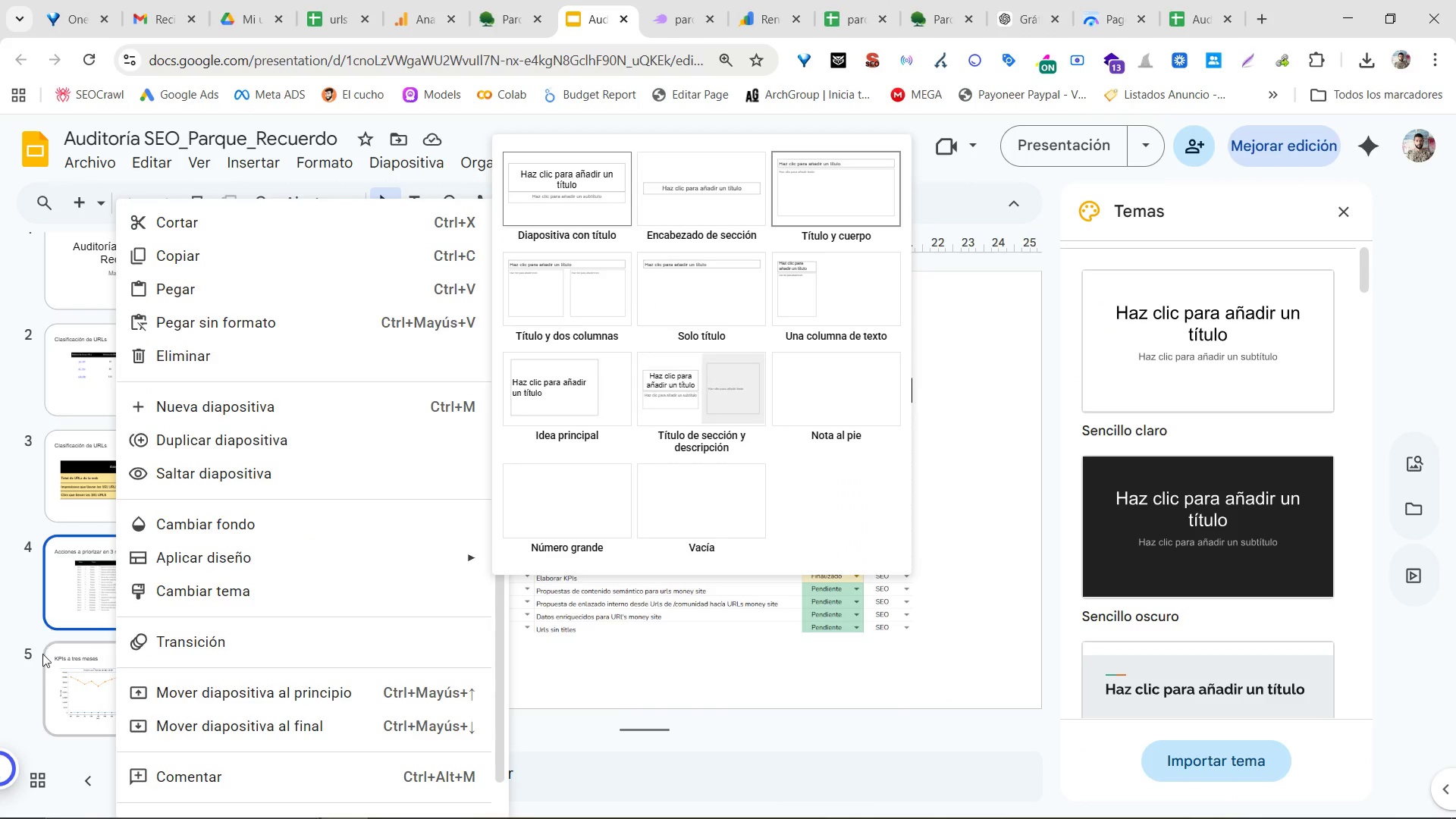 
left_click([57, 704])
 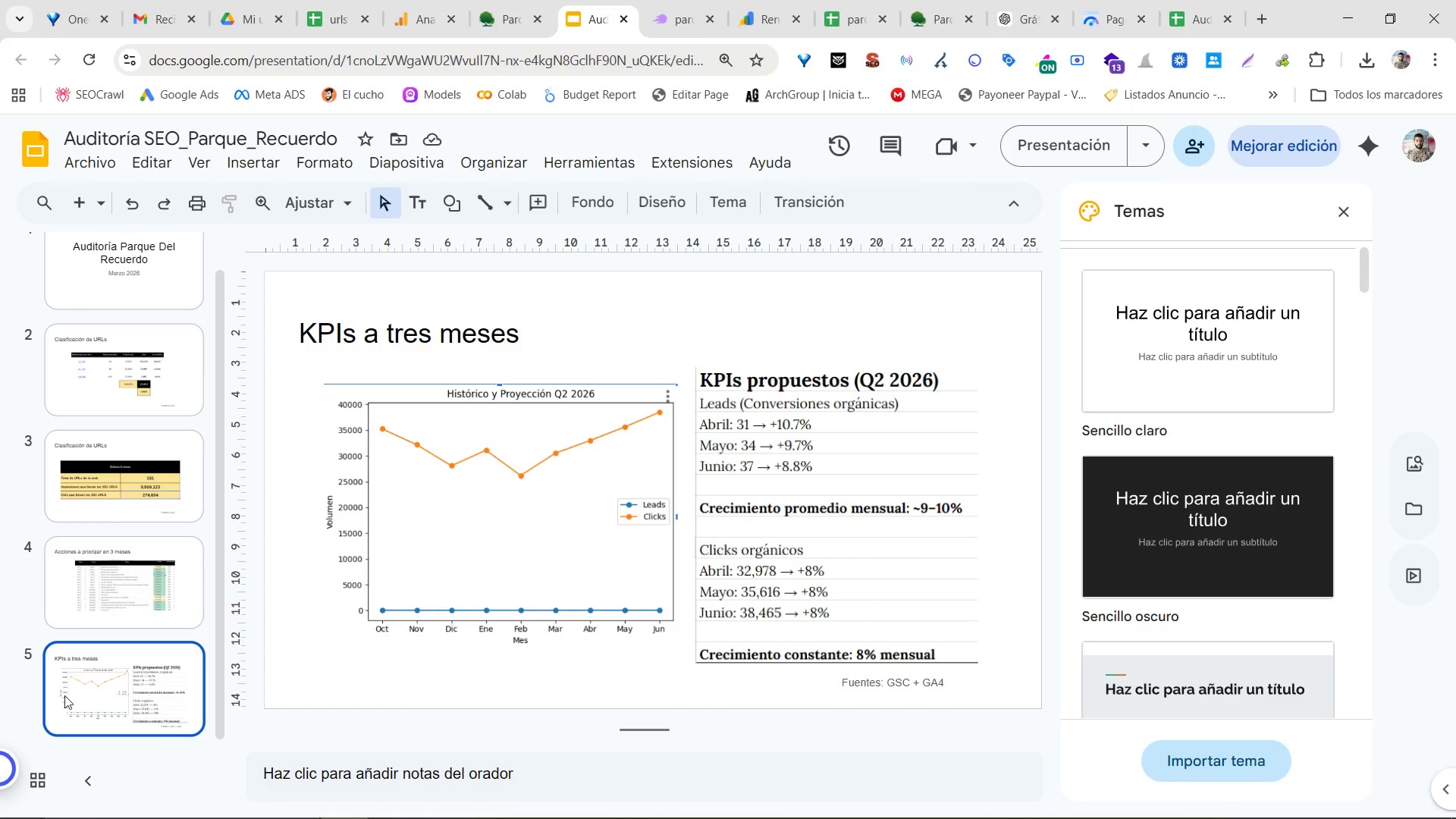 
right_click([91, 666])
 